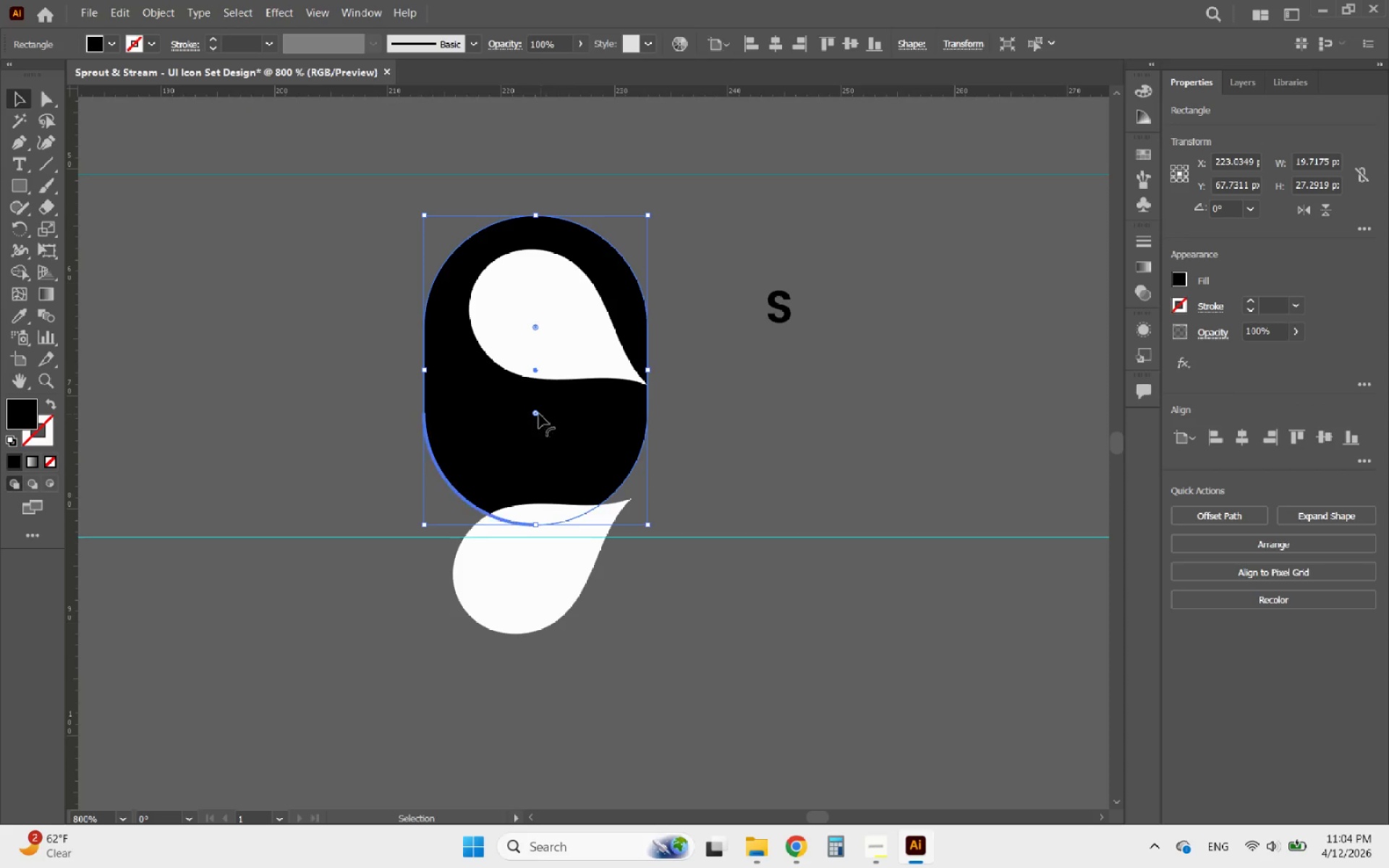 
left_click_drag(start_coordinate=[535, 414], to_coordinate=[527, 417])
 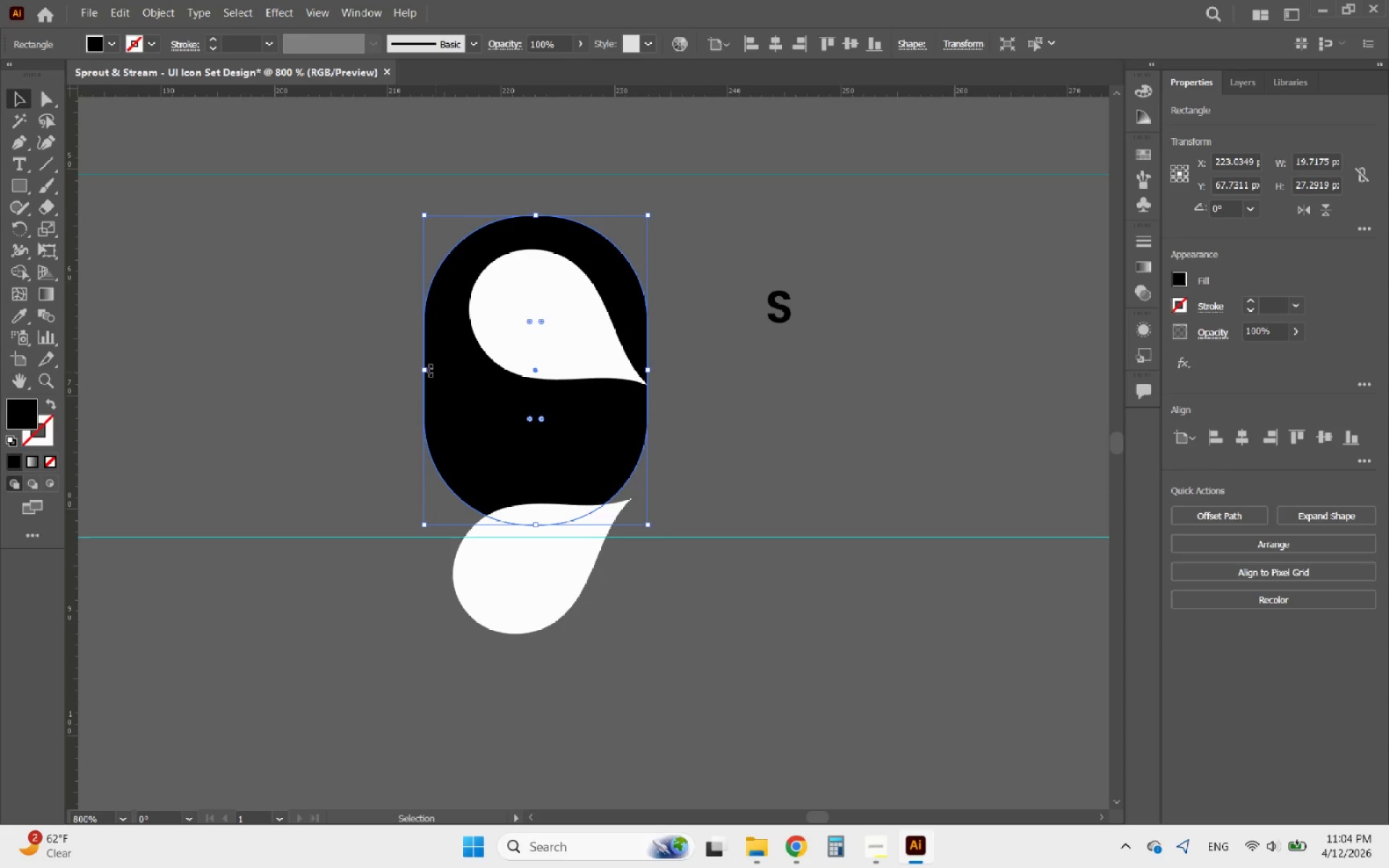 
left_click_drag(start_coordinate=[425, 370], to_coordinate=[469, 365])
 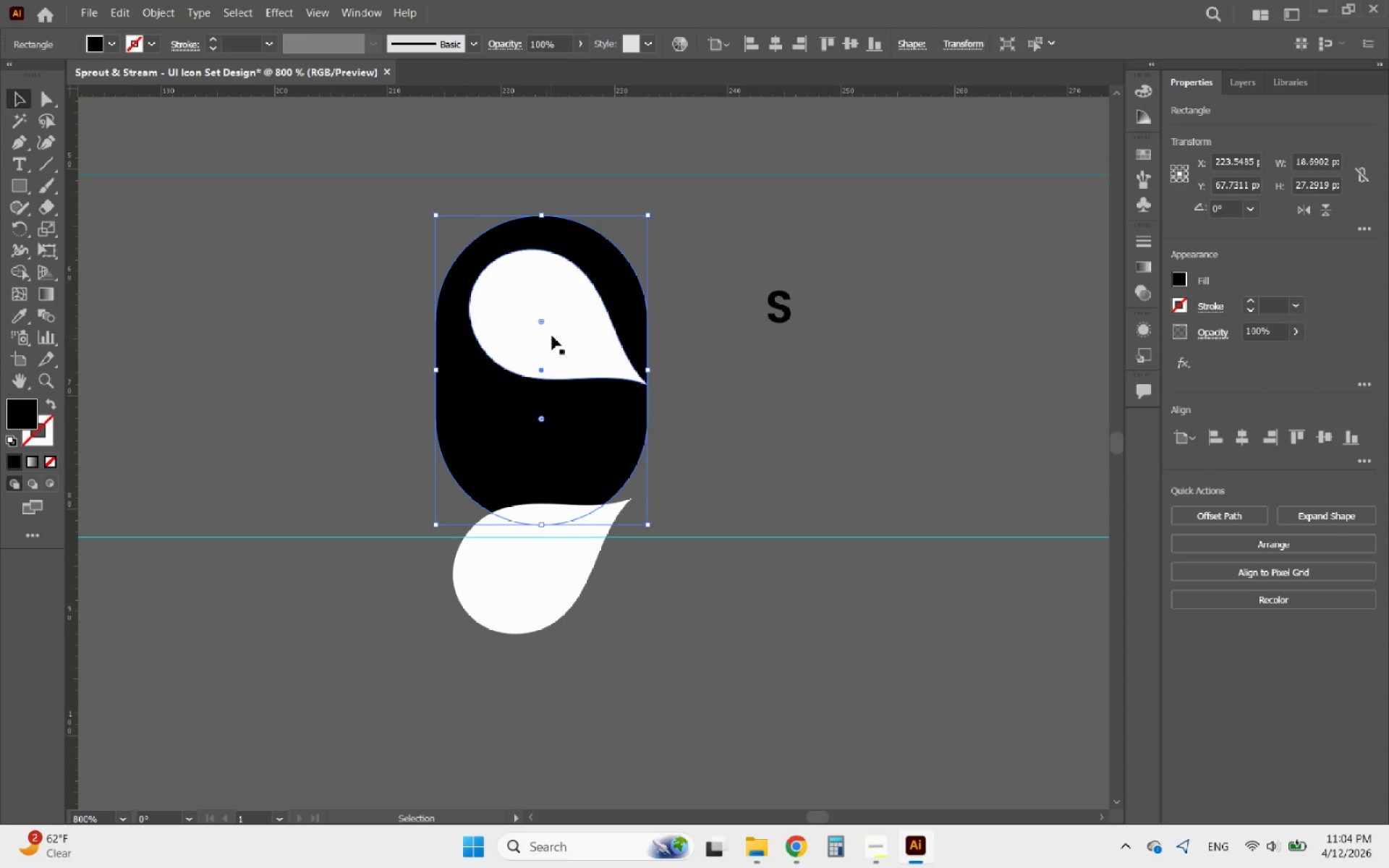 
left_click([553, 336])
 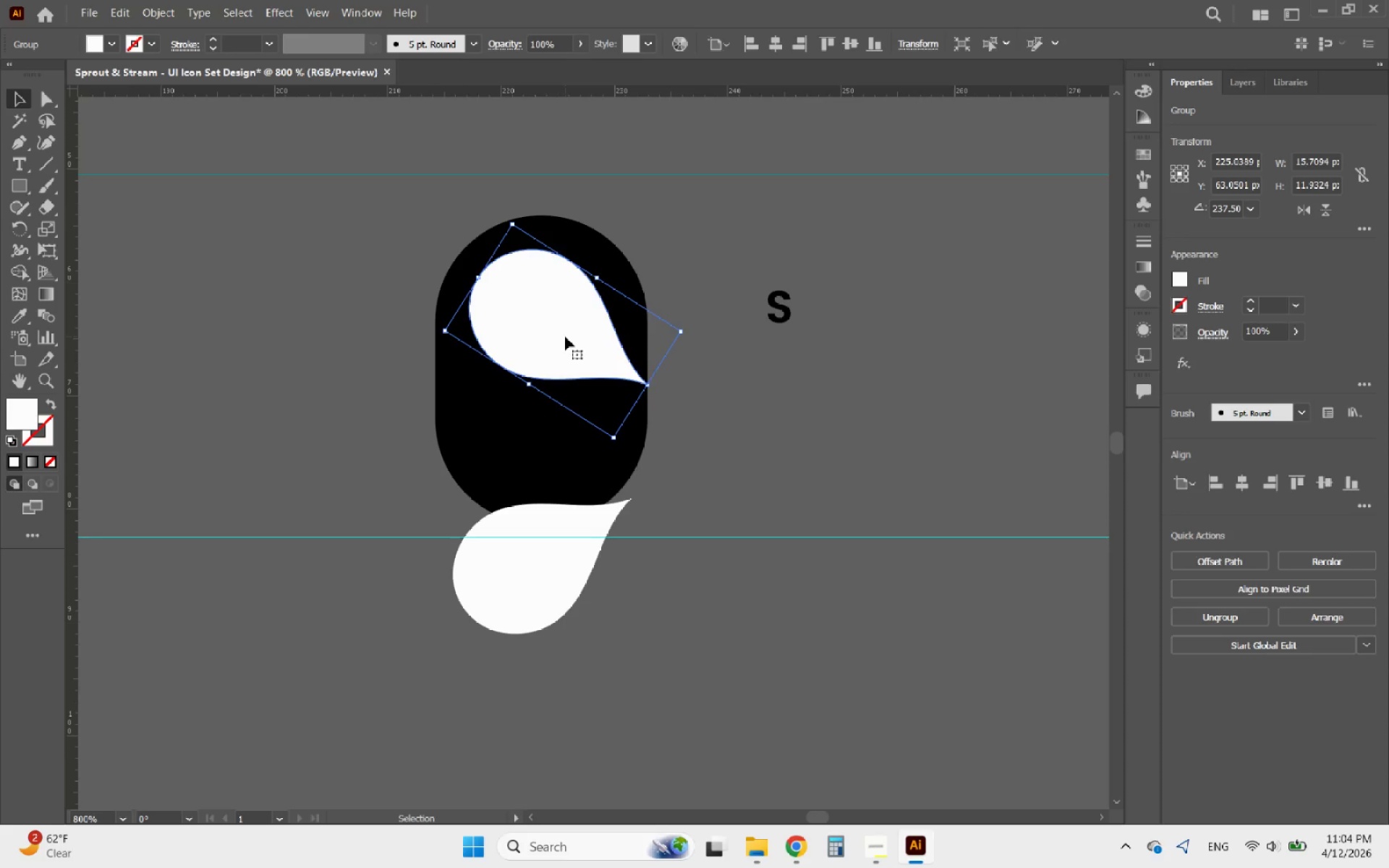 
left_click_drag(start_coordinate=[565, 336], to_coordinate=[569, 337])
 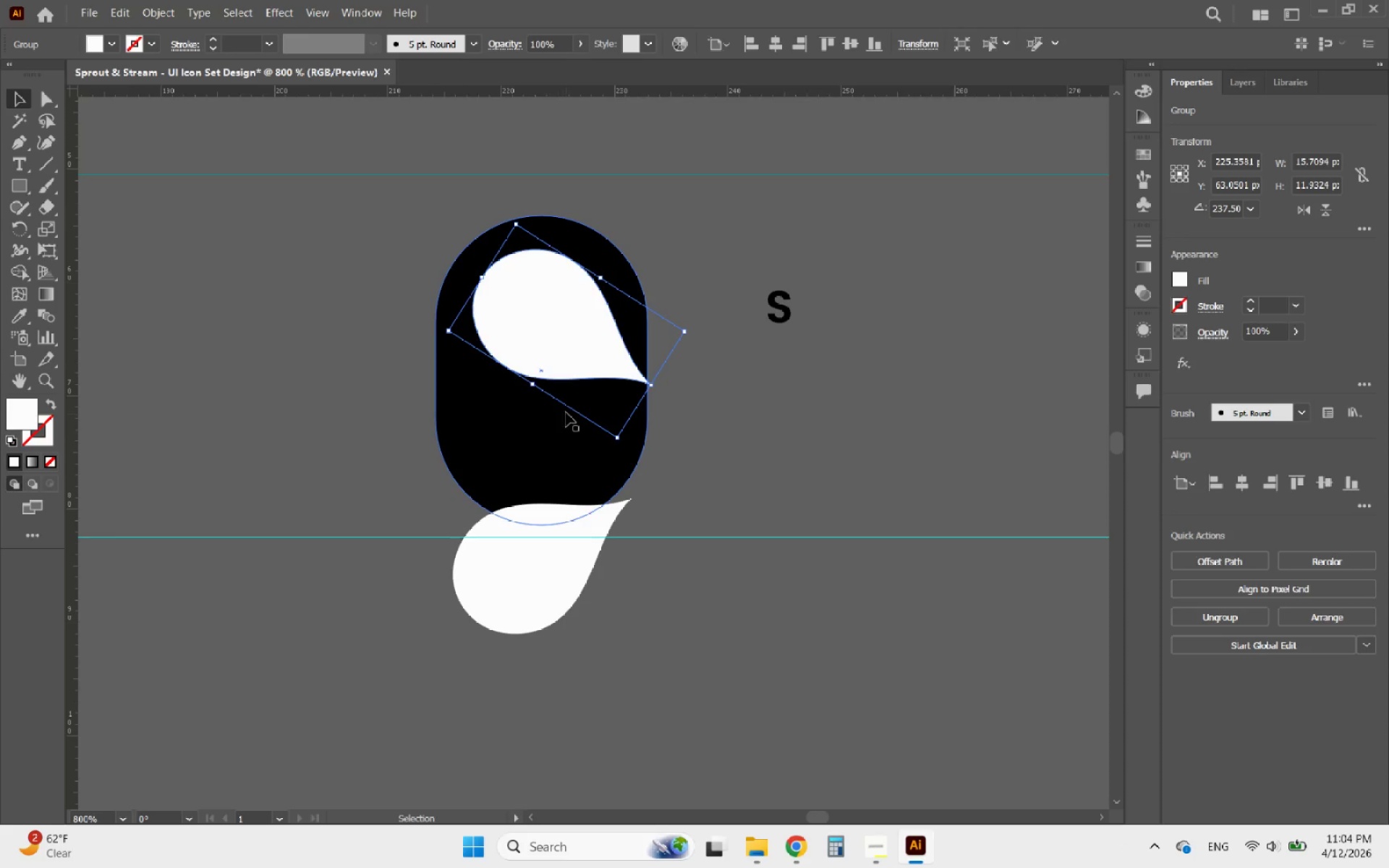 
left_click_drag(start_coordinate=[568, 348], to_coordinate=[568, 341])
 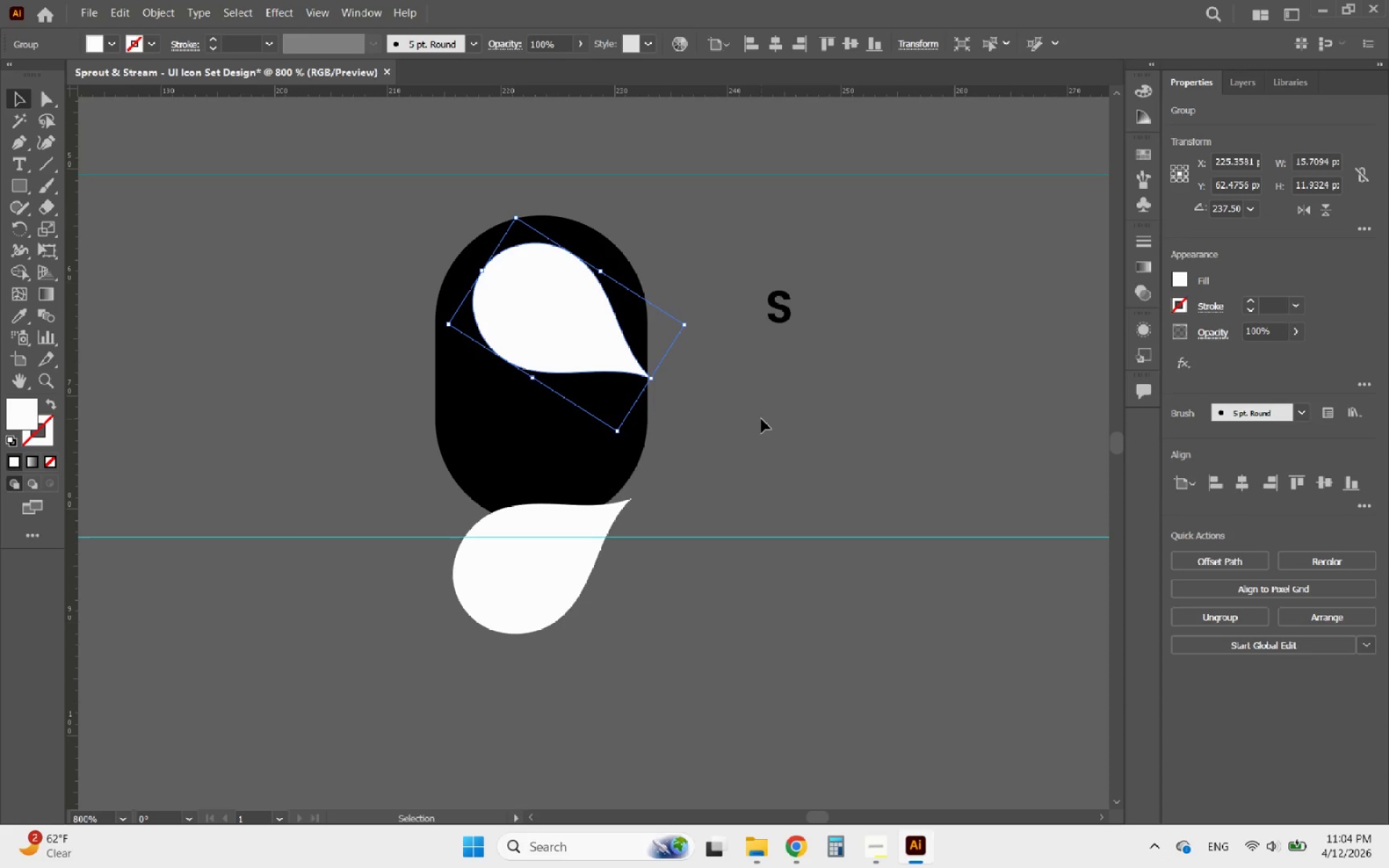 
left_click([761, 419])
 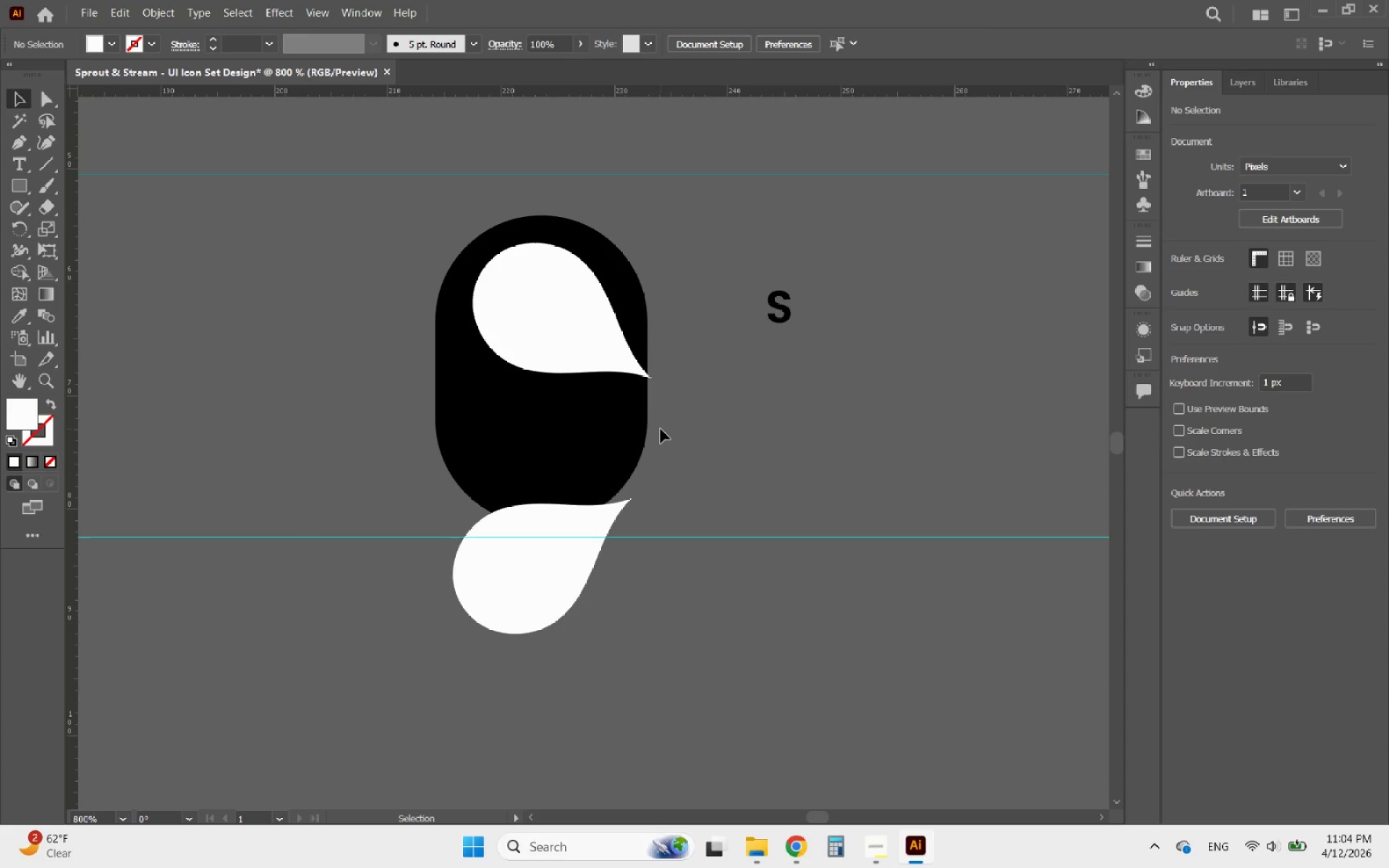 
left_click([568, 326])
 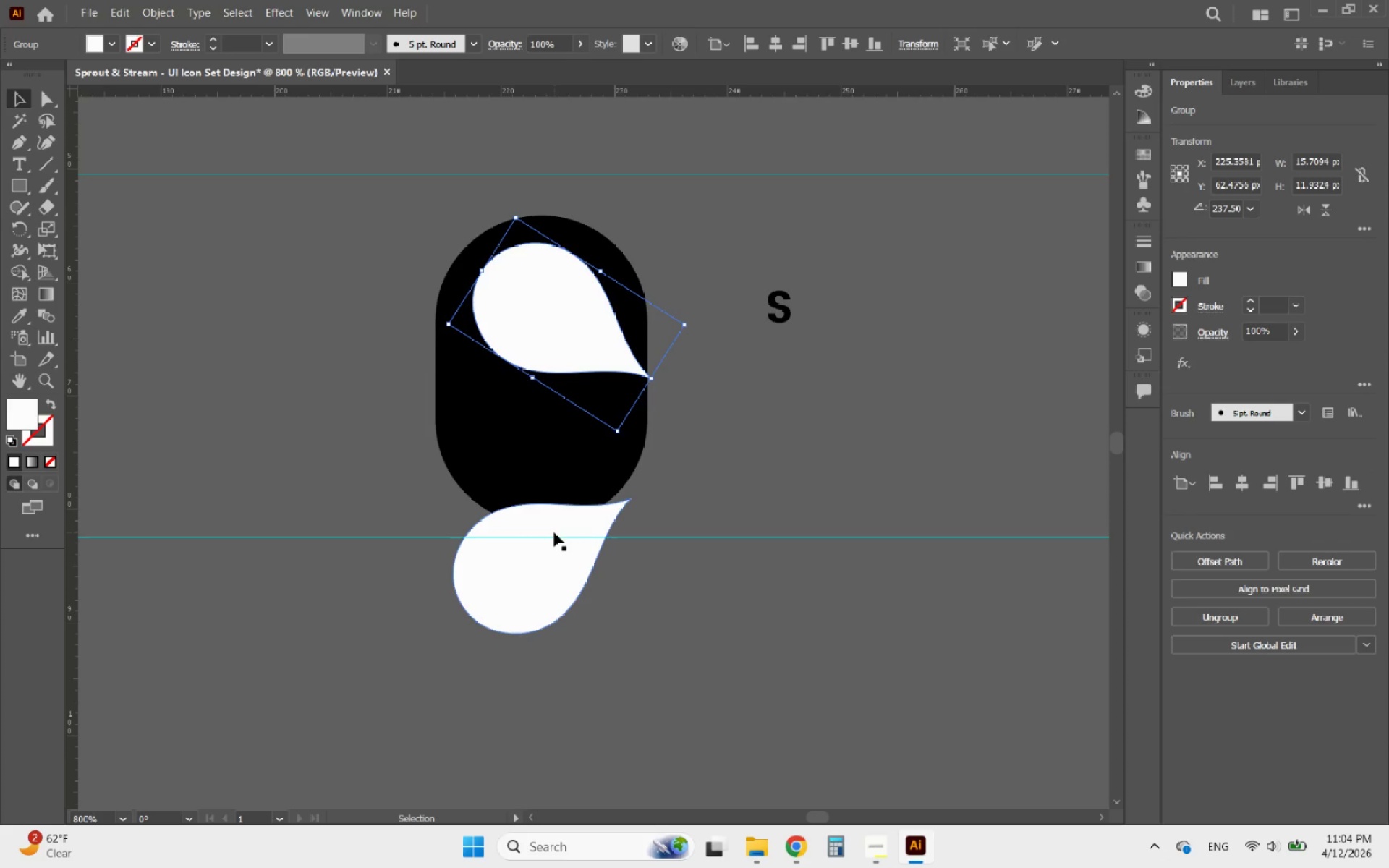 
left_click([554, 532])
 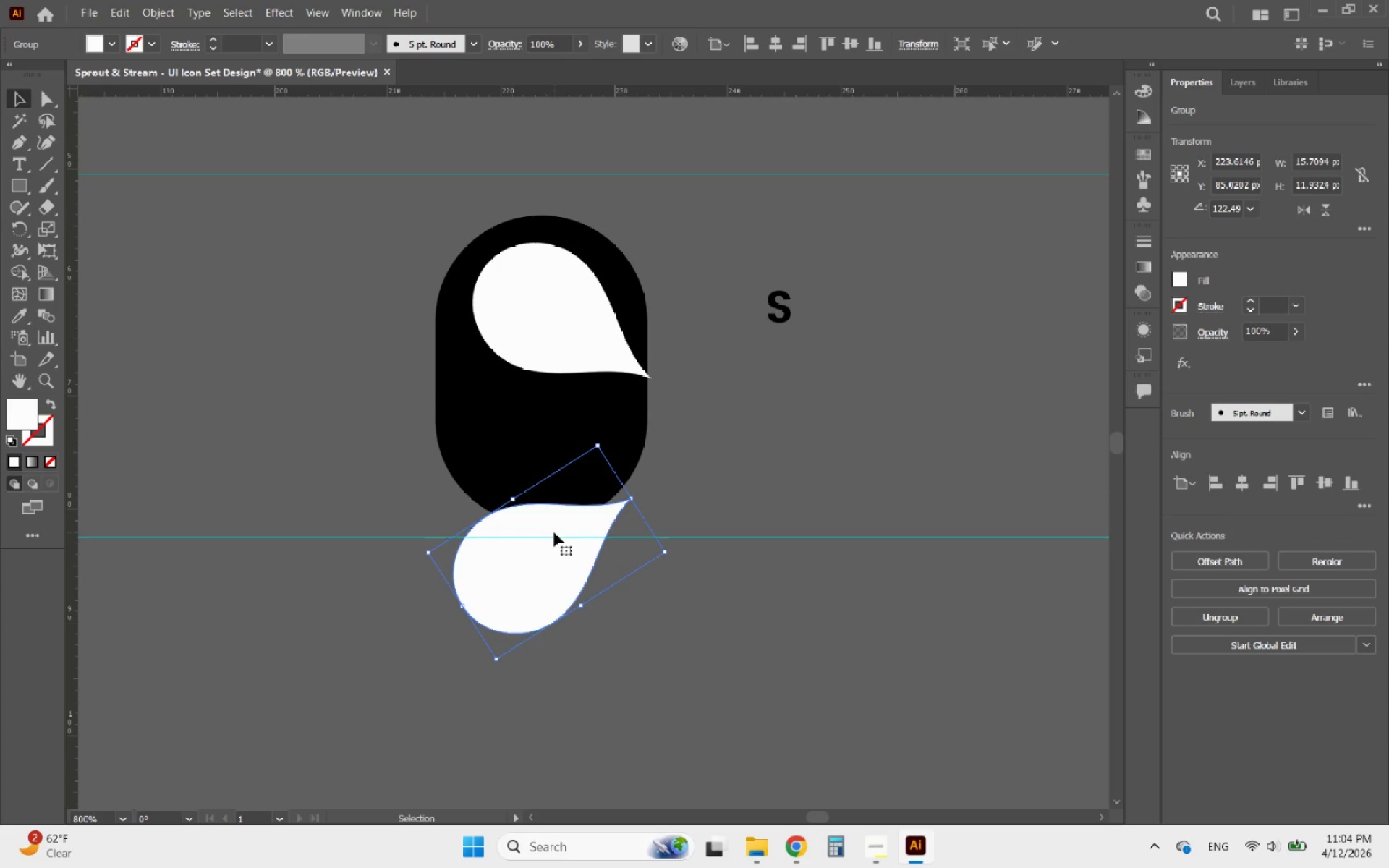 
key(Delete)
 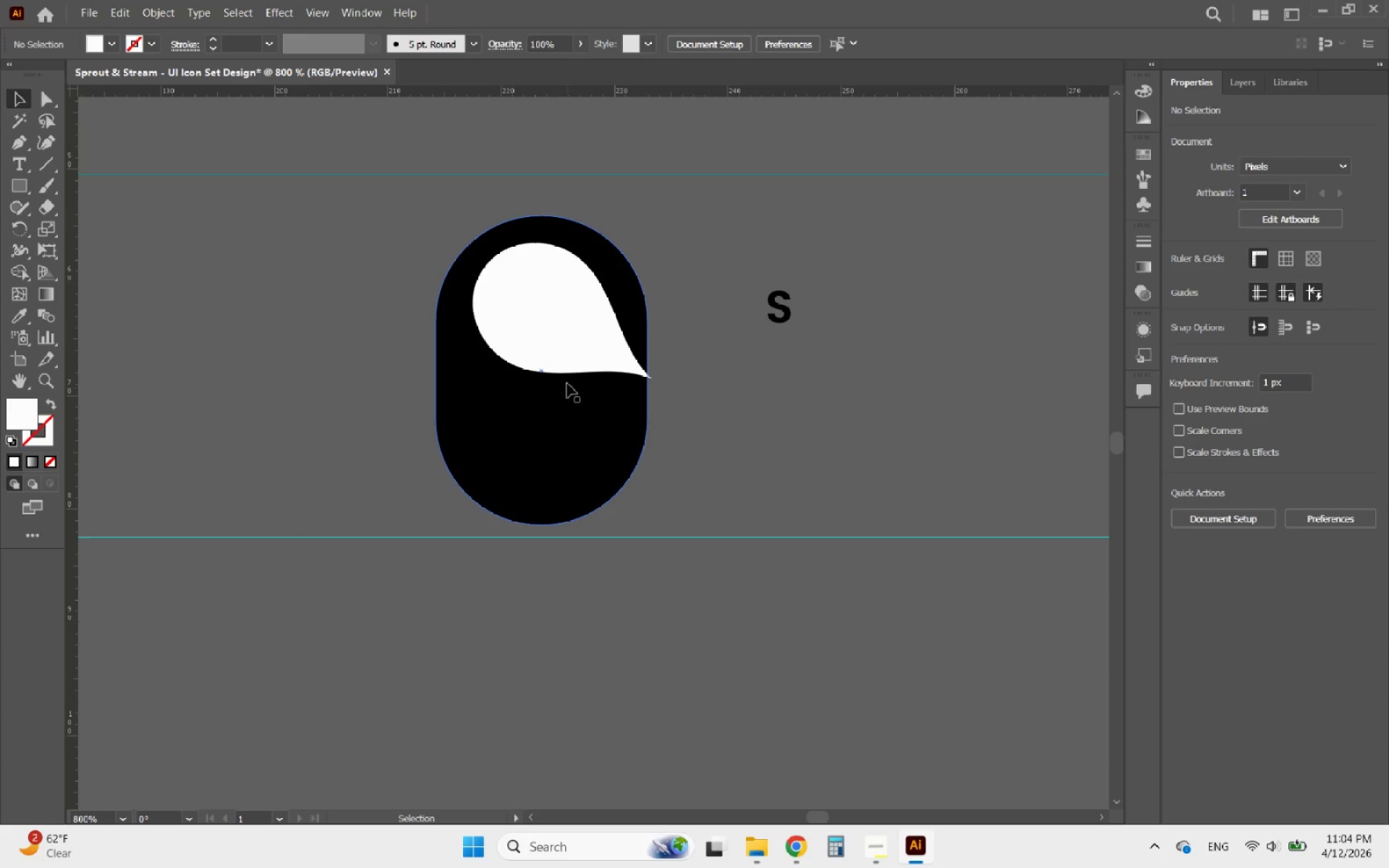 
left_click([564, 318])
 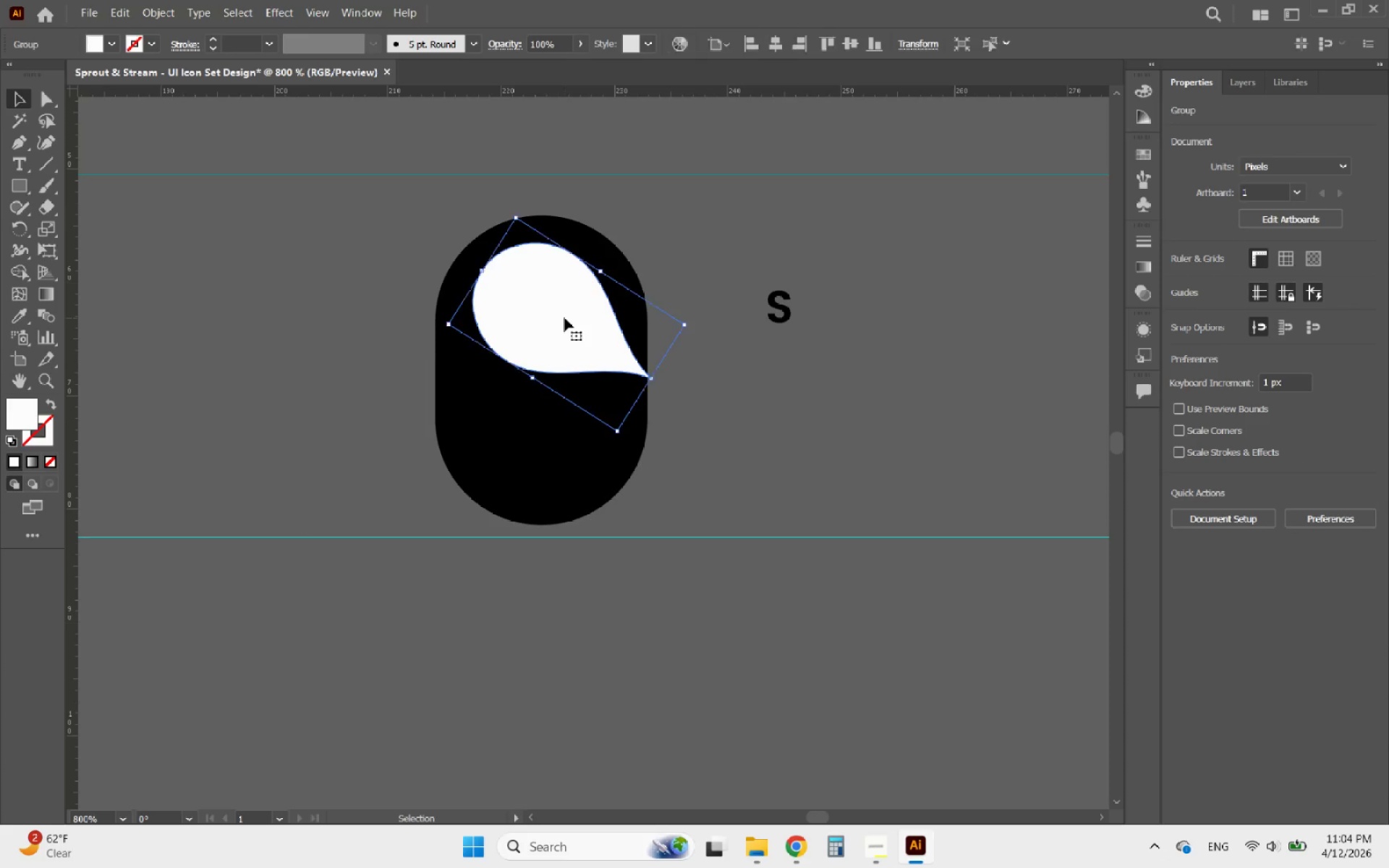 
hold_key(key=AltLeft, duration=3.22)
left_click_drag(start_coordinate=[564, 318], to_coordinate=[574, 453])
 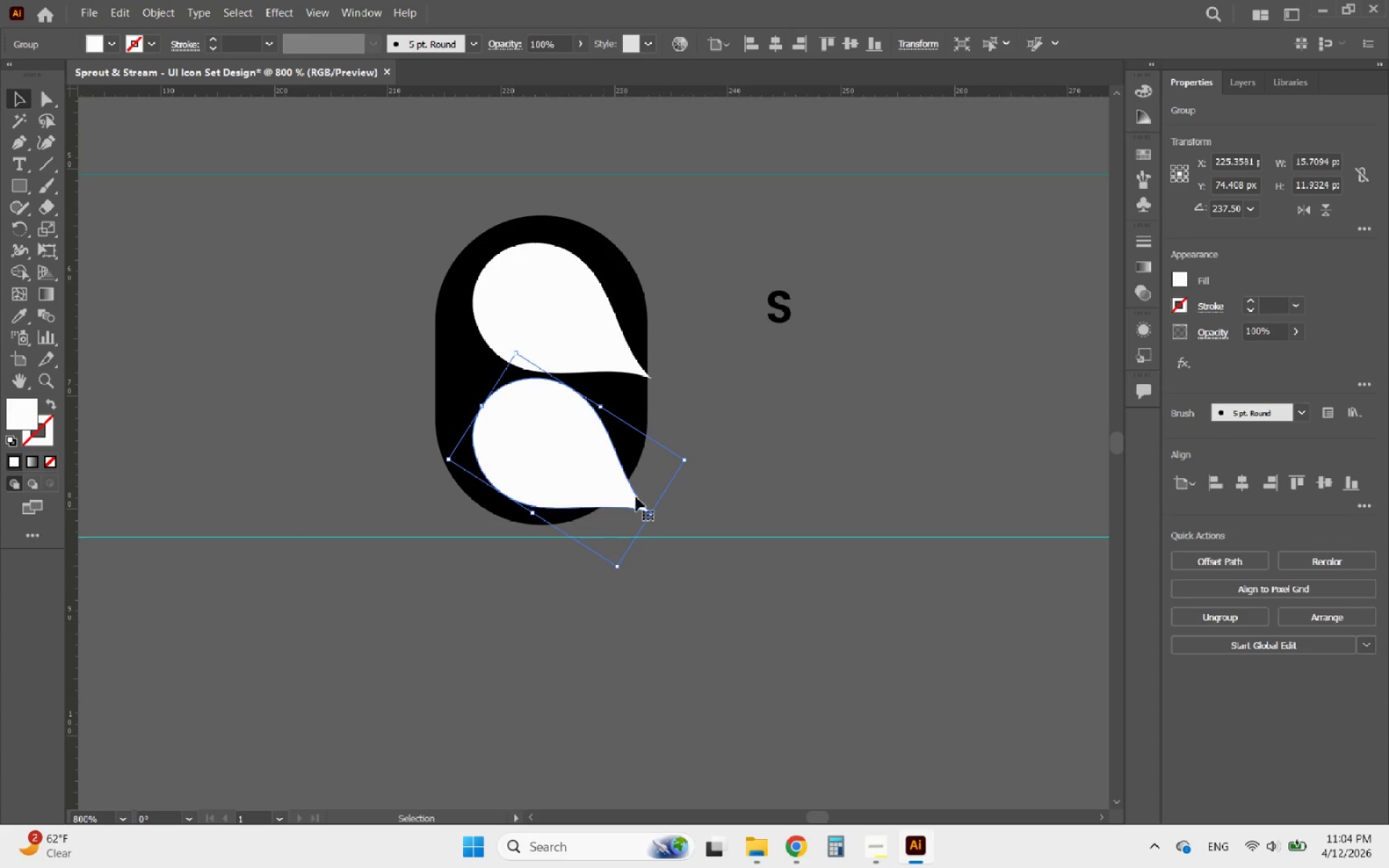 
hold_key(key=ShiftLeft, duration=1.5)
 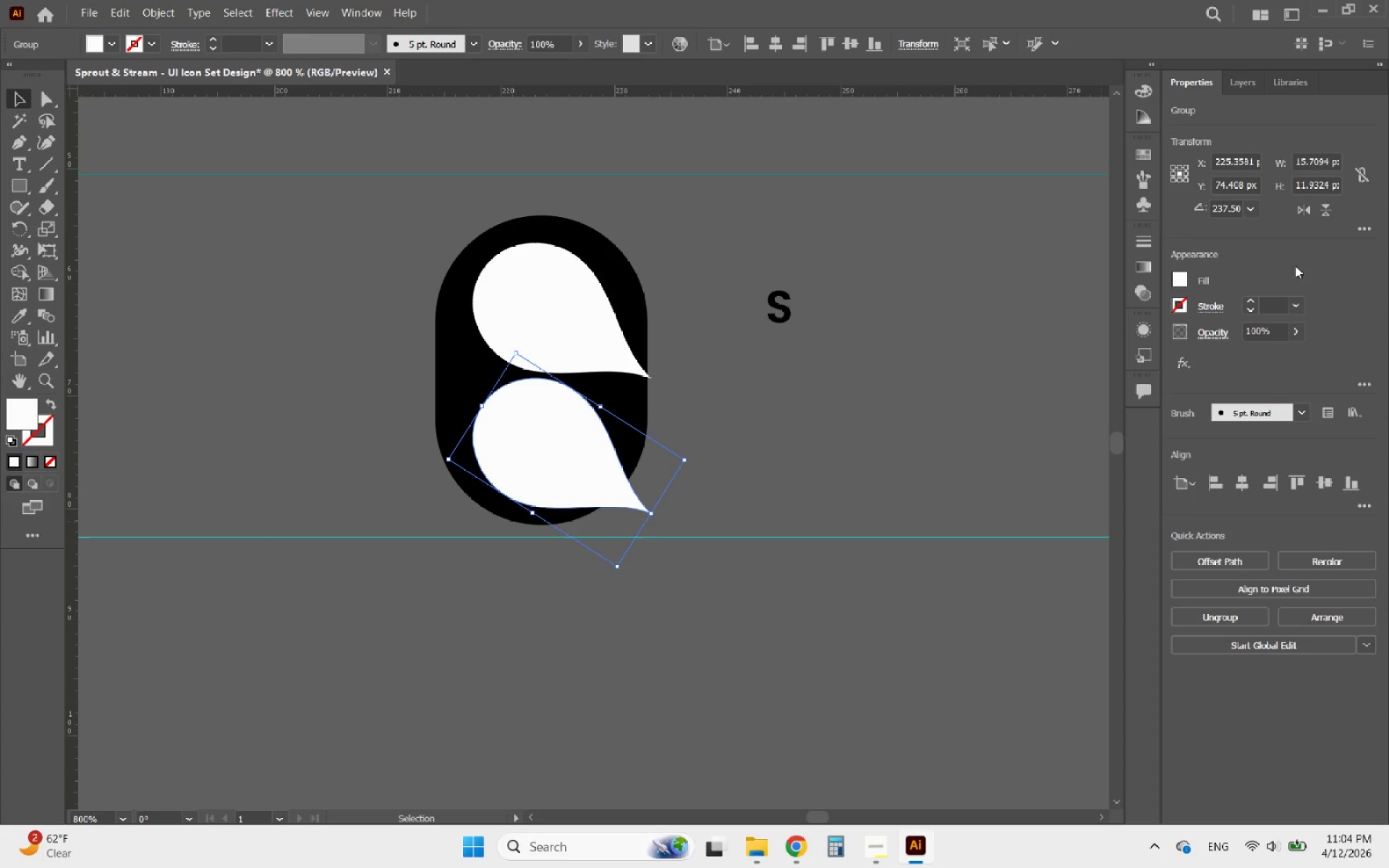 
left_click([1303, 214])
 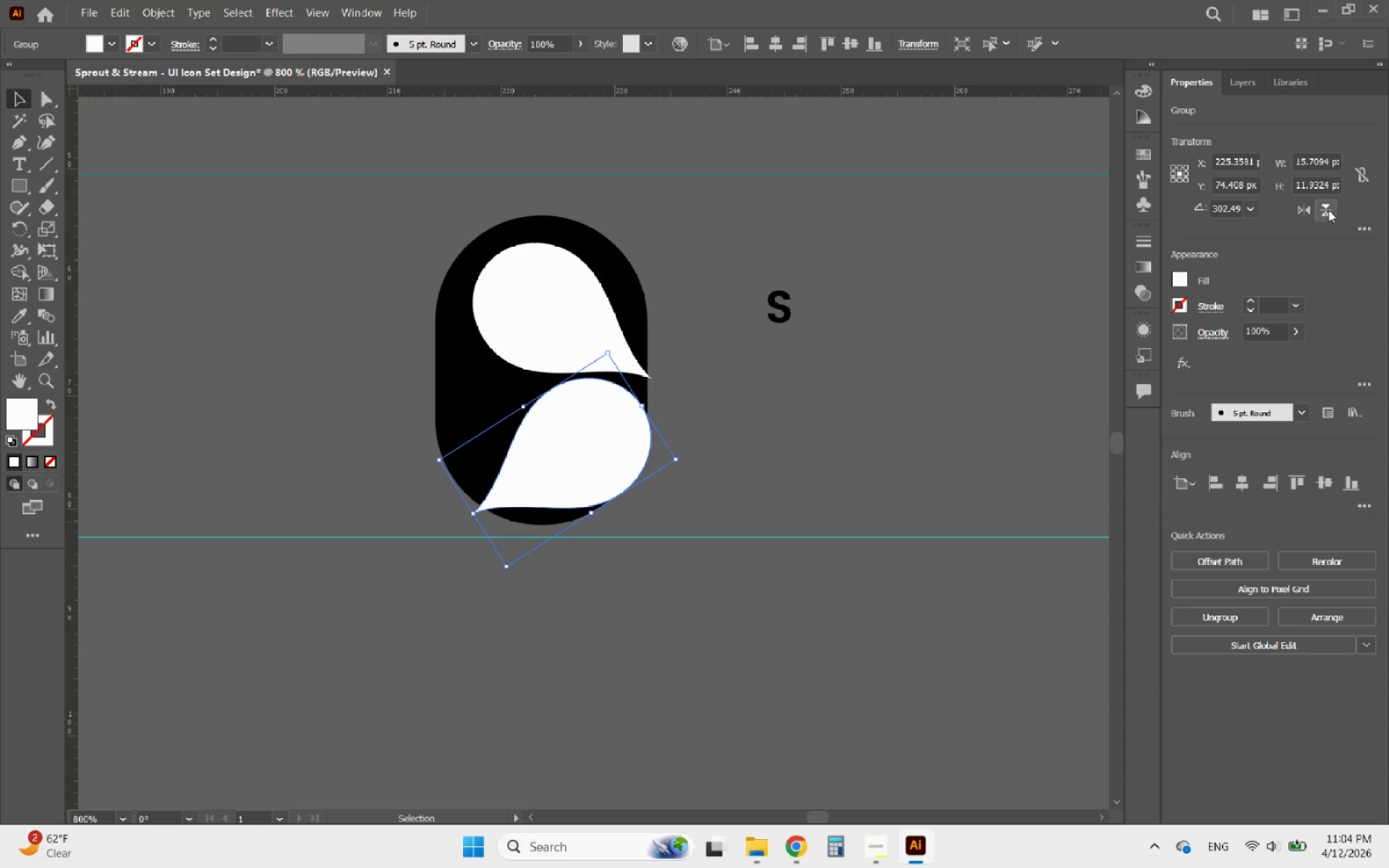 
left_click([1326, 209])
 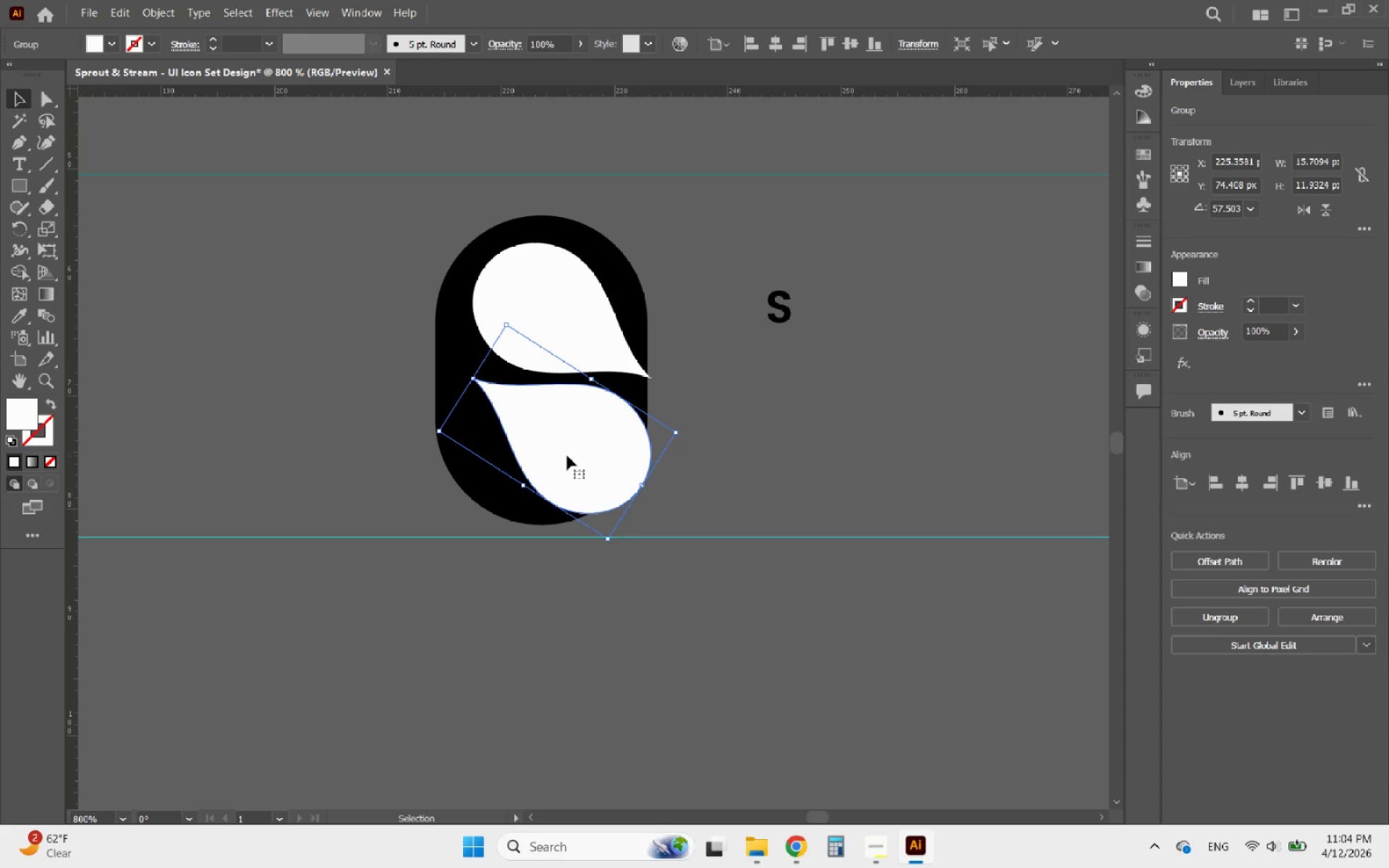 
left_click_drag(start_coordinate=[583, 456], to_coordinate=[568, 452])
 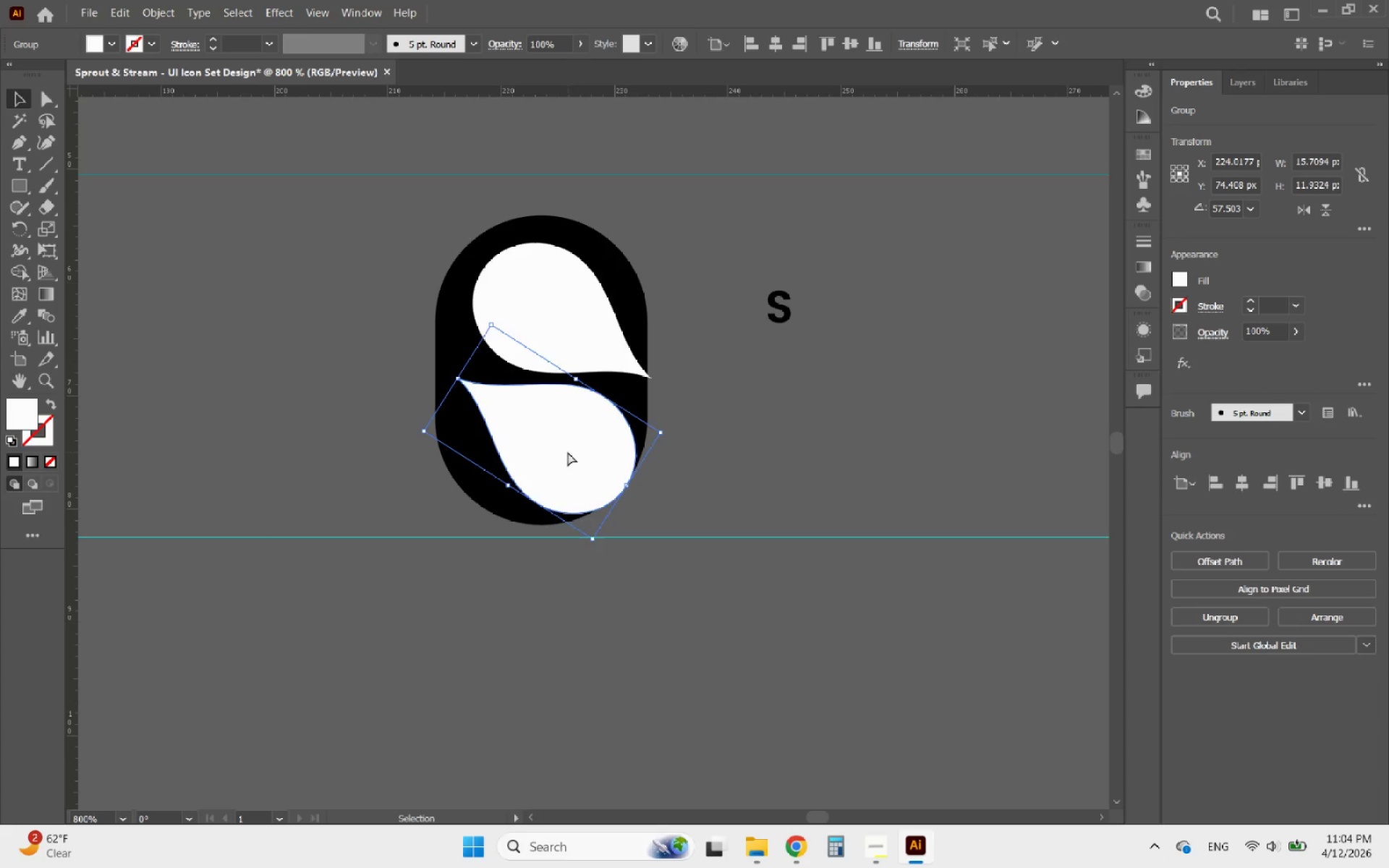 
hold_key(key=ShiftLeft, duration=1.61)
 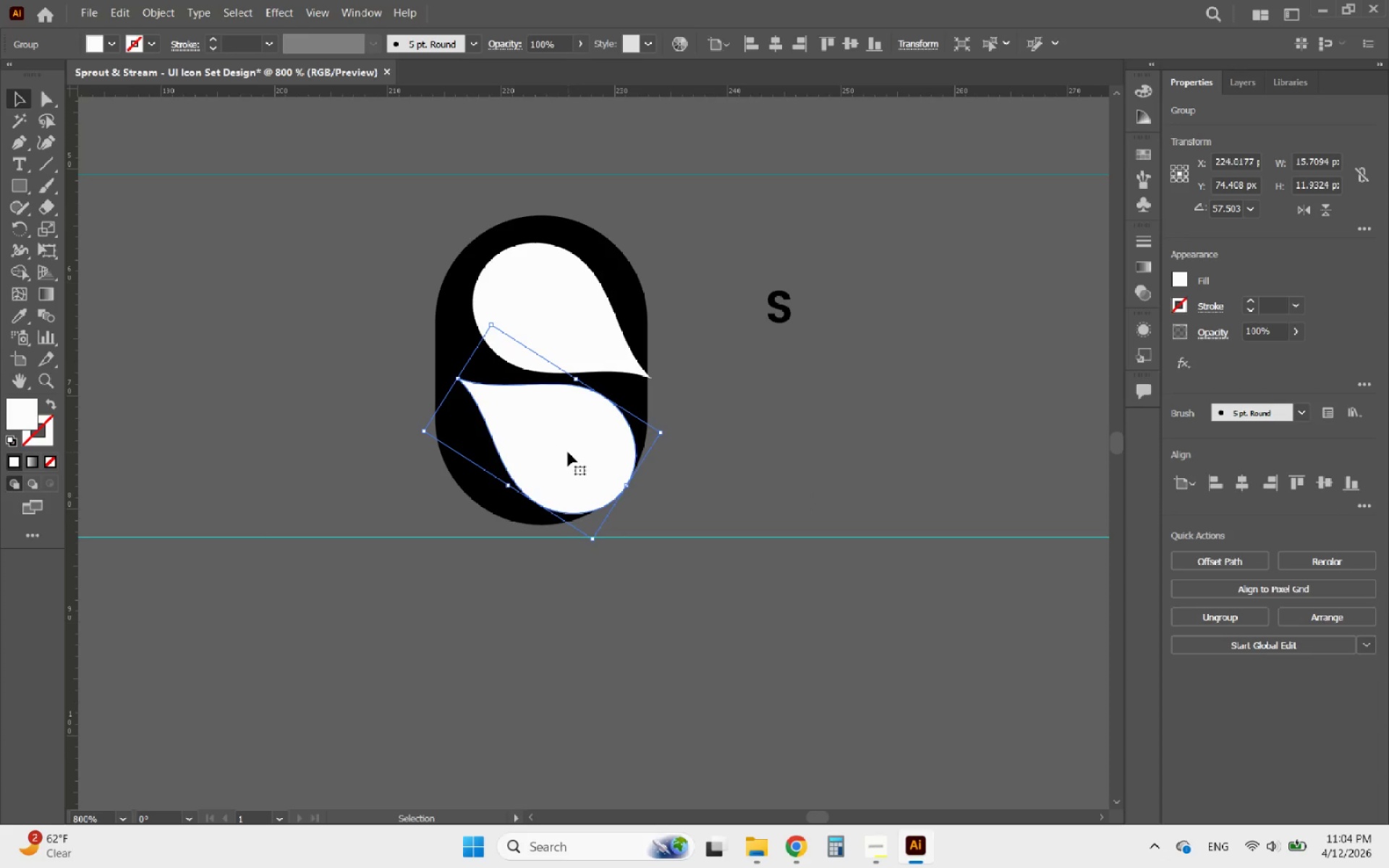 
key(Control+Z)
 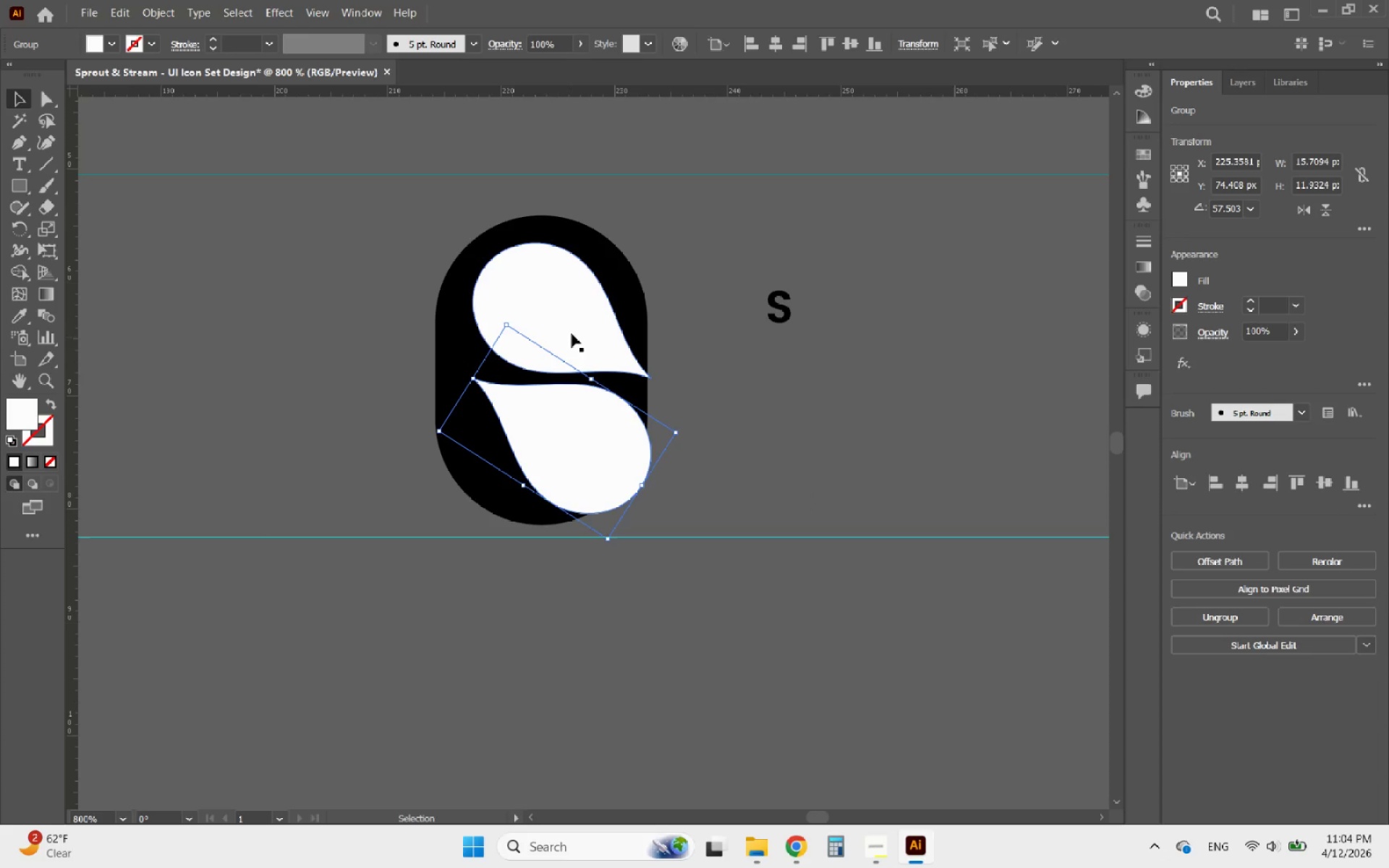 
left_click([561, 319])
 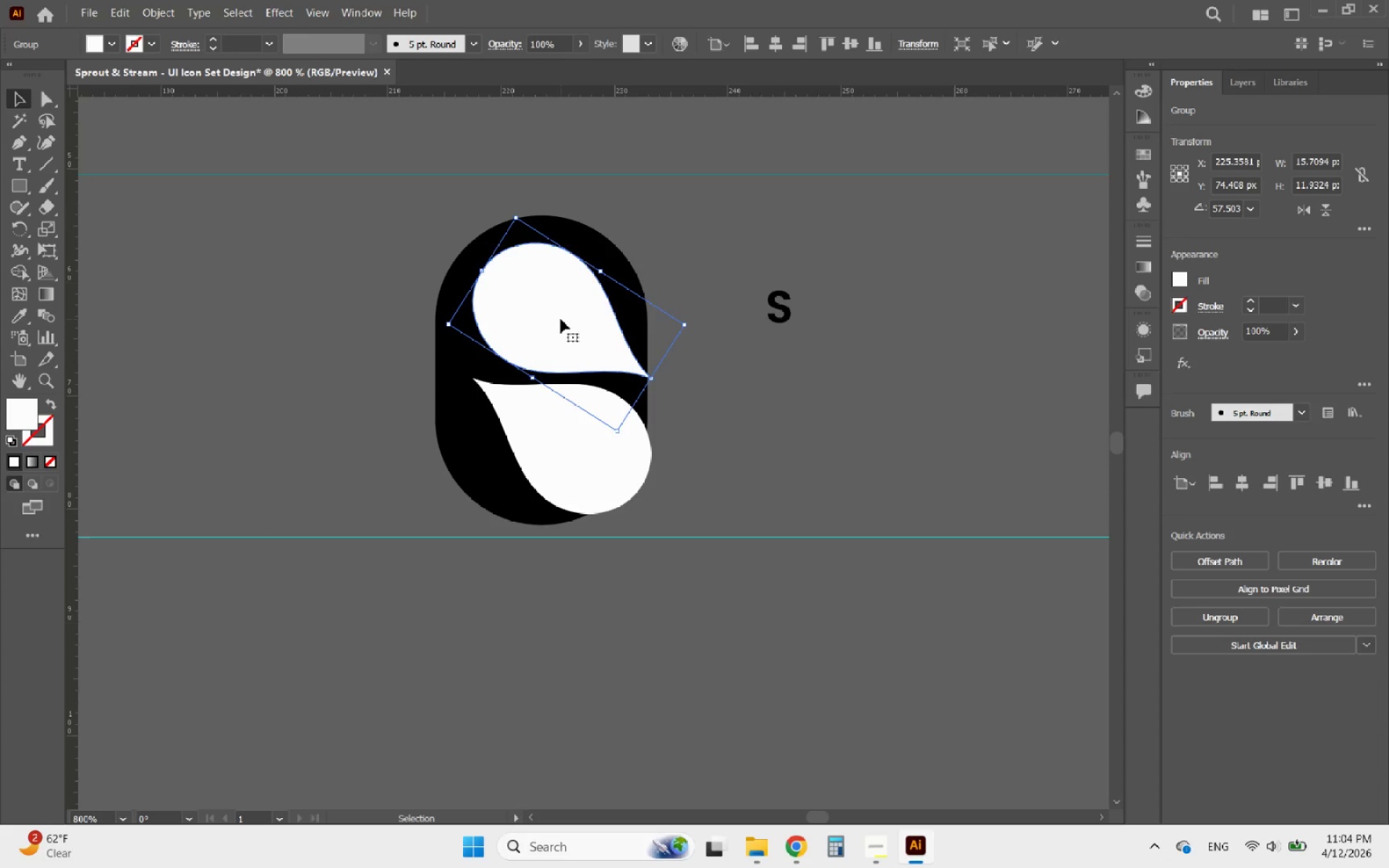 
hold_key(key=ShiftLeft, duration=1.02)
left_click([556, 429])
 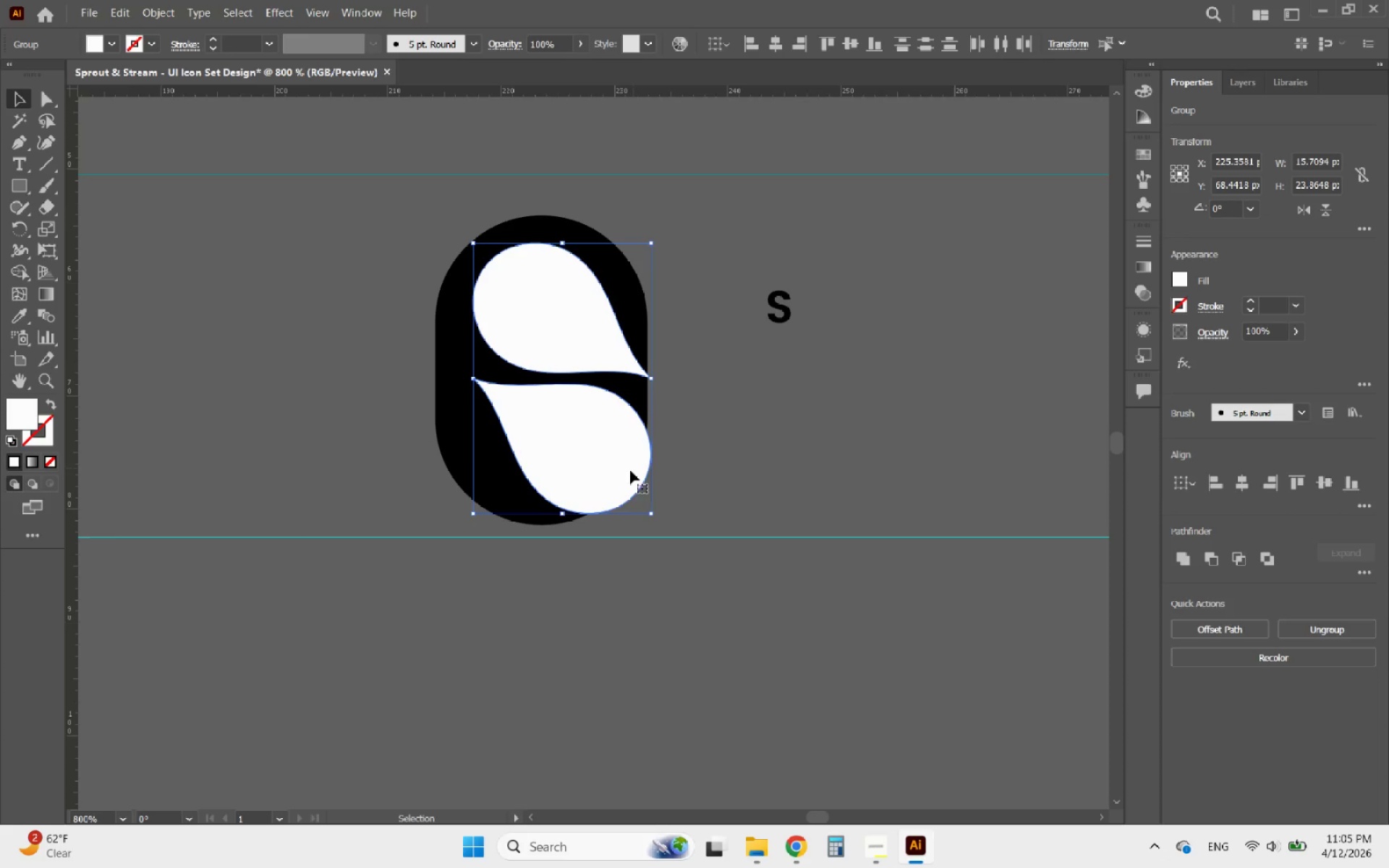 
left_click([490, 469])
 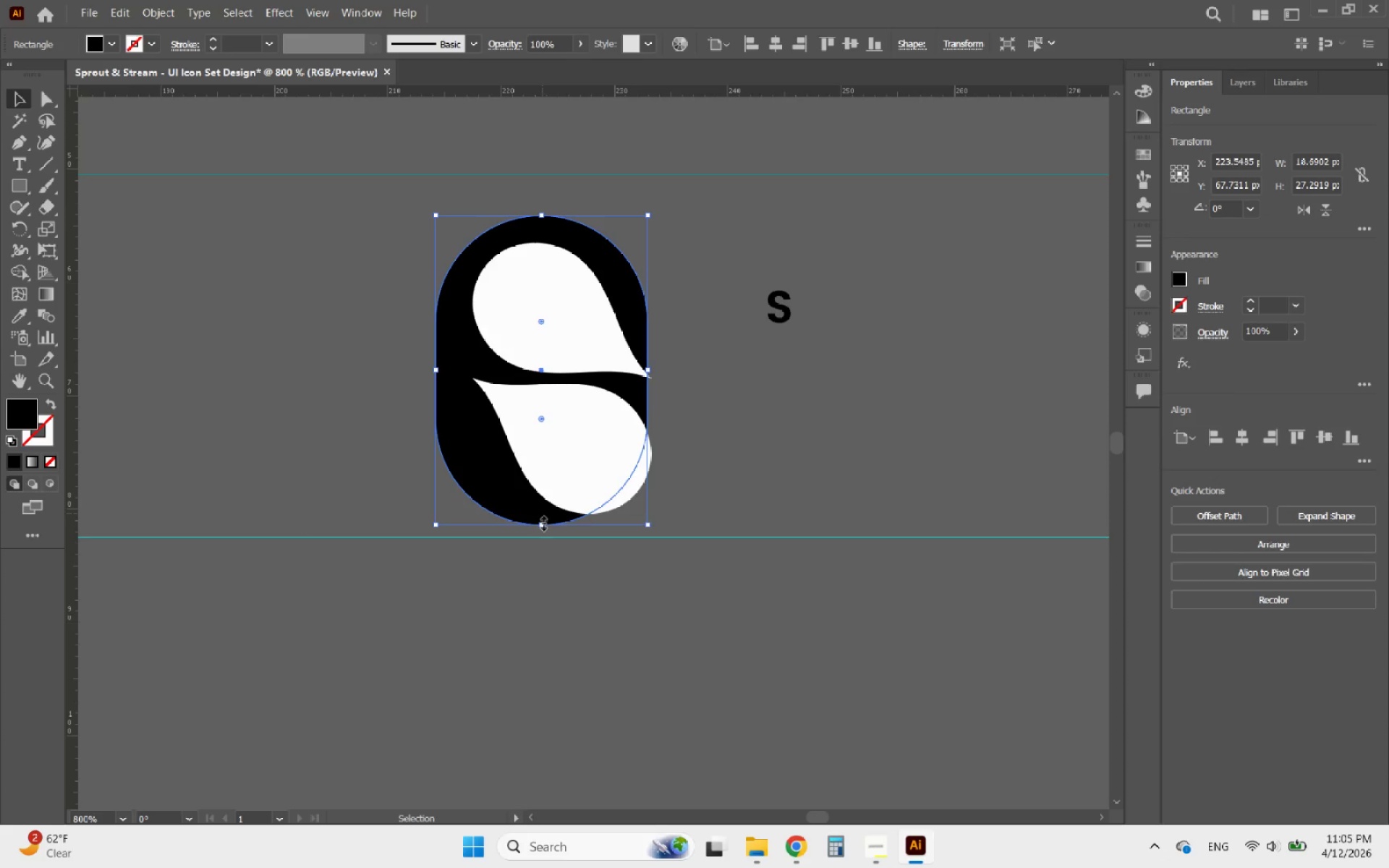 
left_click_drag(start_coordinate=[543, 522], to_coordinate=[511, 557])
 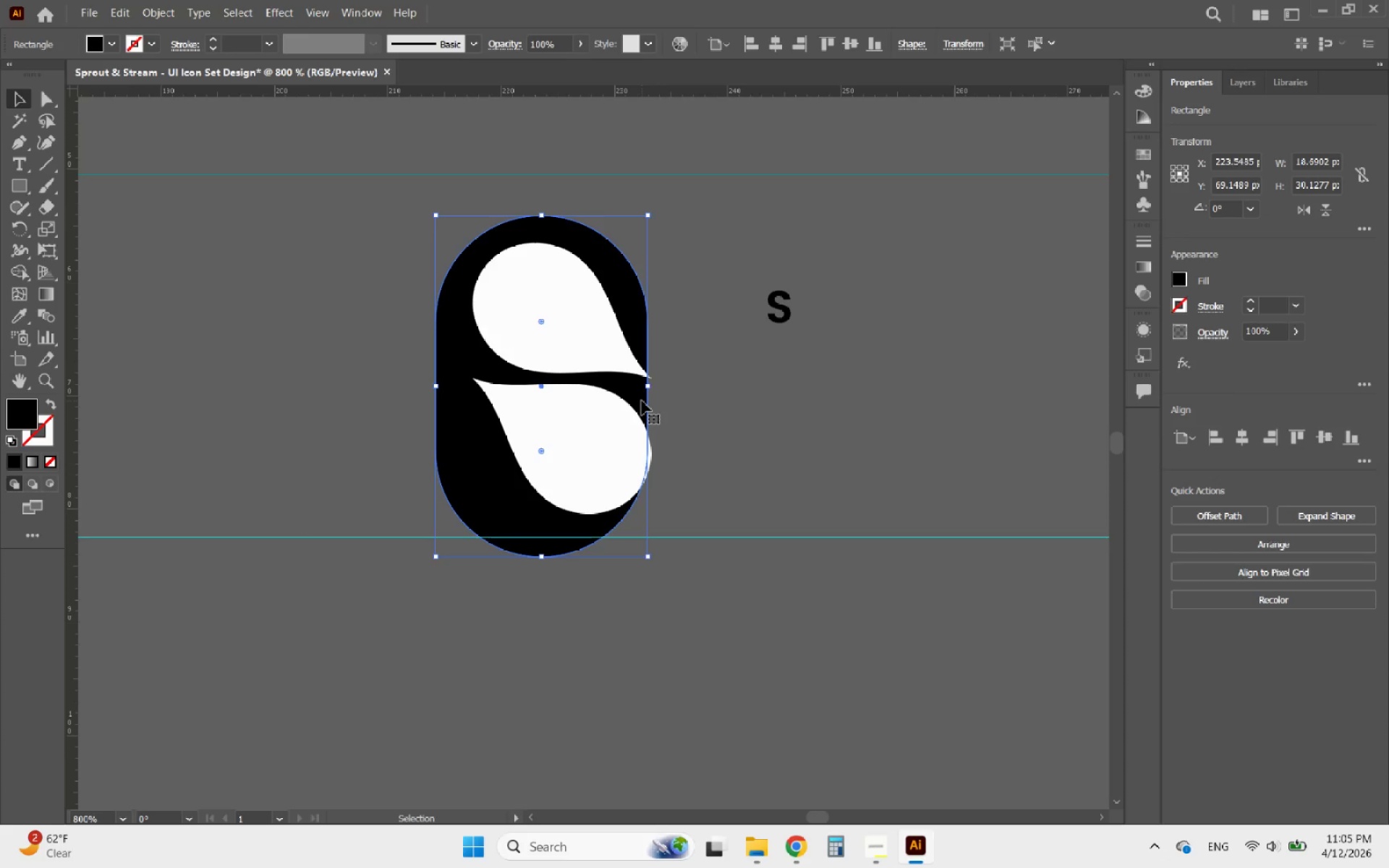 
wait(5.59)
 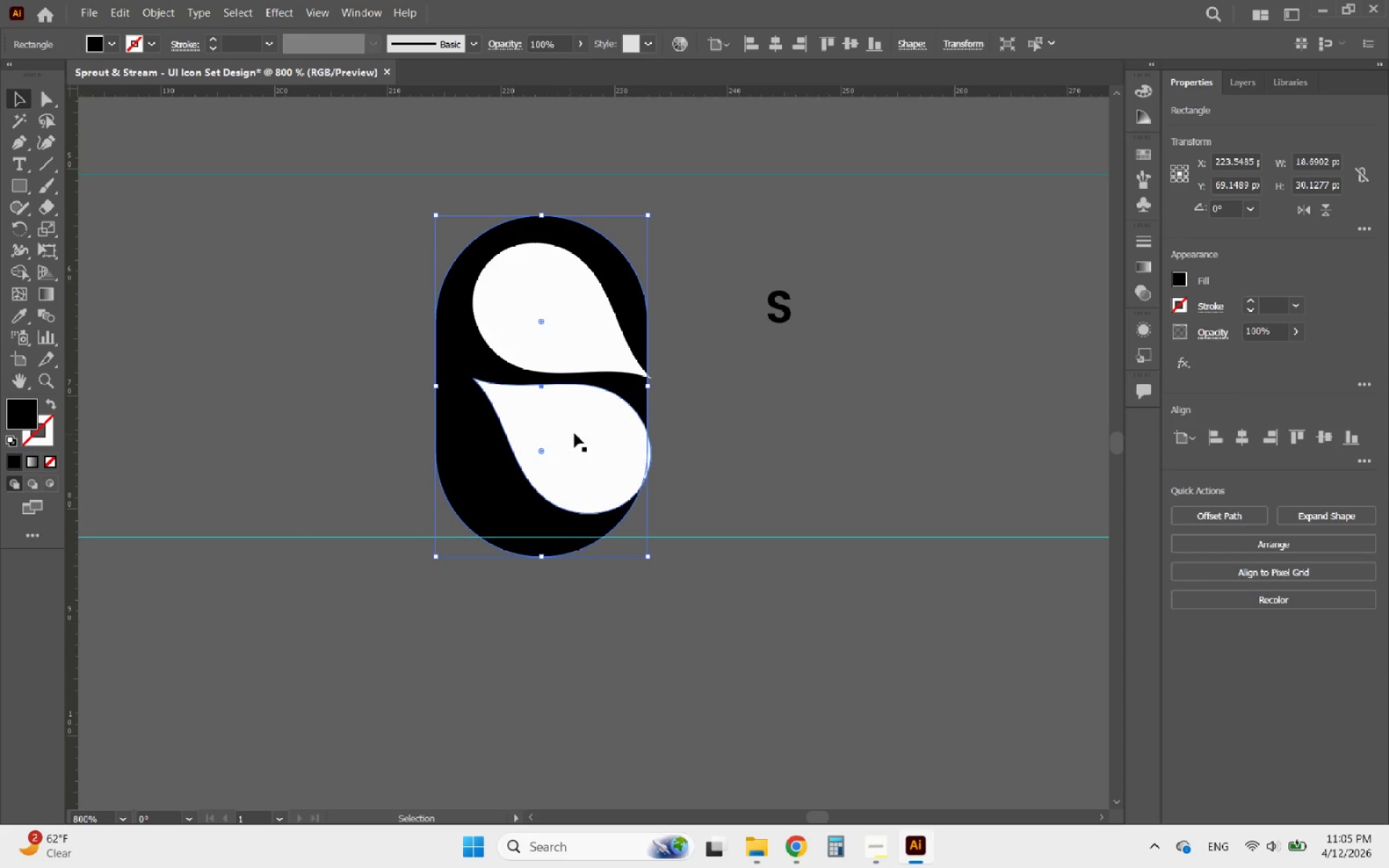 
left_click_drag(start_coordinate=[647, 389], to_coordinate=[668, 389])
 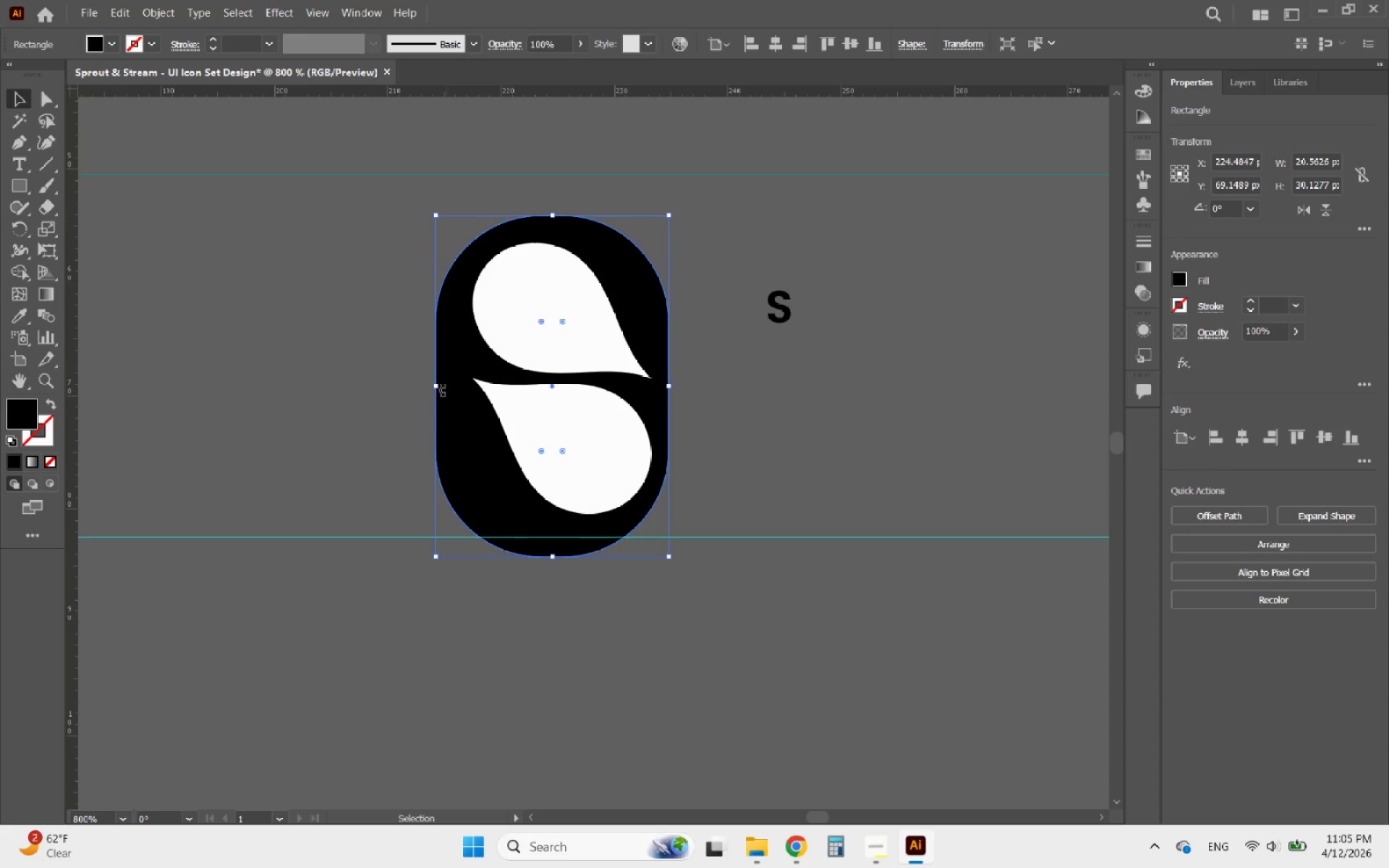 
left_click_drag(start_coordinate=[439, 389], to_coordinate=[450, 385])
 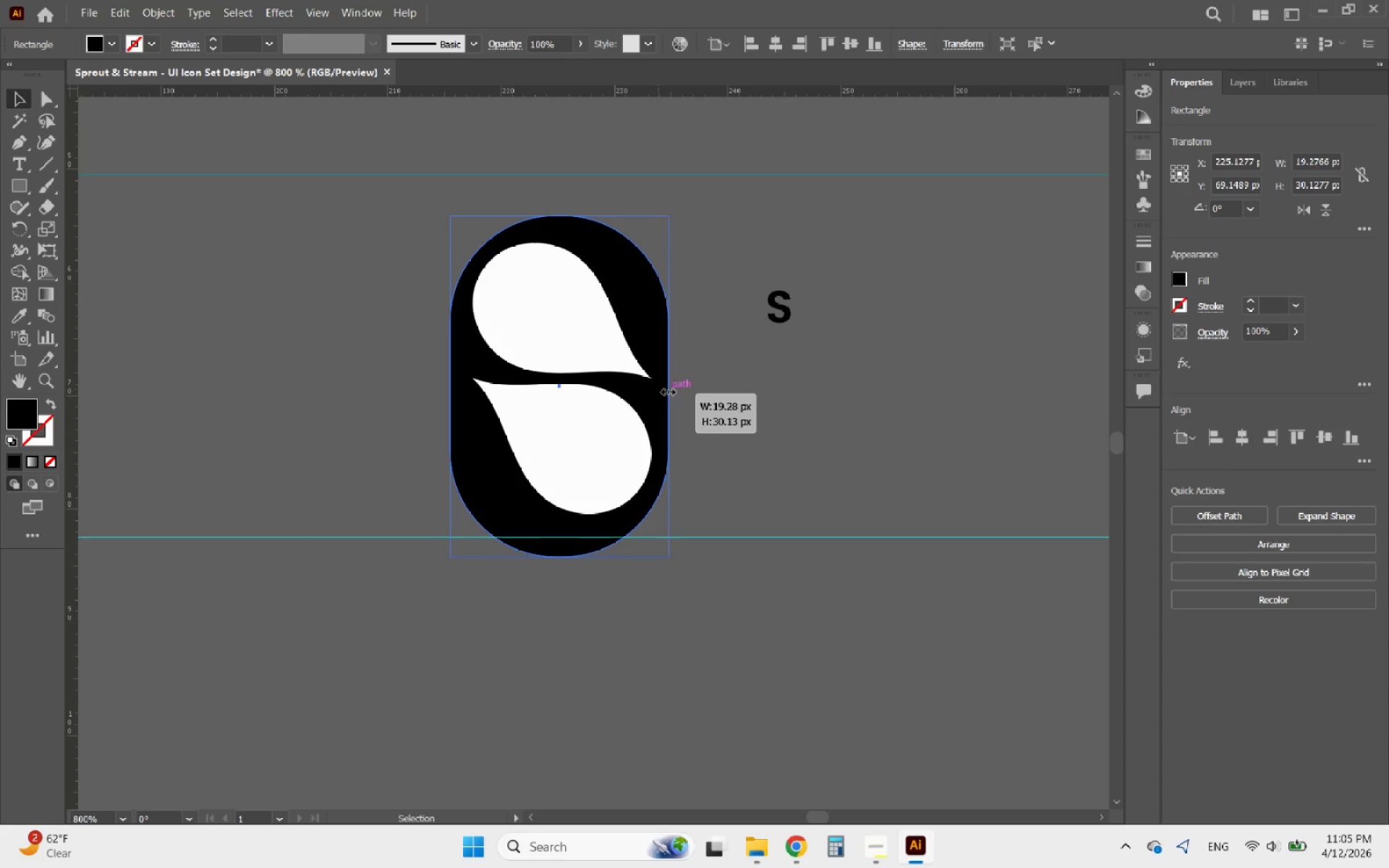 
wait(6.91)
 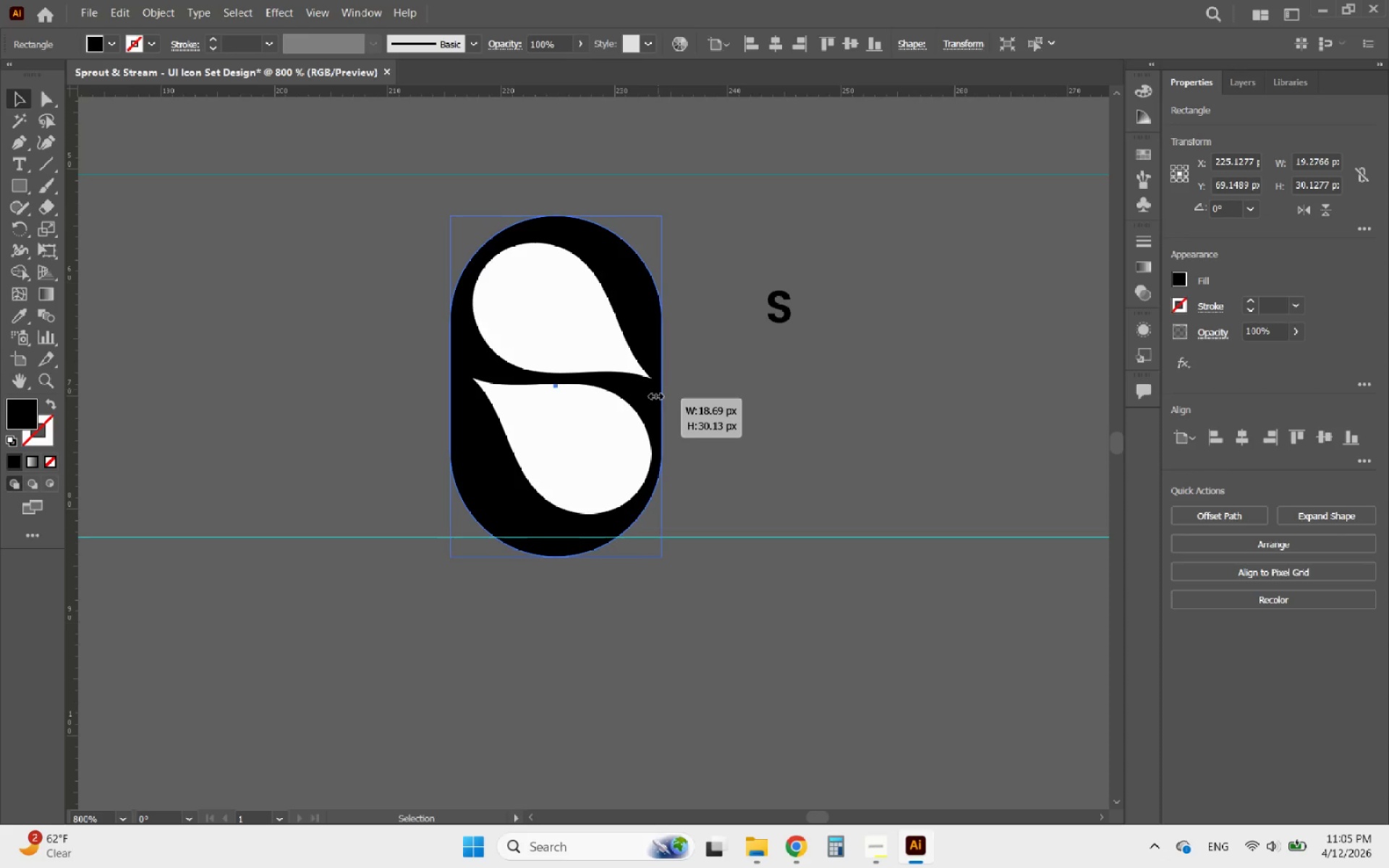 
left_click_drag(start_coordinate=[453, 386], to_coordinate=[462, 385])
 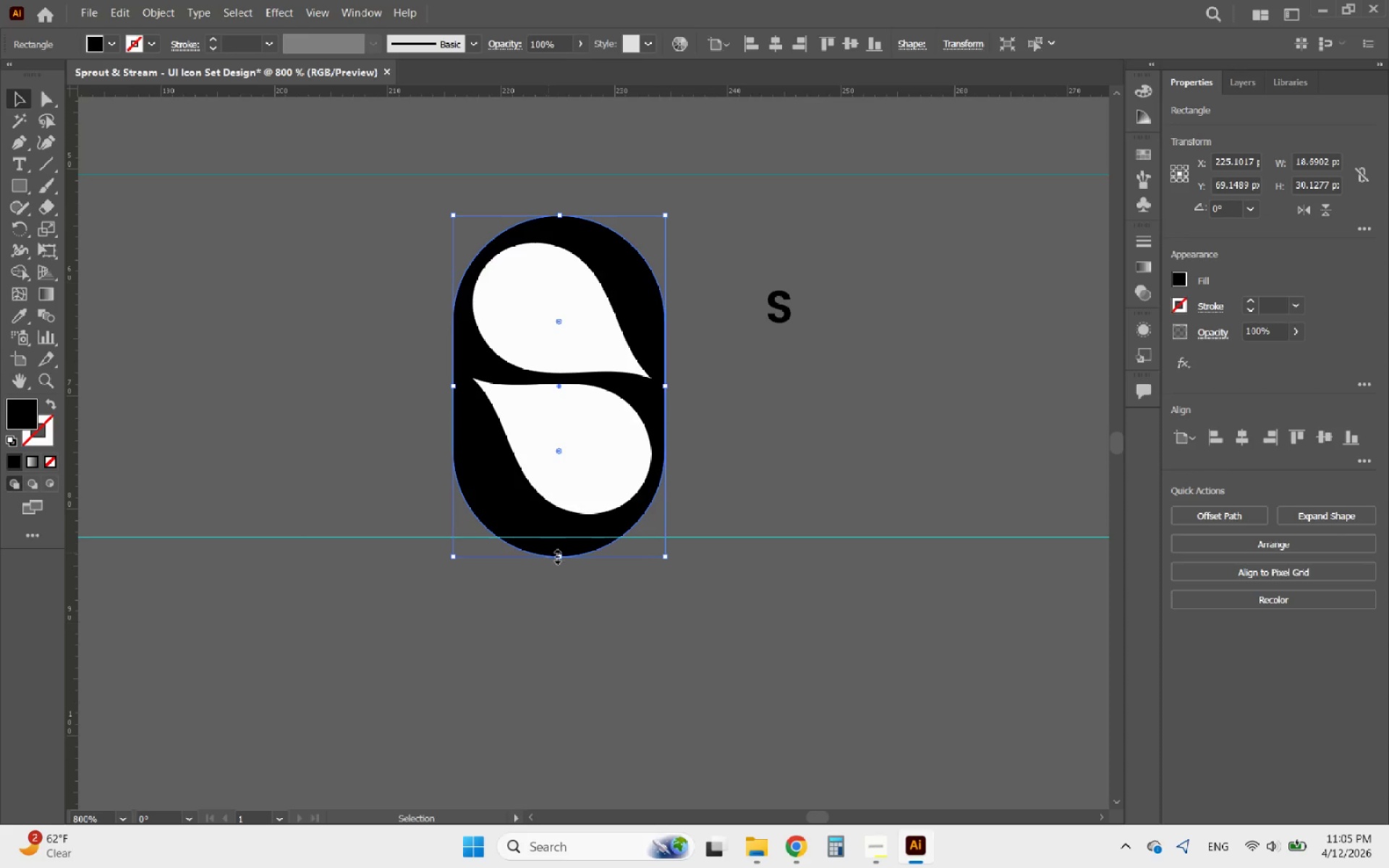 
left_click_drag(start_coordinate=[559, 555], to_coordinate=[553, 537])
 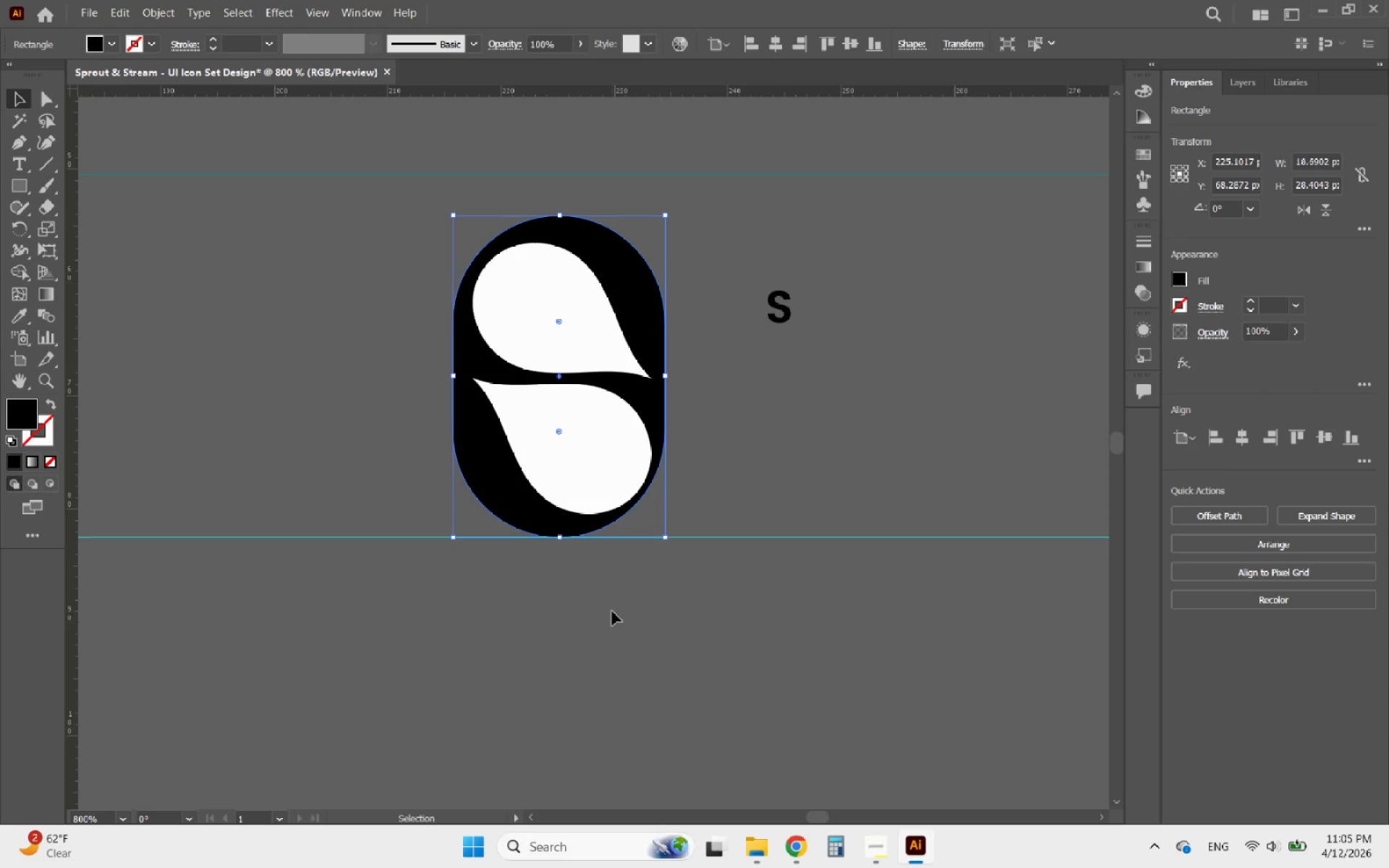 
left_click([612, 611])
 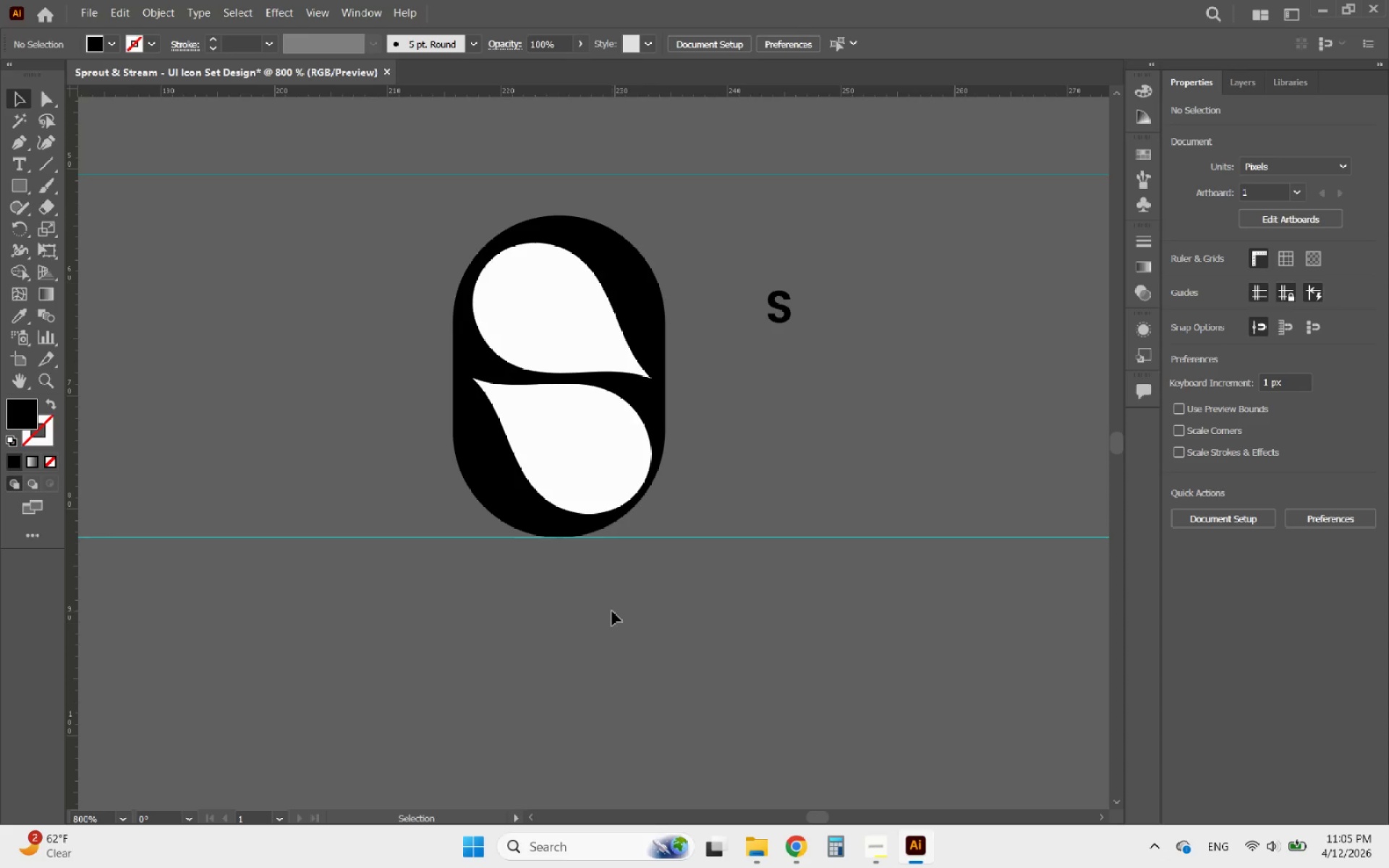 
hold_key(key=AltLeft, duration=3.19)
scroll: coordinate [651, 435], scroll_direction: down, amount: 5.0
 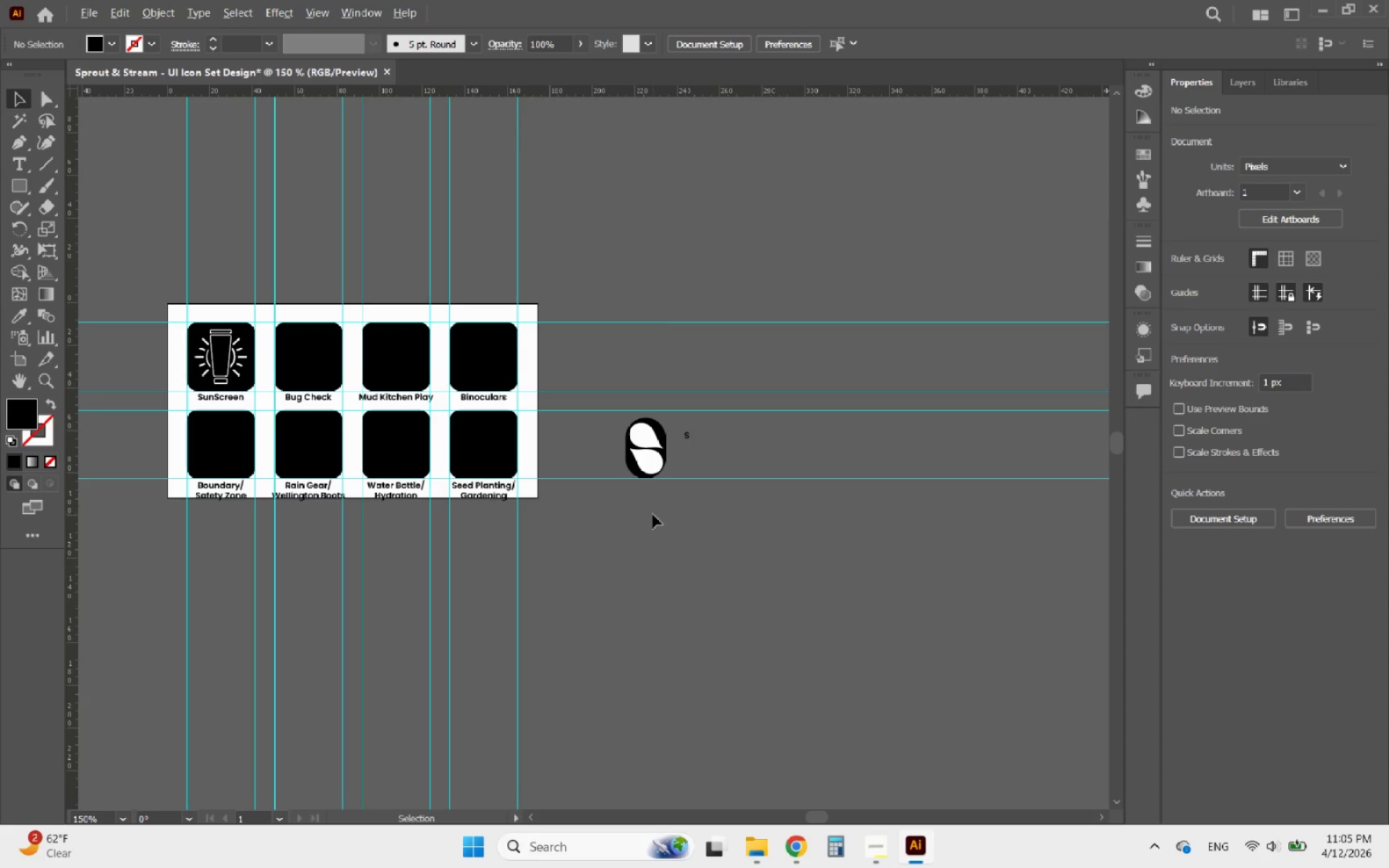 
scroll: coordinate [647, 435], scroll_direction: up, amount: 4.0
 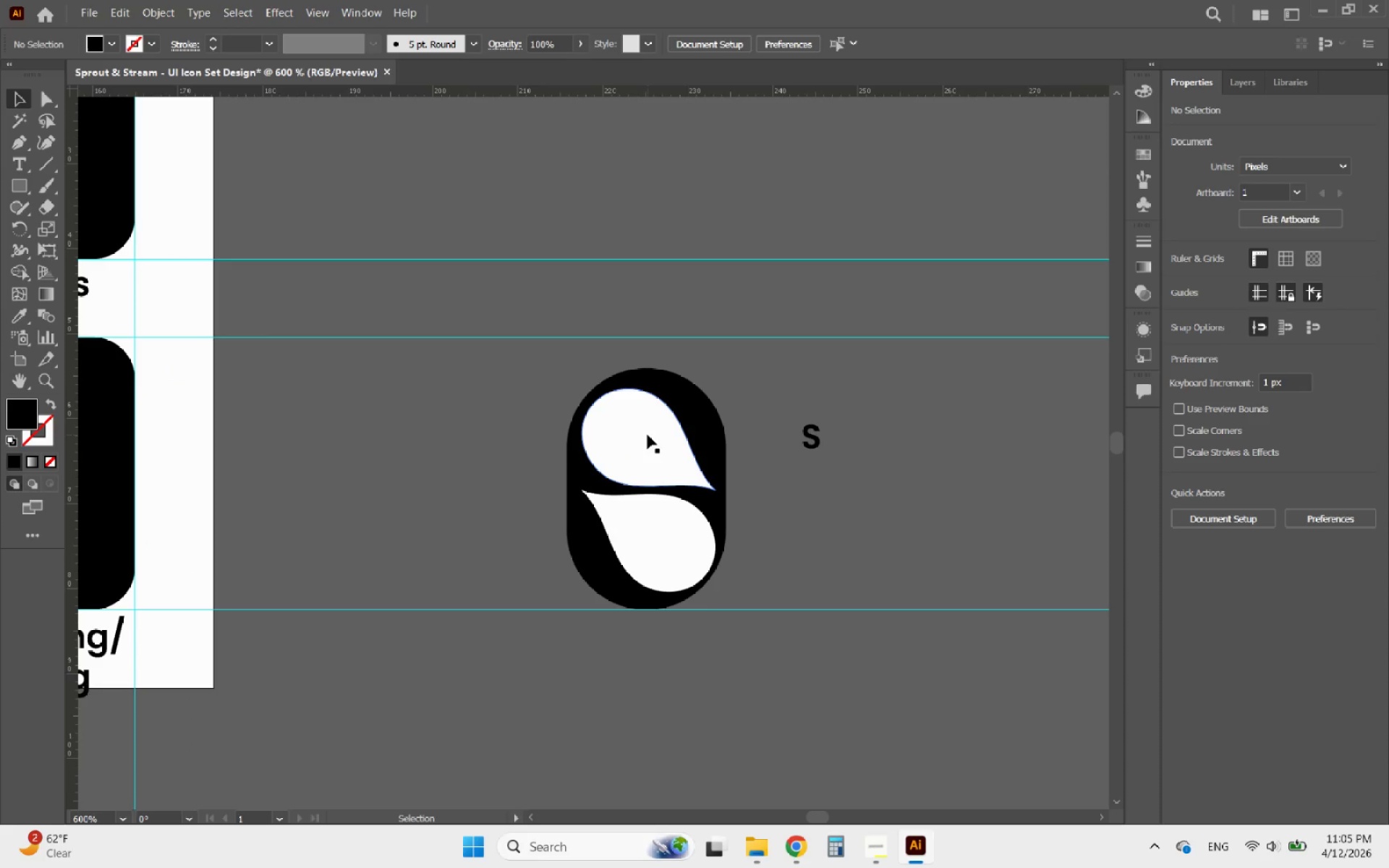 
left_click([647, 435])
 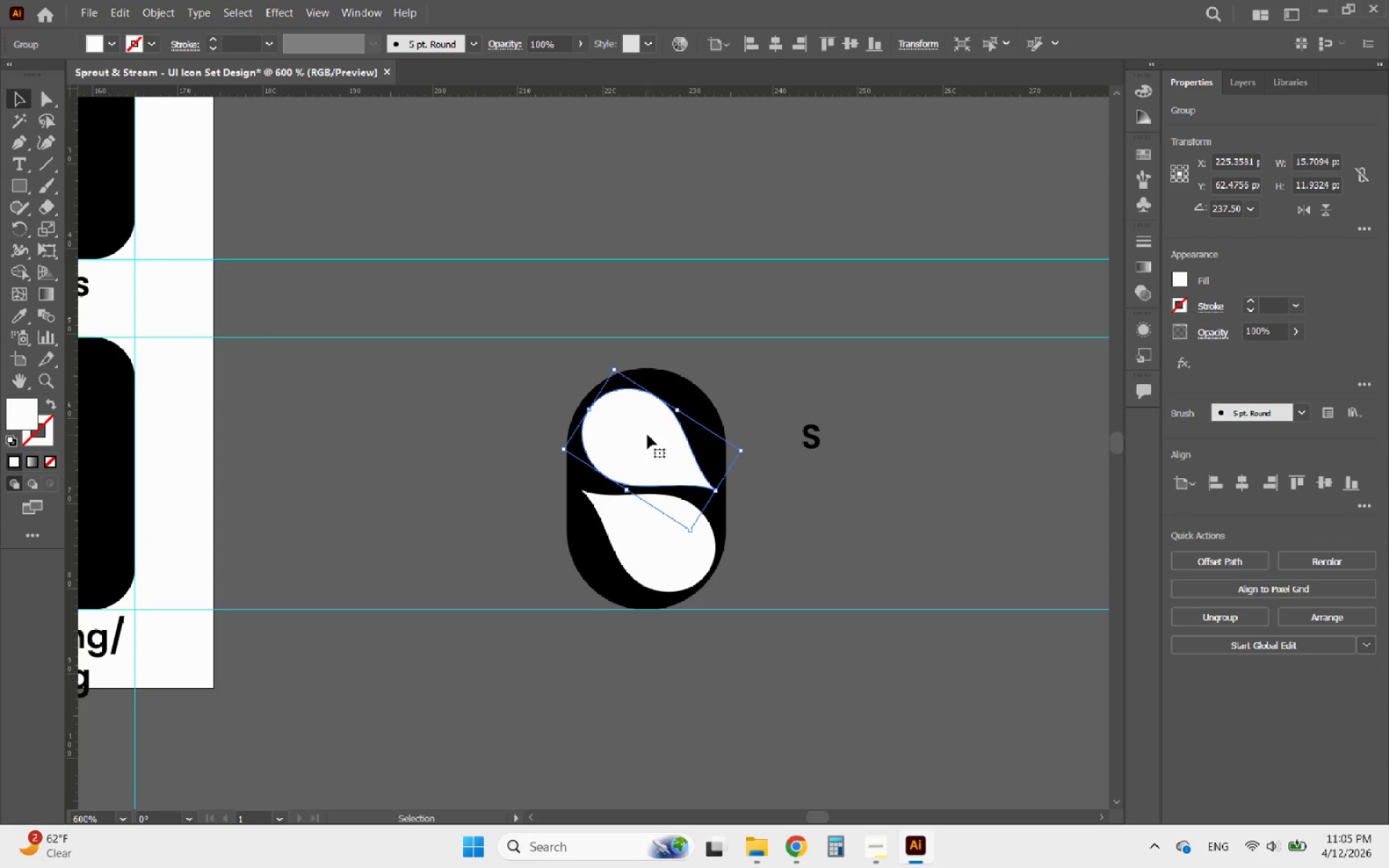 
hold_key(key=AltLeft, duration=0.58)
scroll: coordinate [647, 468], scroll_direction: up, amount: 2.0
 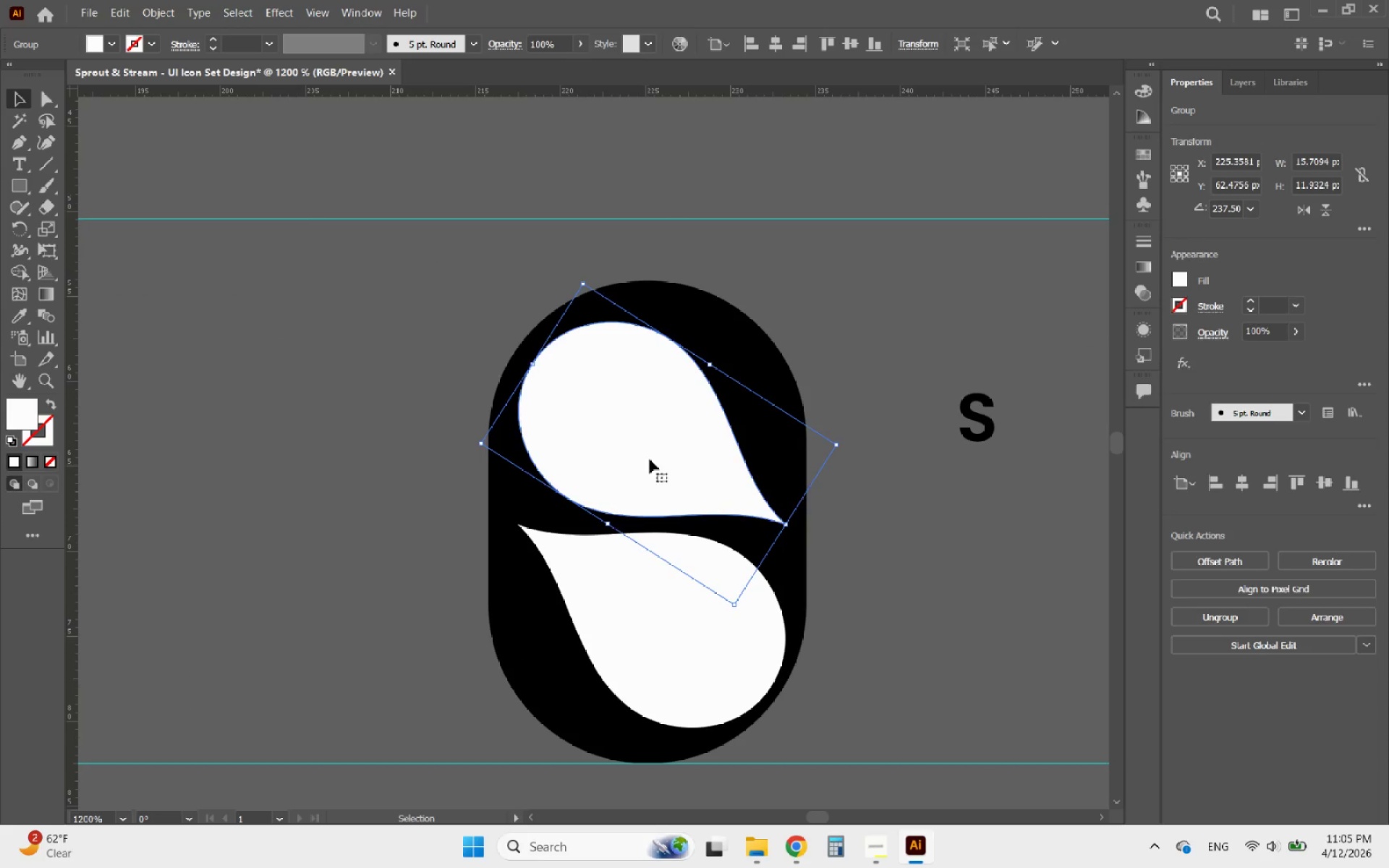 
left_click_drag(start_coordinate=[650, 457], to_coordinate=[663, 452])
 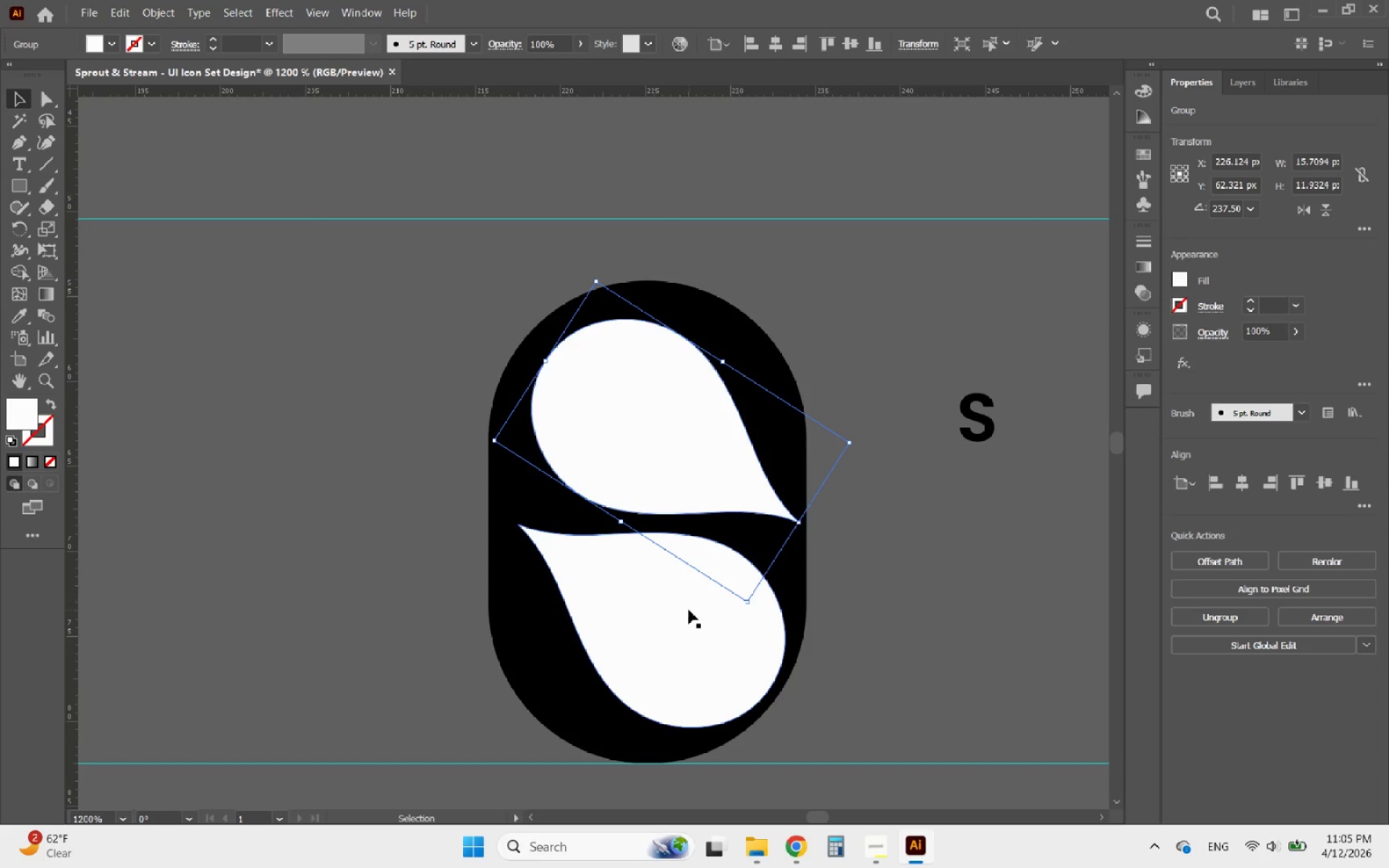 
left_click_drag(start_coordinate=[687, 612], to_coordinate=[673, 618])
 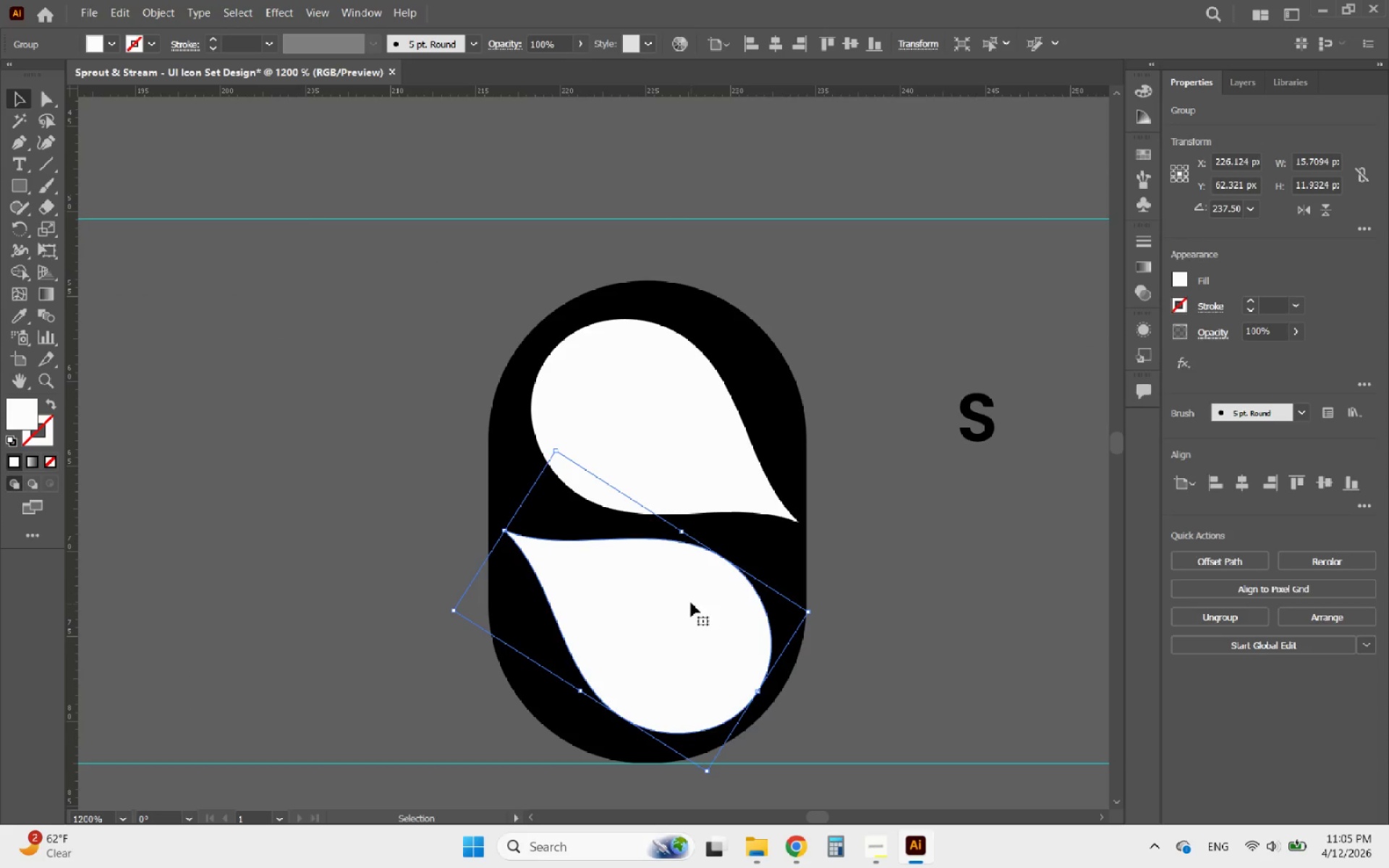 
hold_key(key=AltLeft, duration=0.56)
scroll: coordinate [703, 576], scroll_direction: down, amount: 2.0
 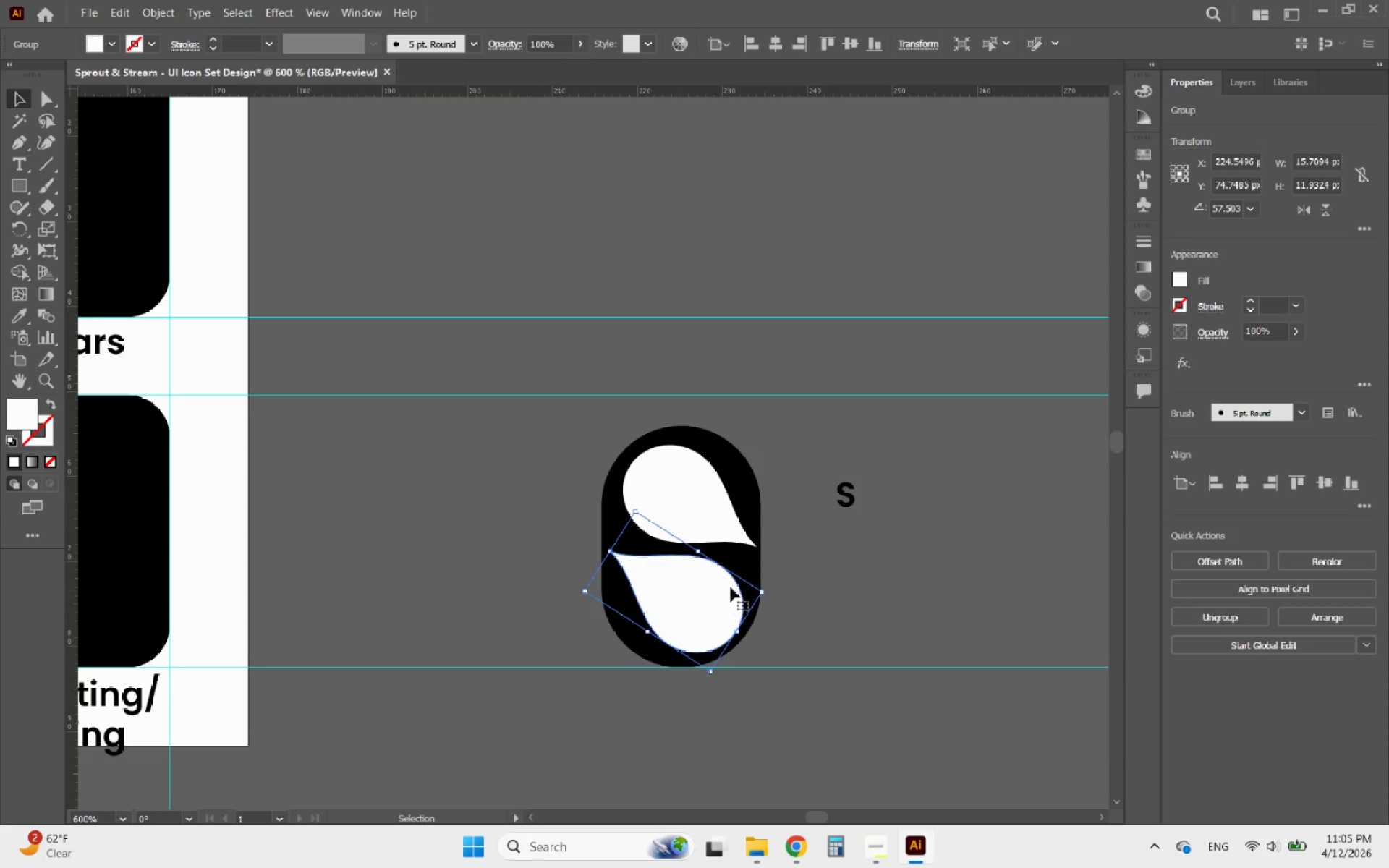 
hold_key(key=ShiftLeft, duration=0.62)
left_click([749, 557])
 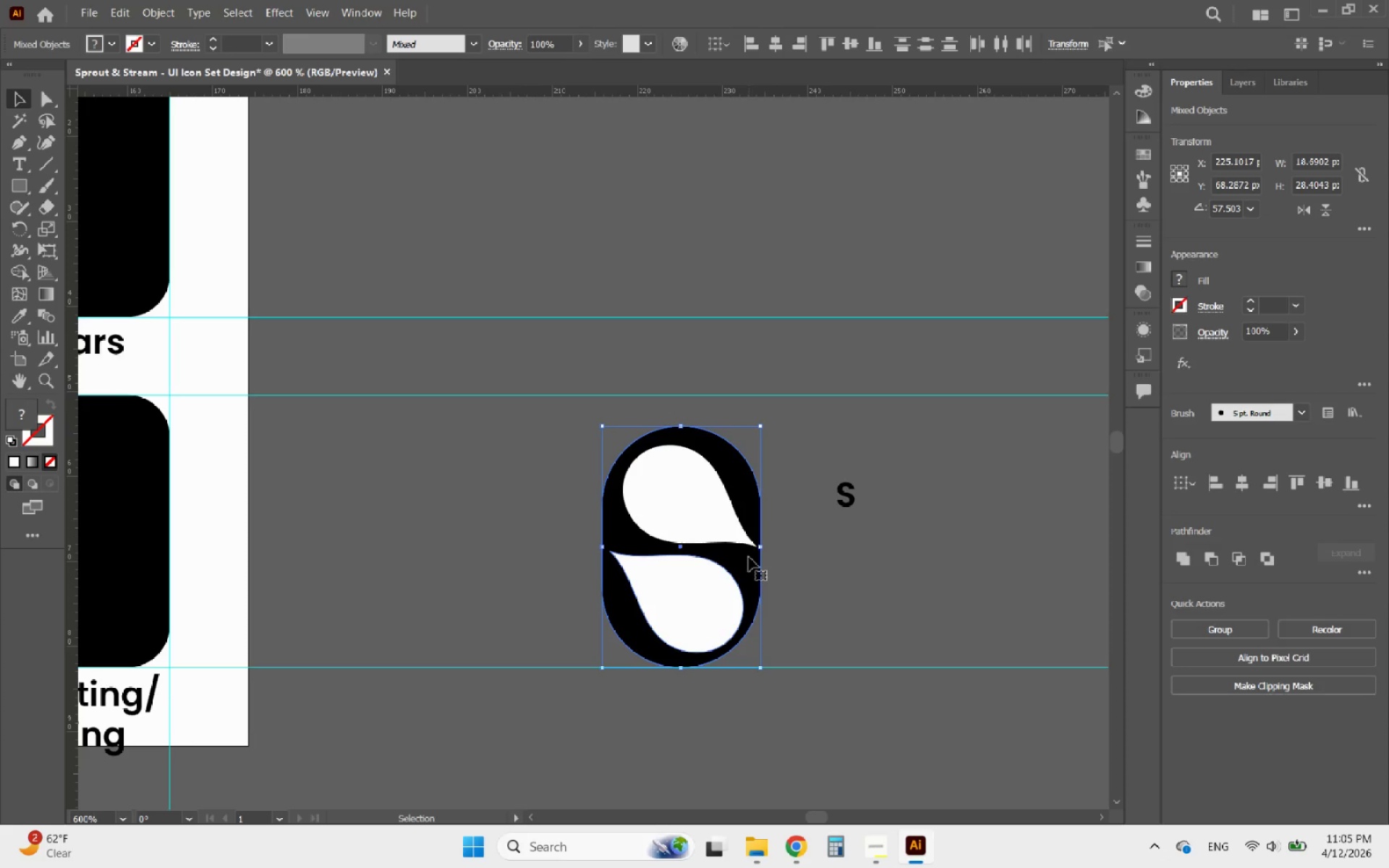 
hold_key(key=AltLeft, duration=0.48)
scroll: coordinate [697, 603], scroll_direction: up, amount: 1.0
 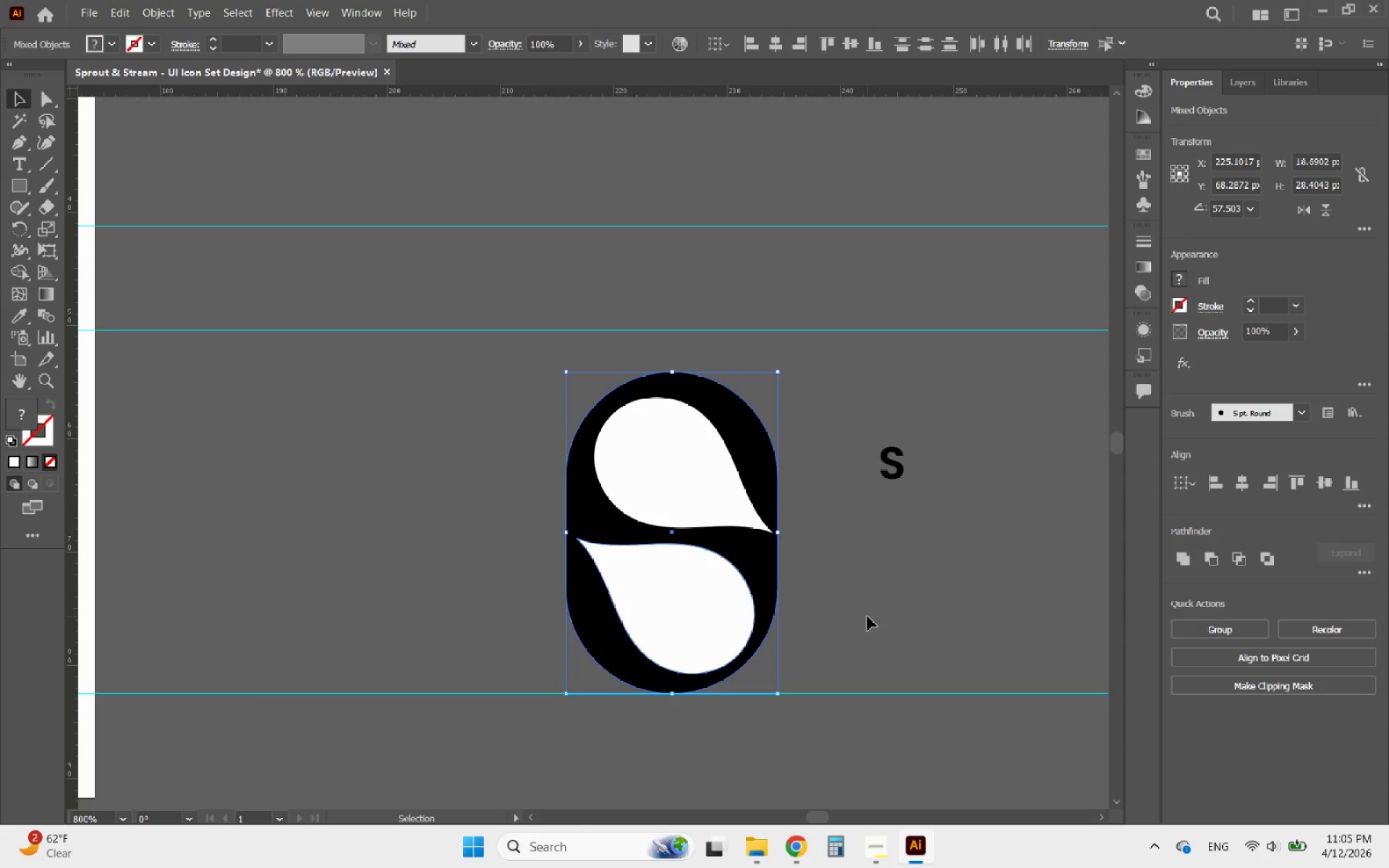 
hold_key(key=AltLeft, duration=0.44)
 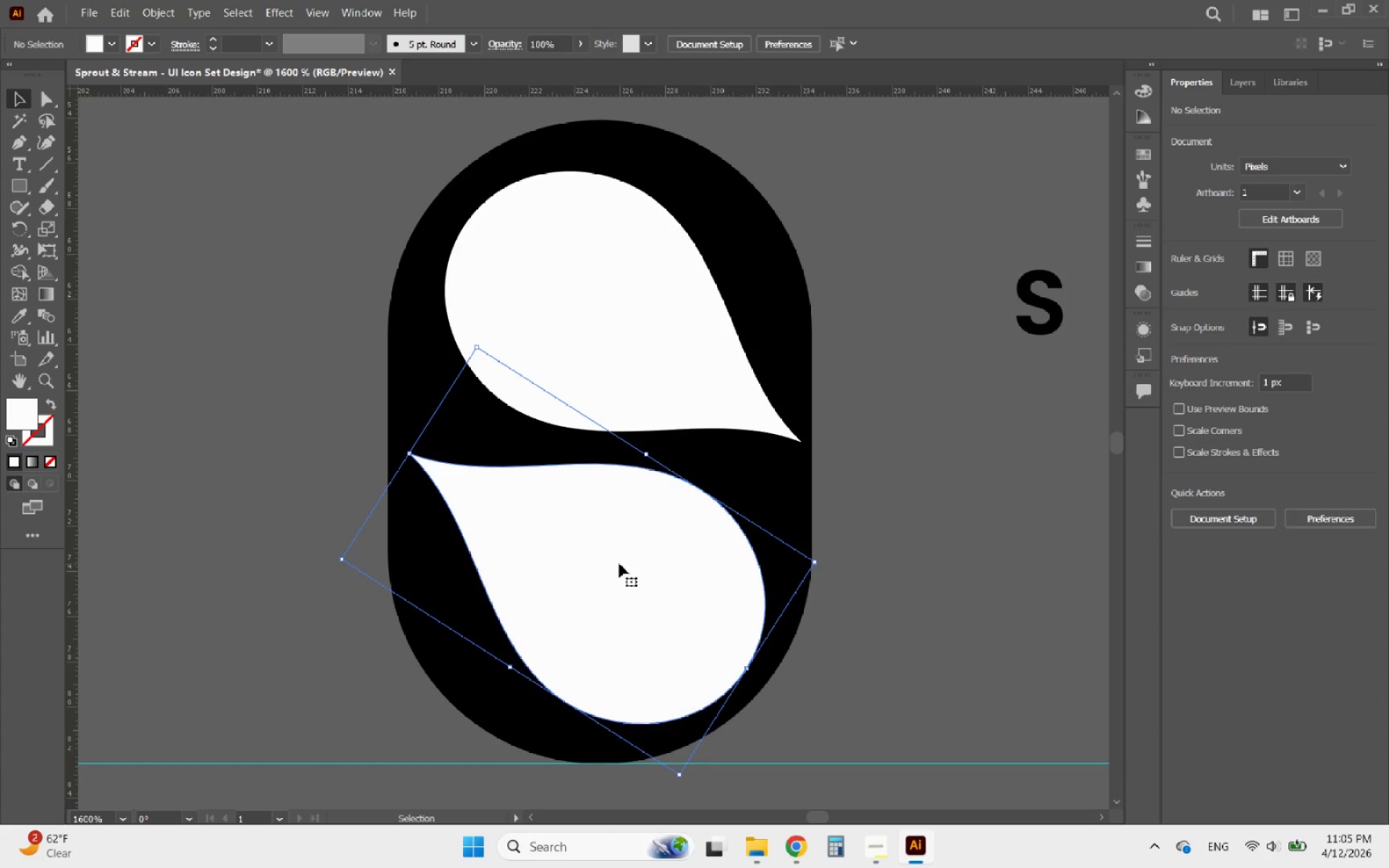 
left_click([619, 563])
 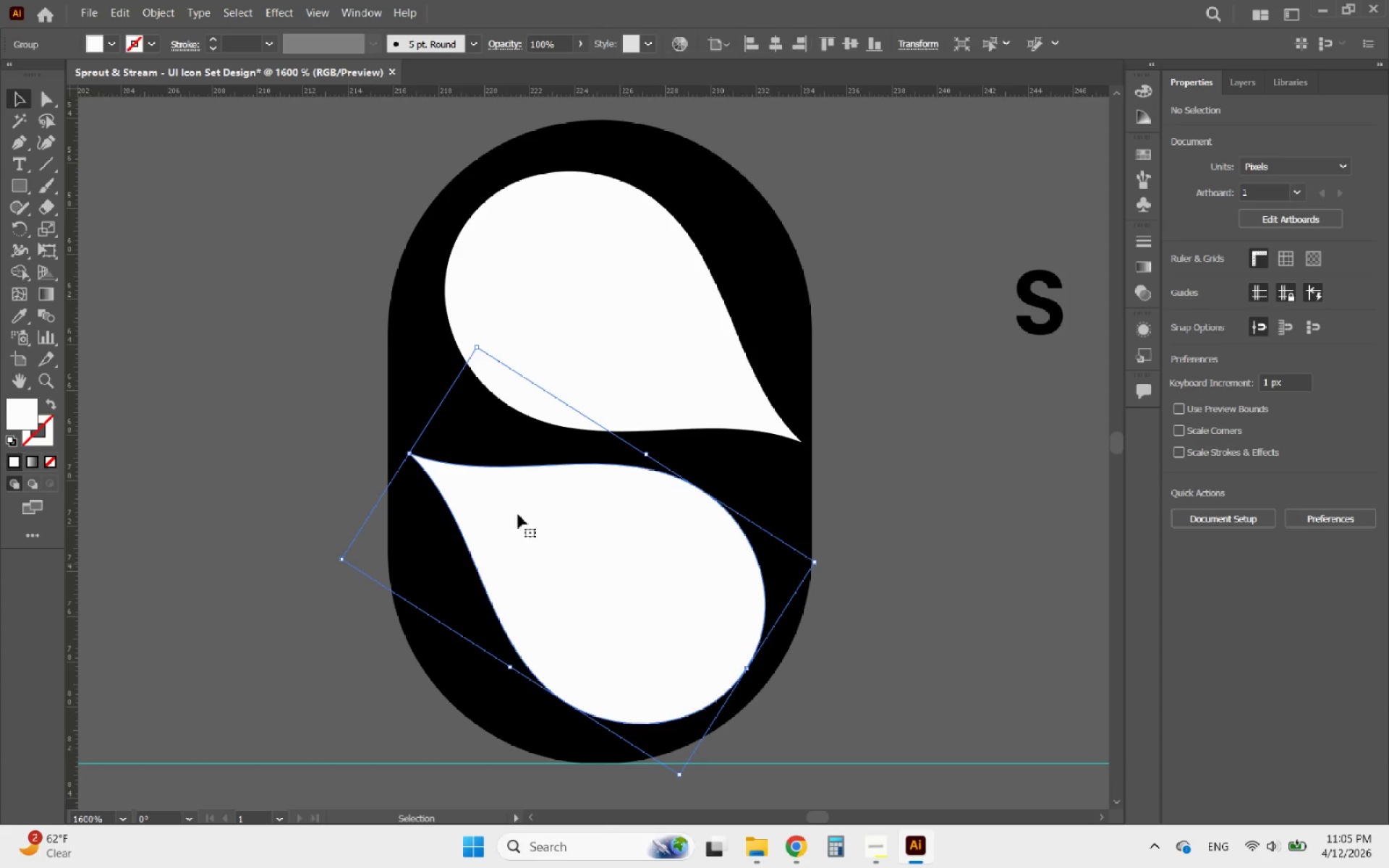 
scroll: coordinate [730, 616], scroll_direction: up, amount: 2.0
 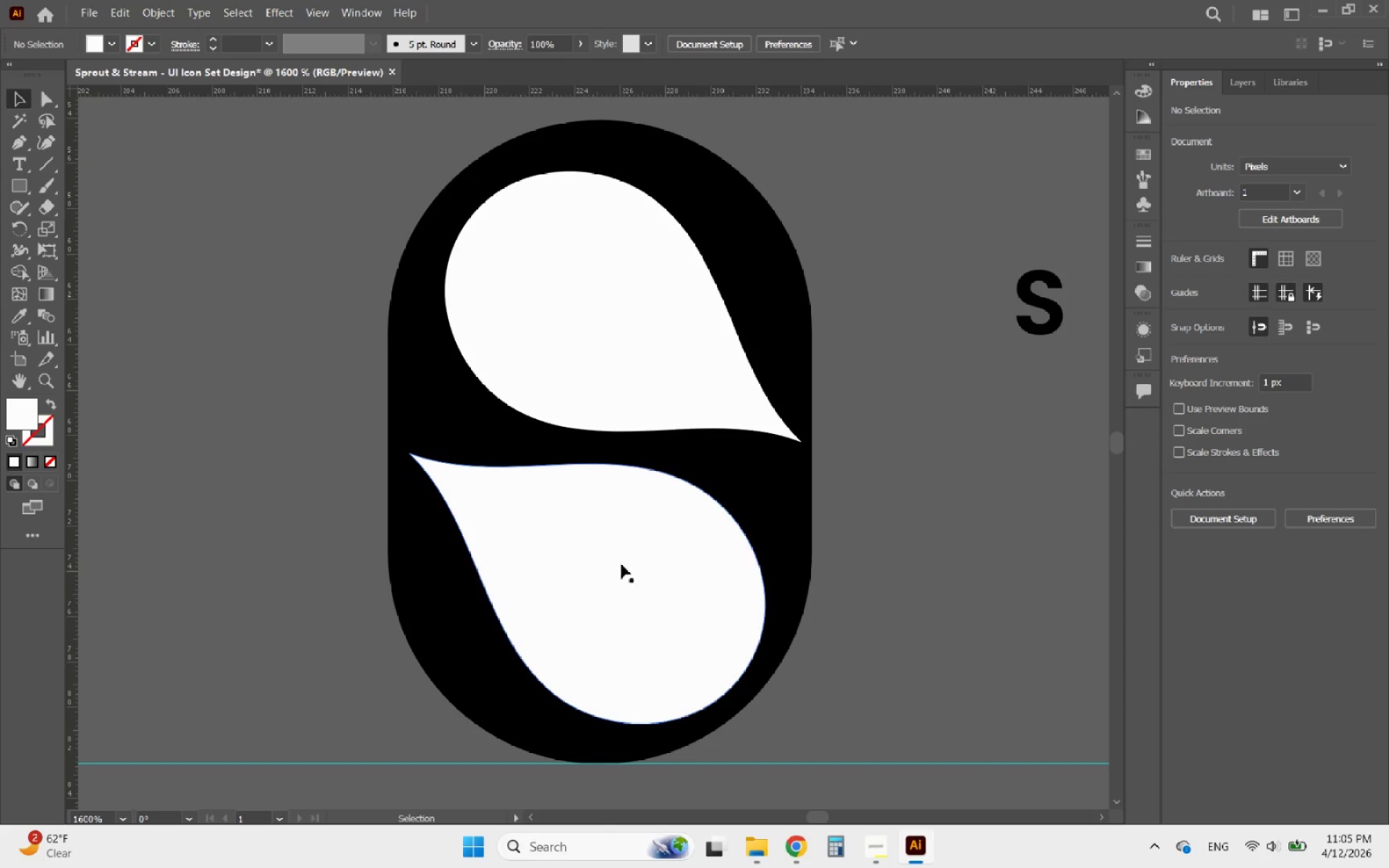 
key(Shift+ShiftLeft)
 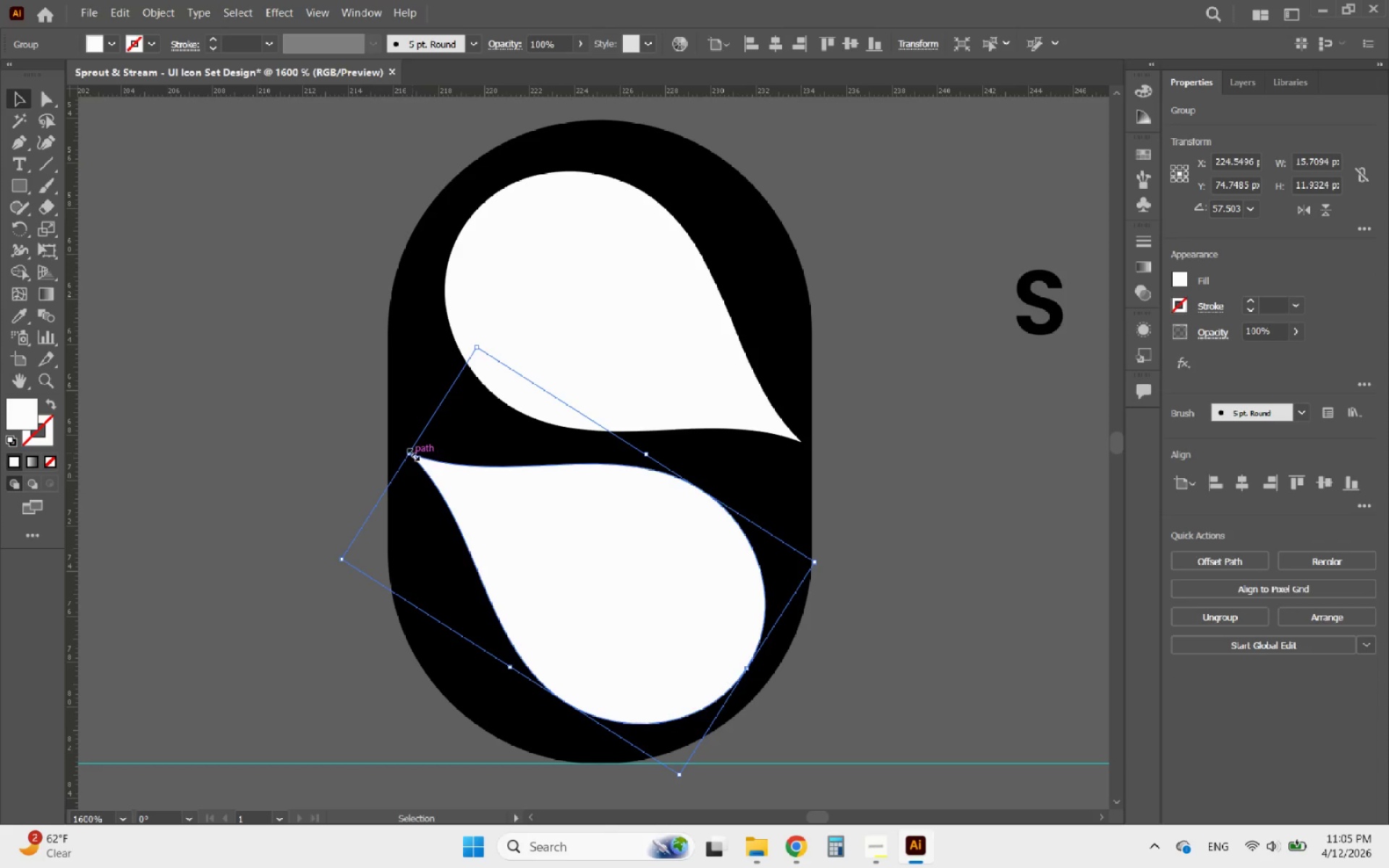 
left_click_drag(start_coordinate=[409, 453], to_coordinate=[357, 440])
 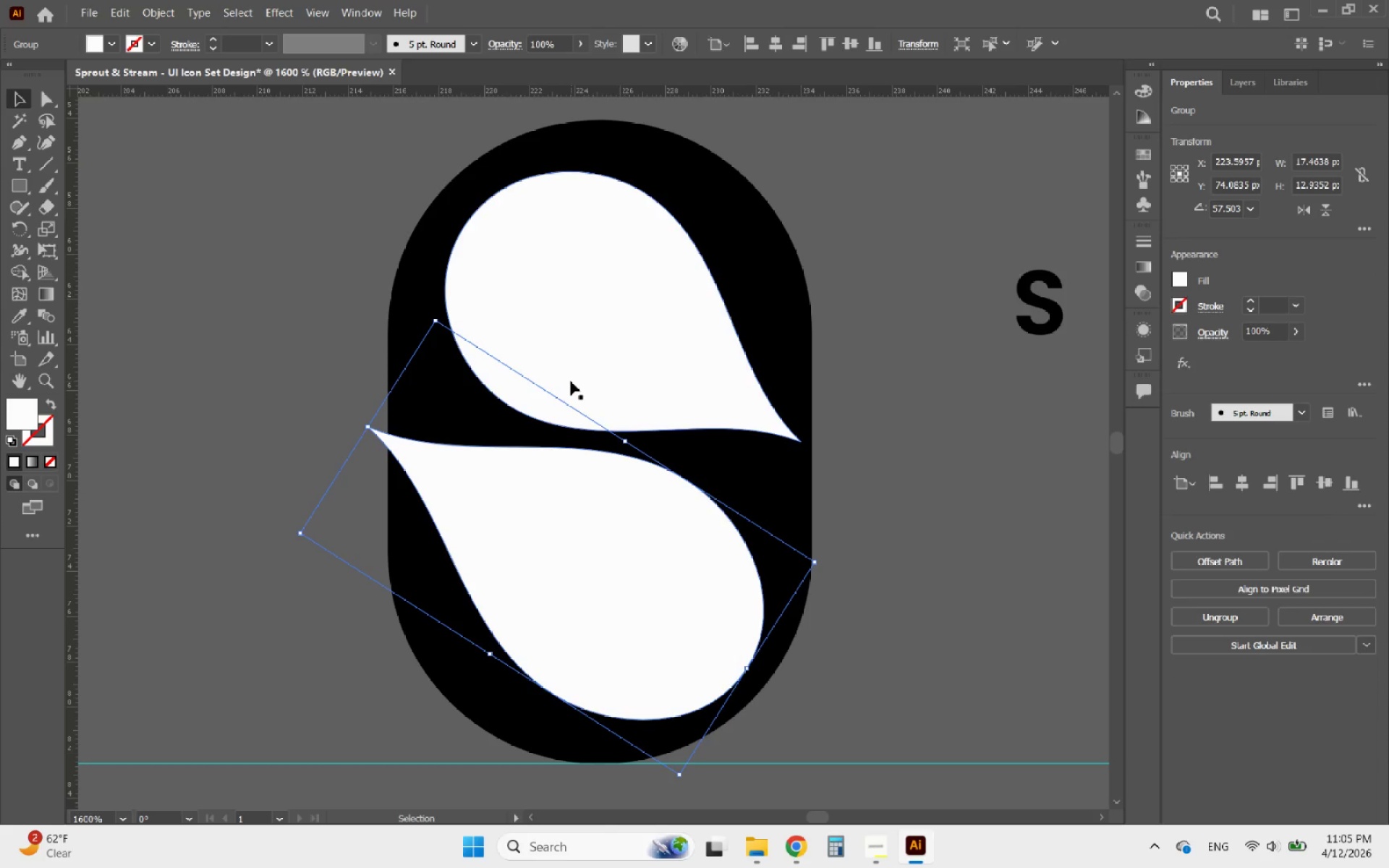 
left_click([571, 380])
 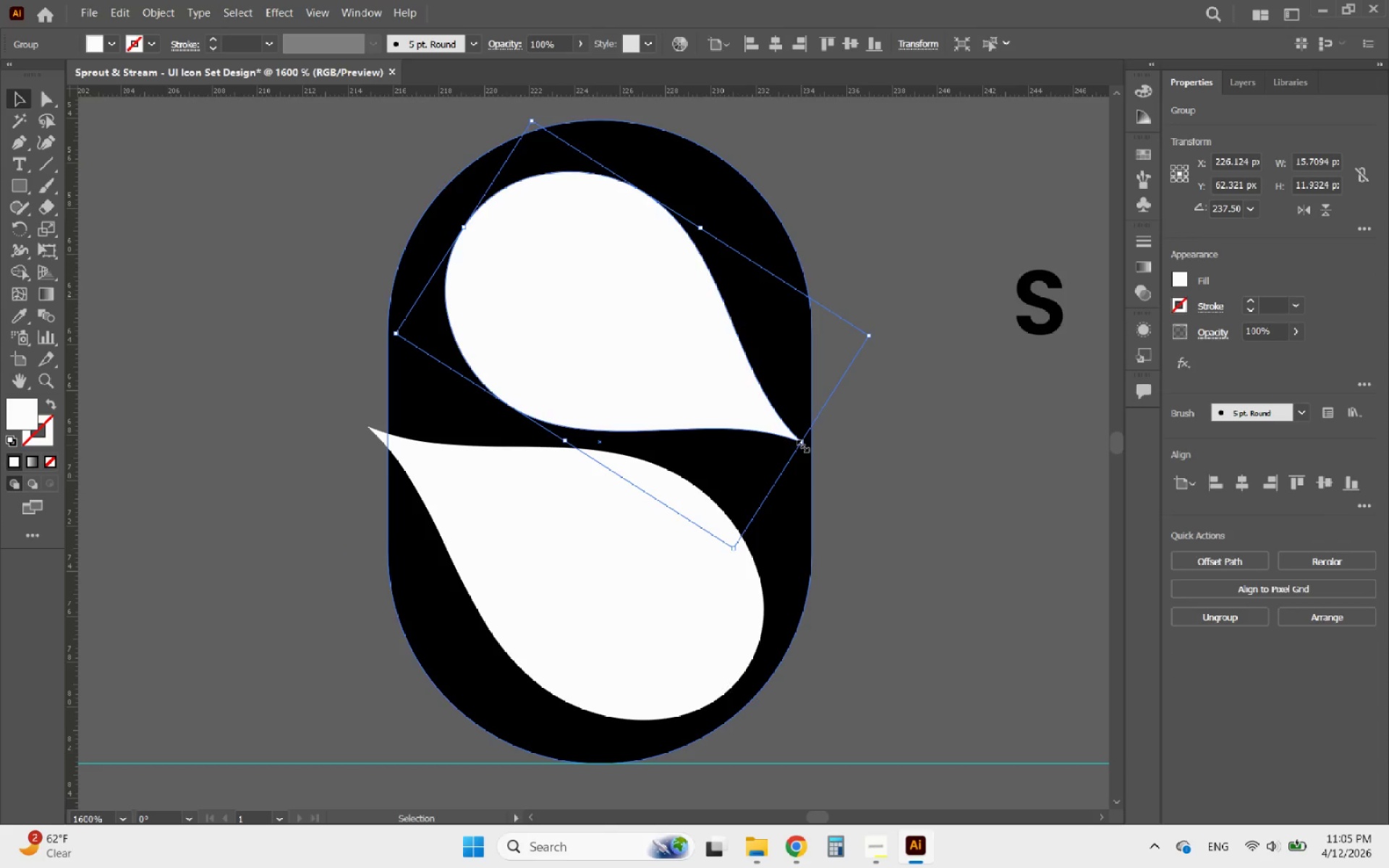 
left_click_drag(start_coordinate=[800, 441], to_coordinate=[836, 451])
 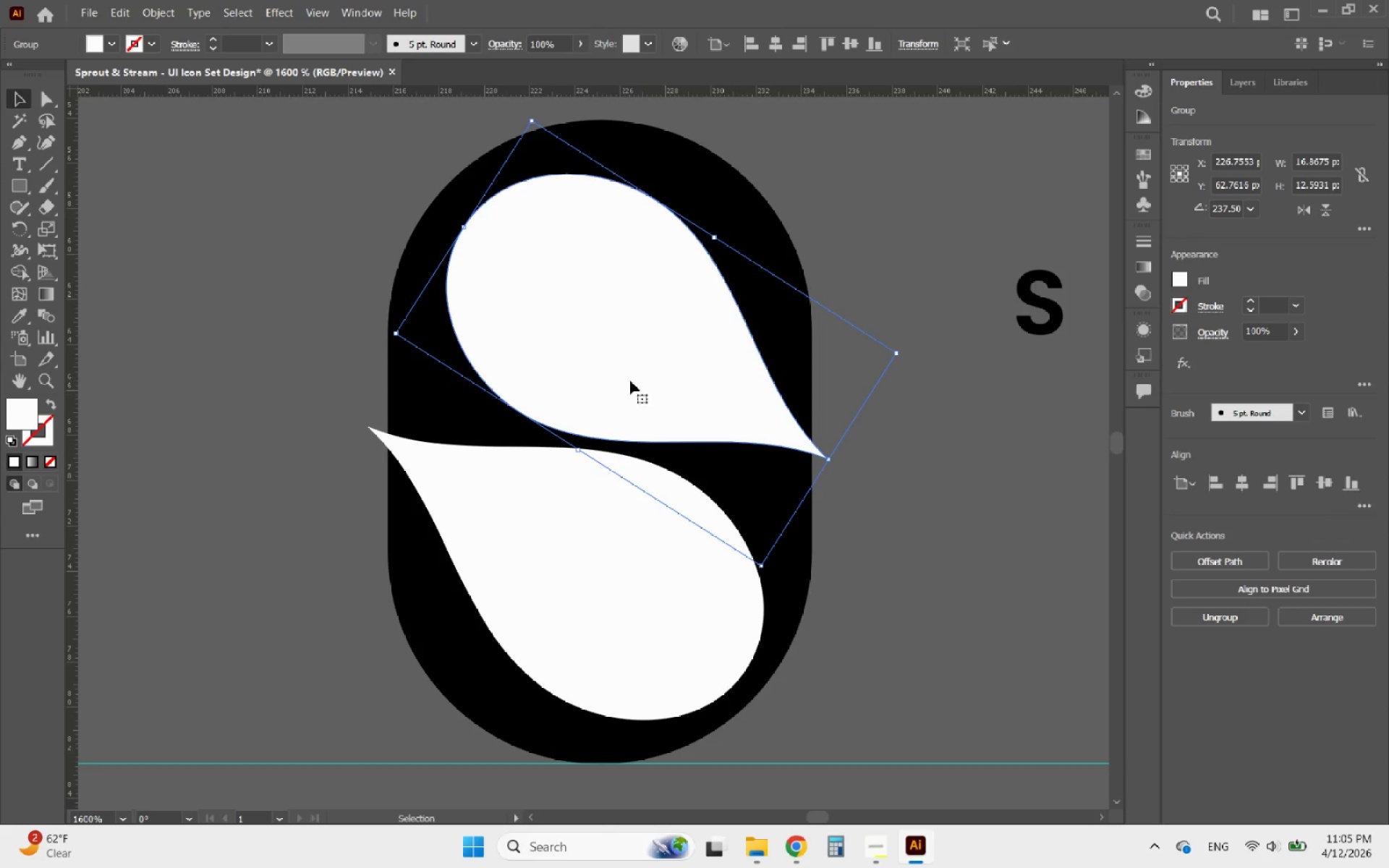 
left_click_drag(start_coordinate=[629, 379], to_coordinate=[629, 373])
 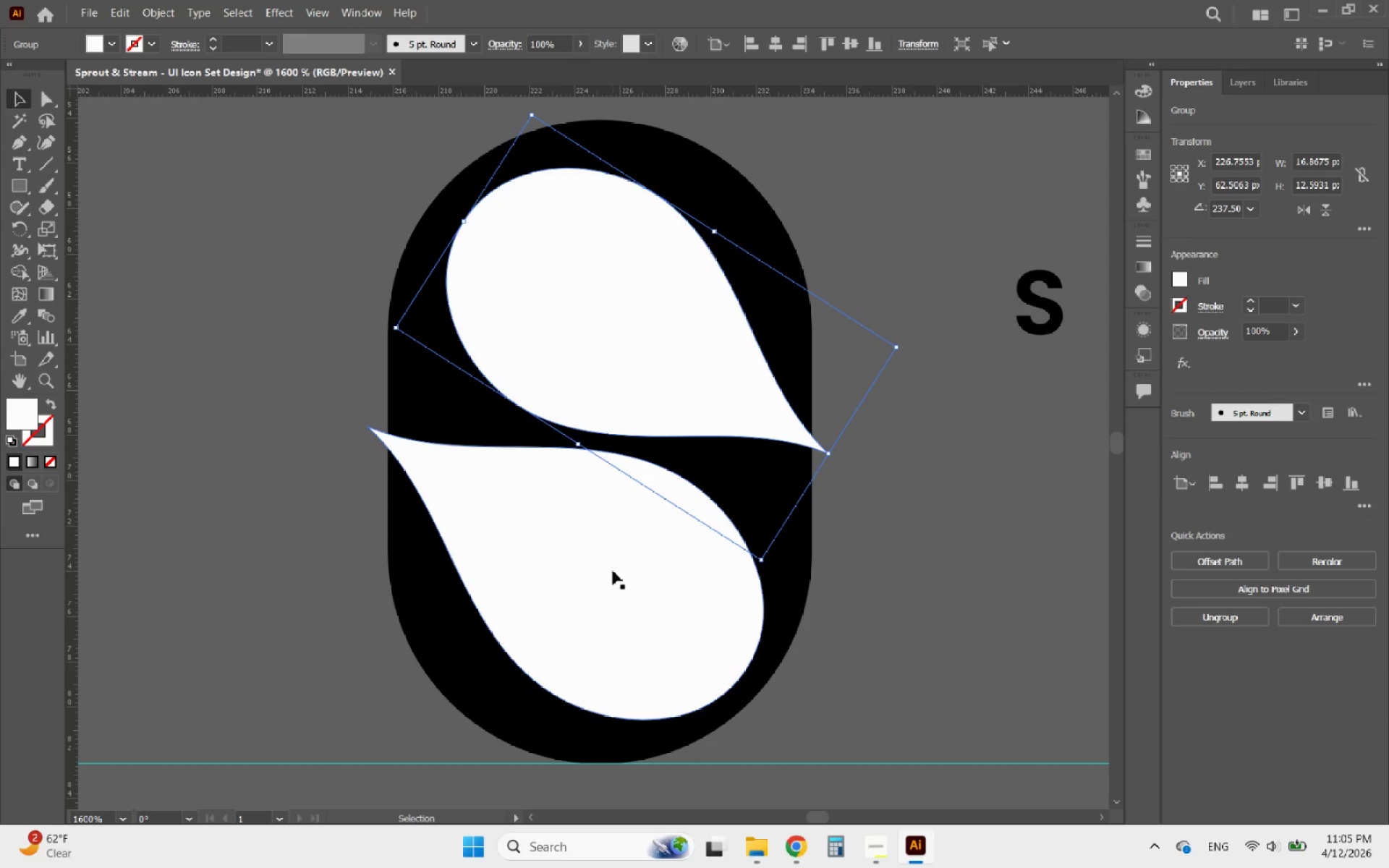 
left_click_drag(start_coordinate=[613, 571], to_coordinate=[611, 576])
 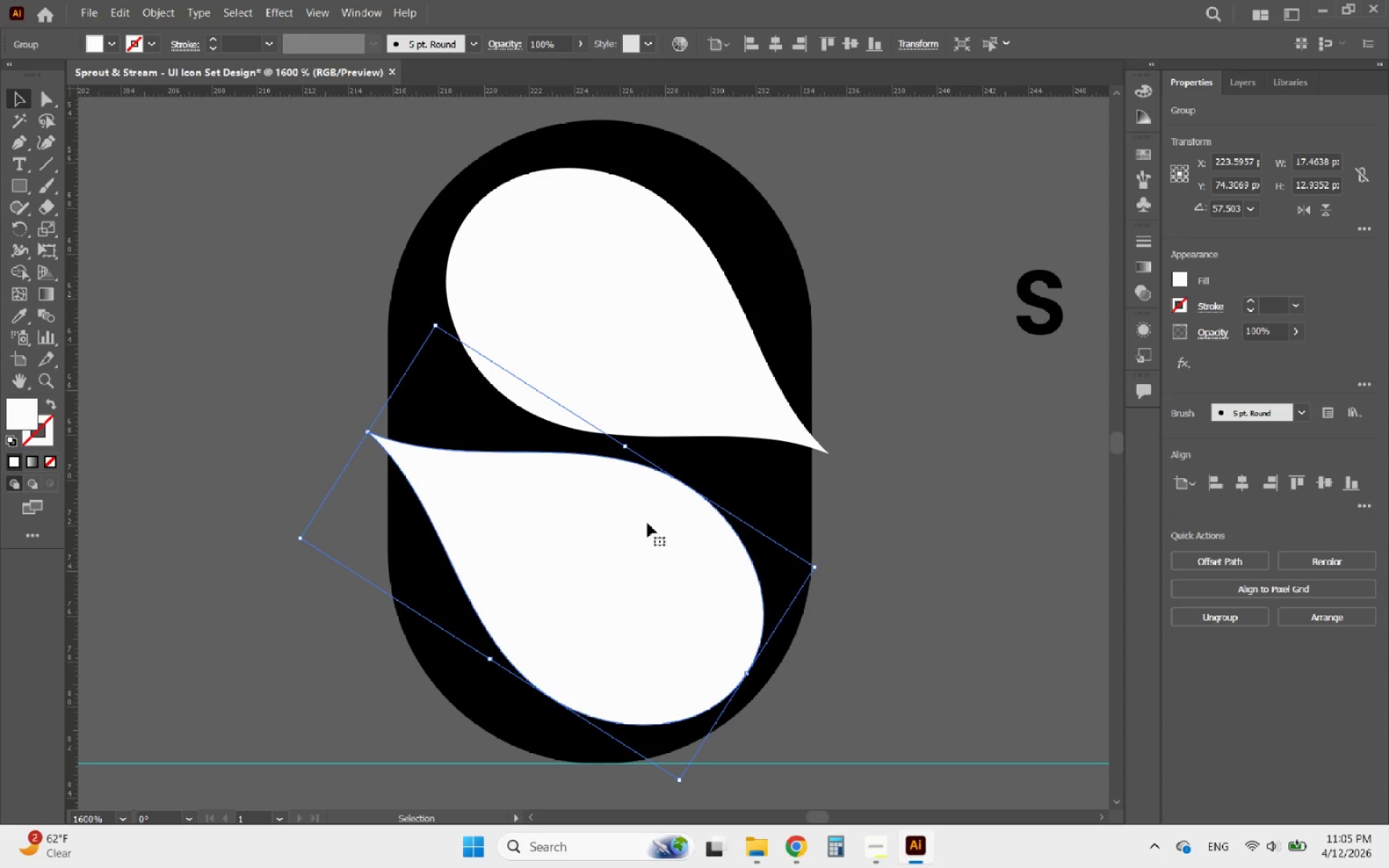 
hold_key(key=ShiftLeft, duration=1.14)
left_click([781, 490])
 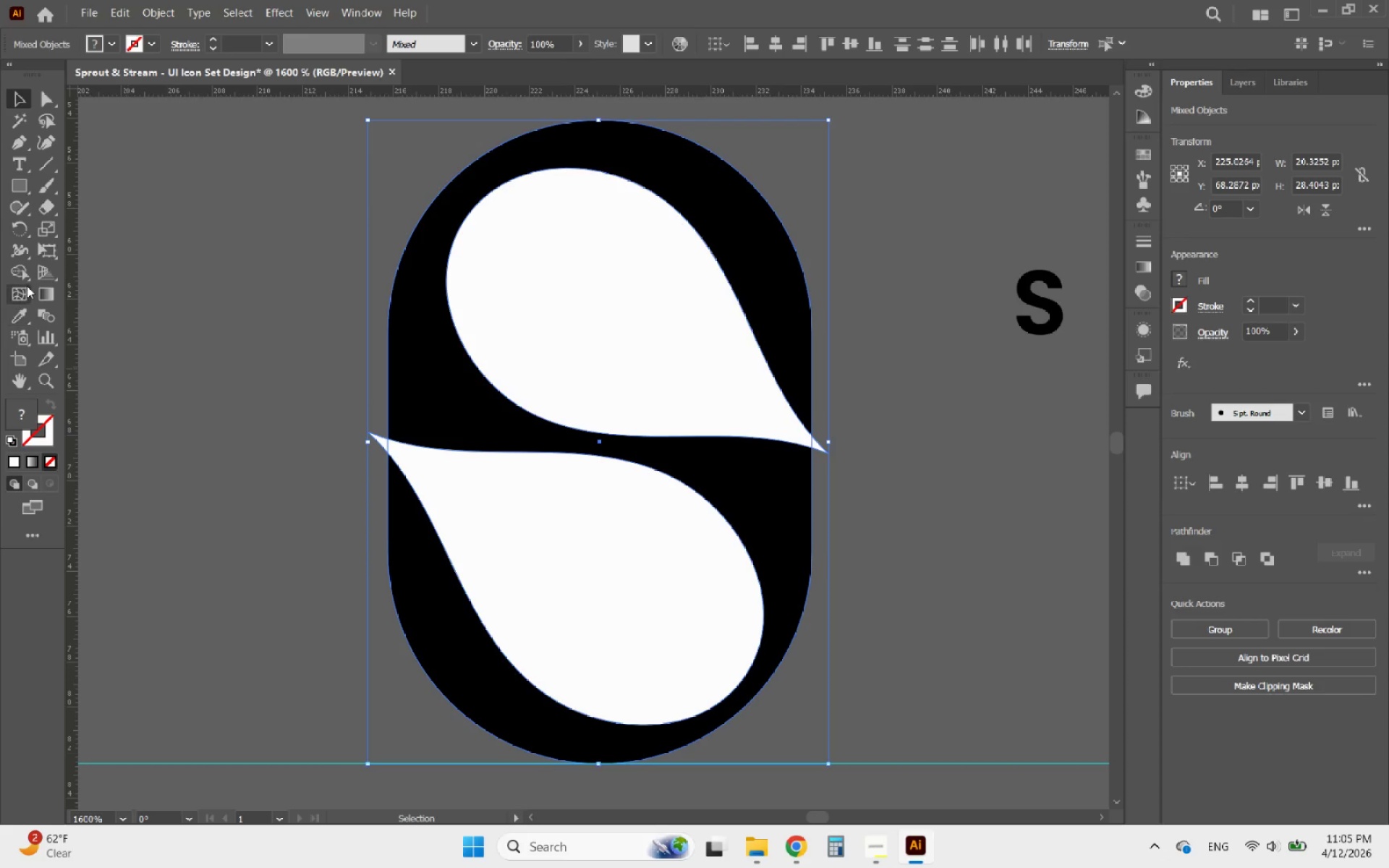 
left_click([17, 263])
 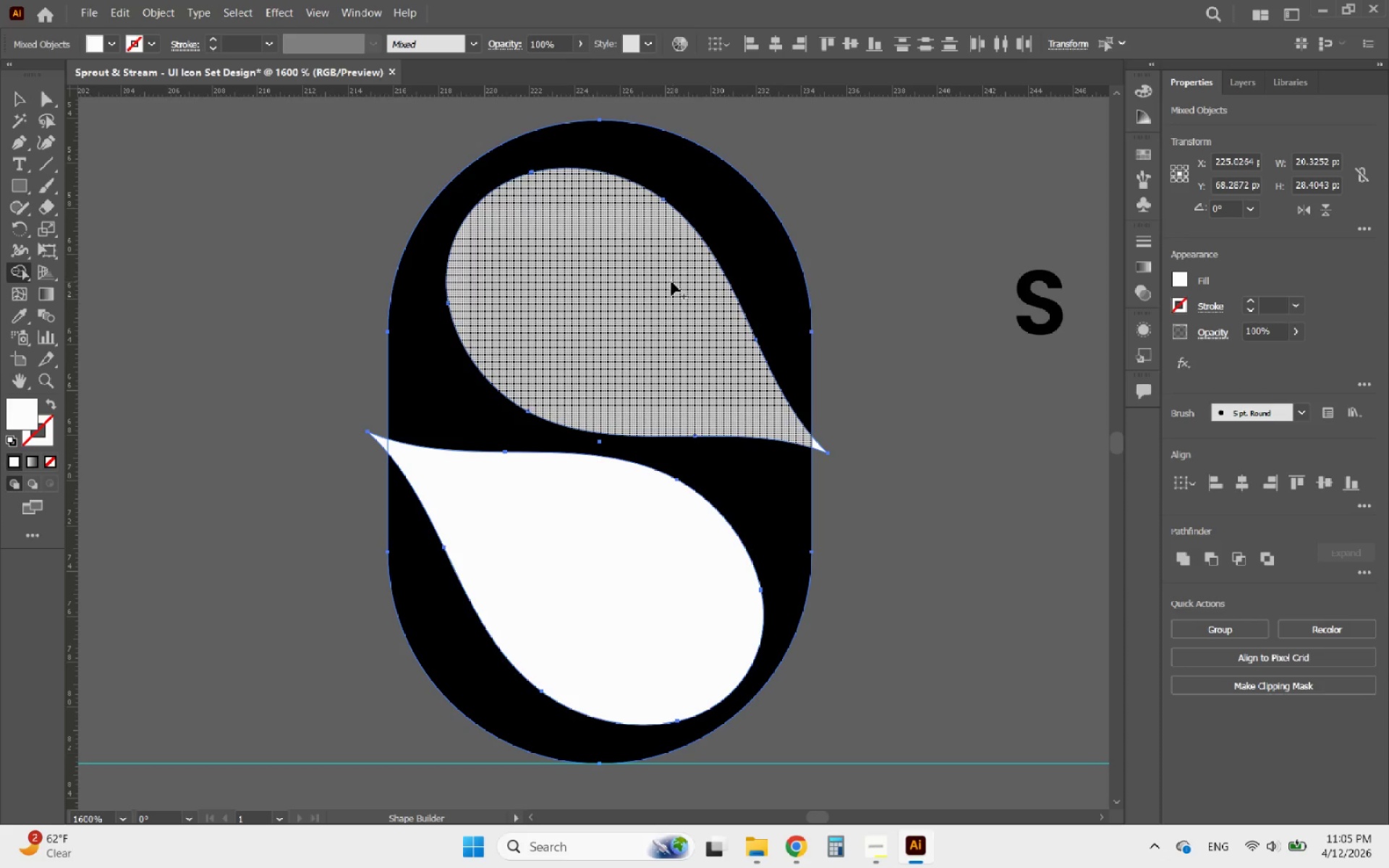 
left_click_drag(start_coordinate=[613, 263], to_coordinate=[812, 441])
 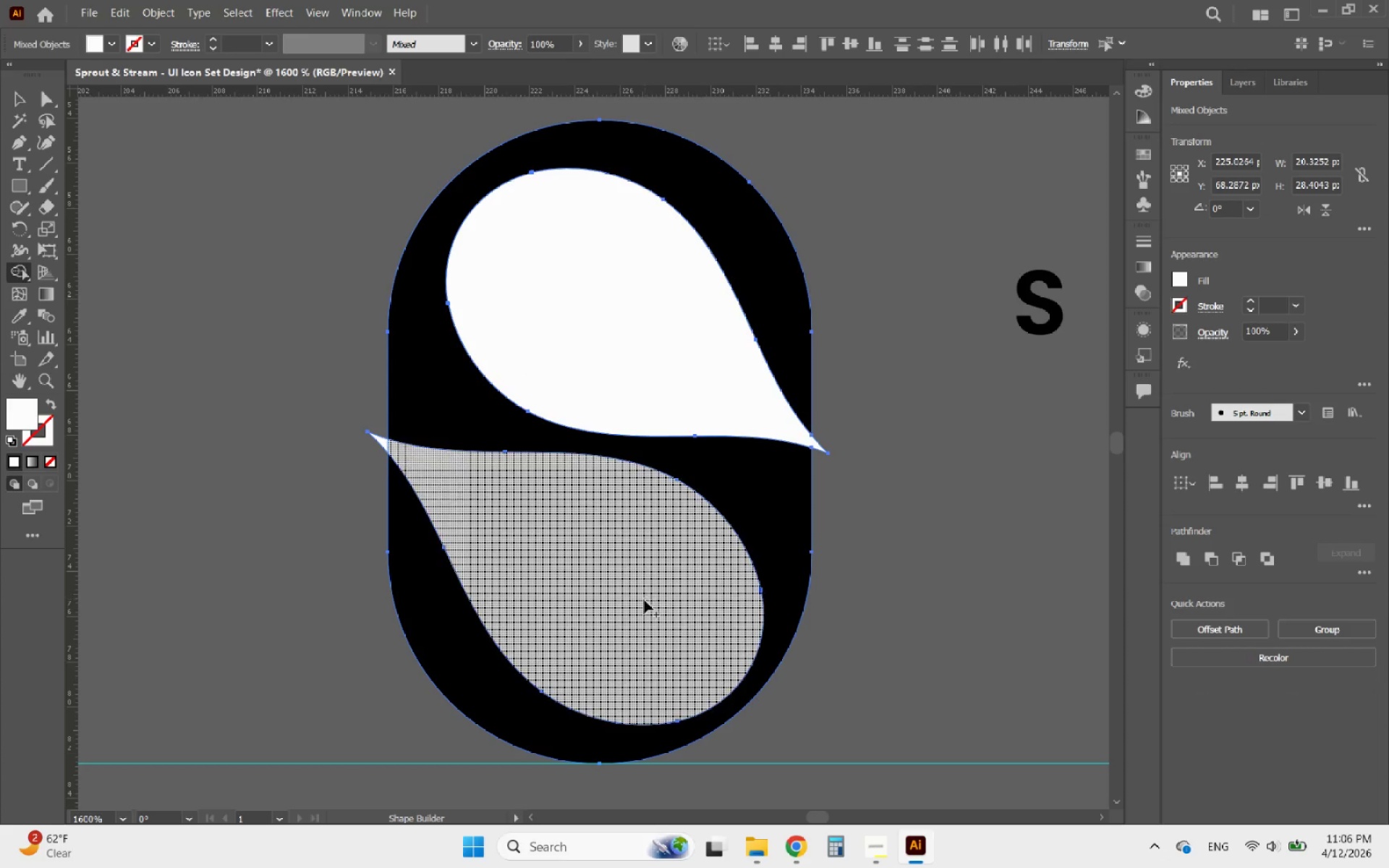 
left_click_drag(start_coordinate=[641, 601], to_coordinate=[383, 442])
 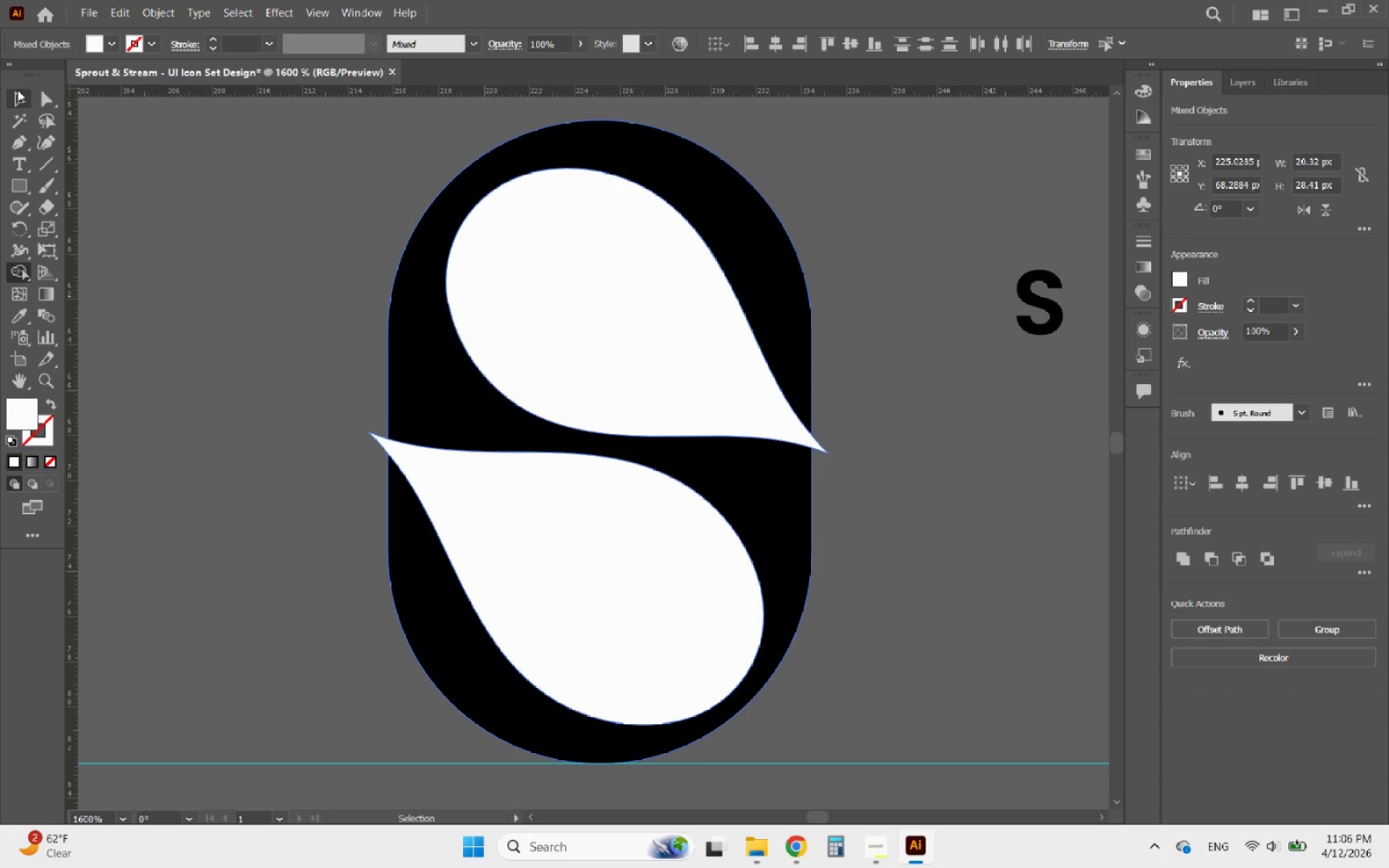 
double_click([188, 297])
 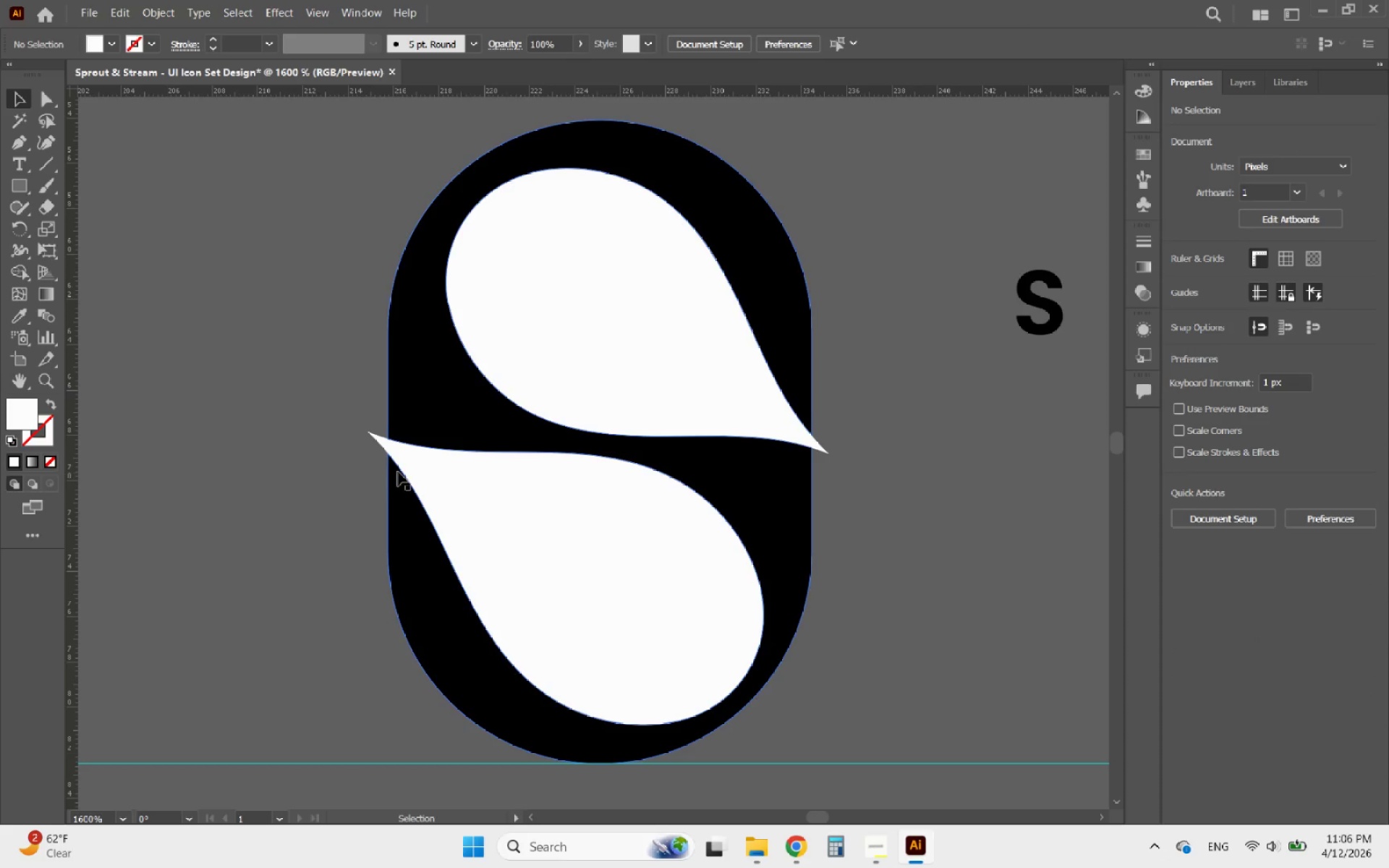 
left_click([375, 438])
 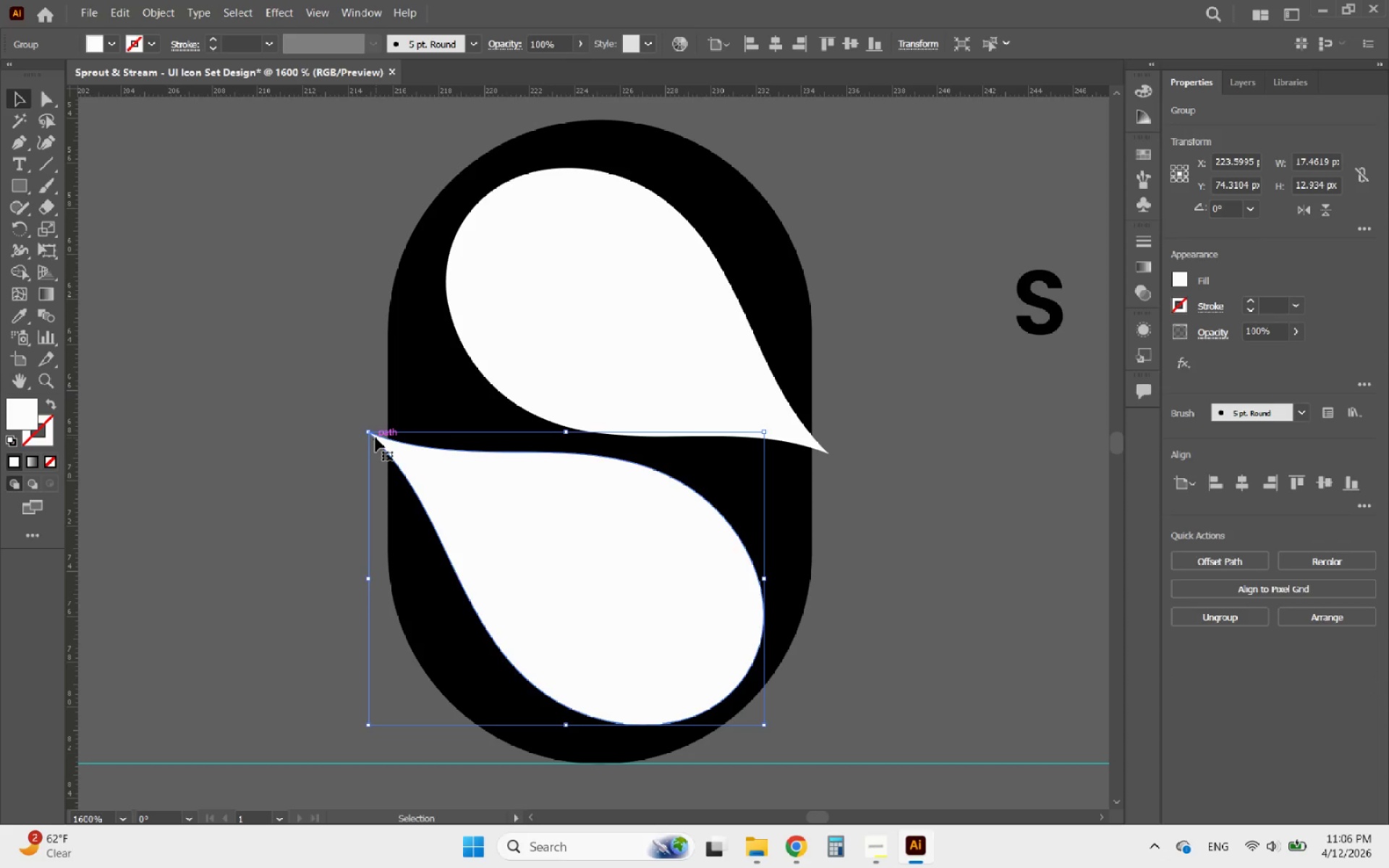 
key(Delete)
 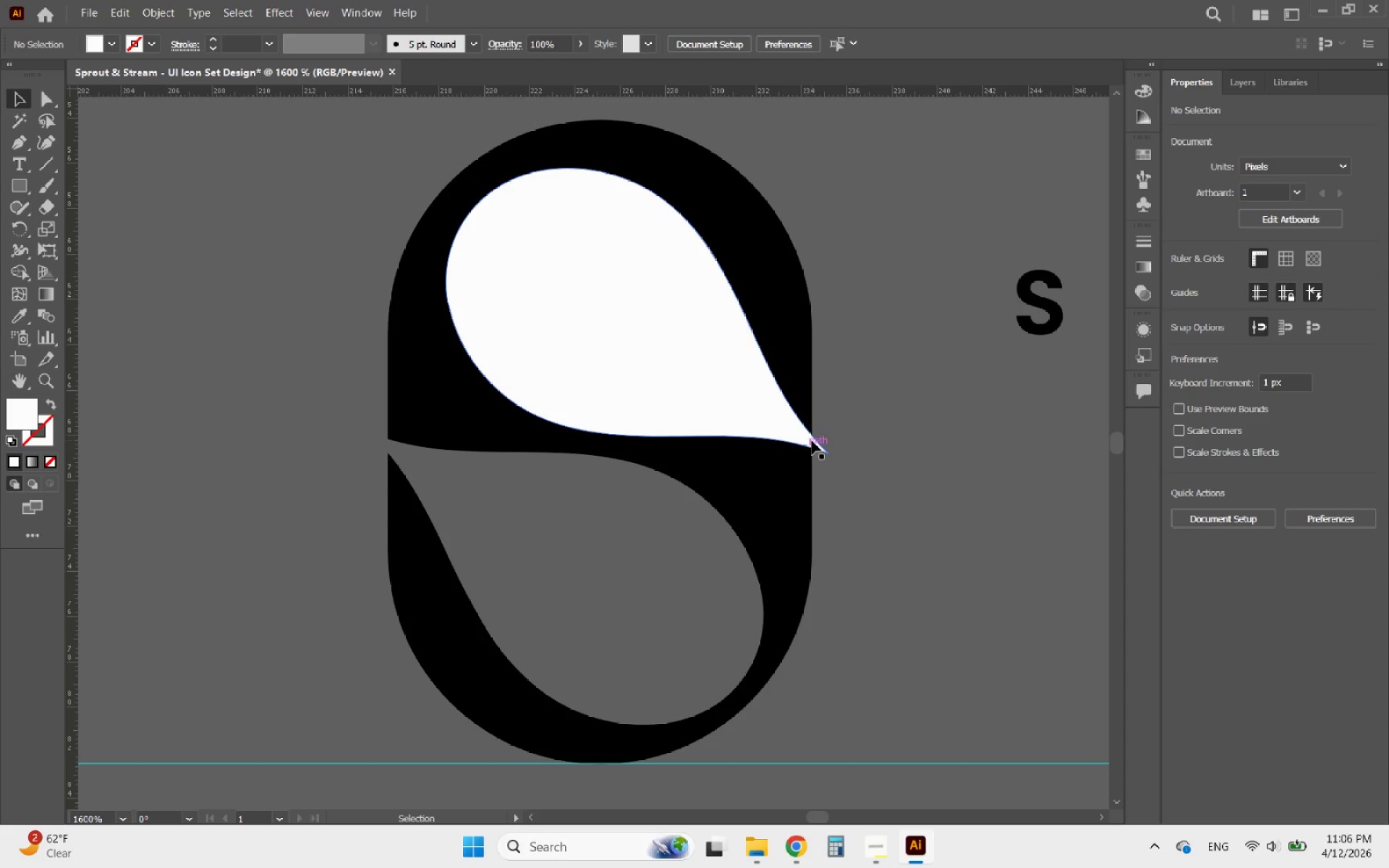 
left_click([807, 445])
 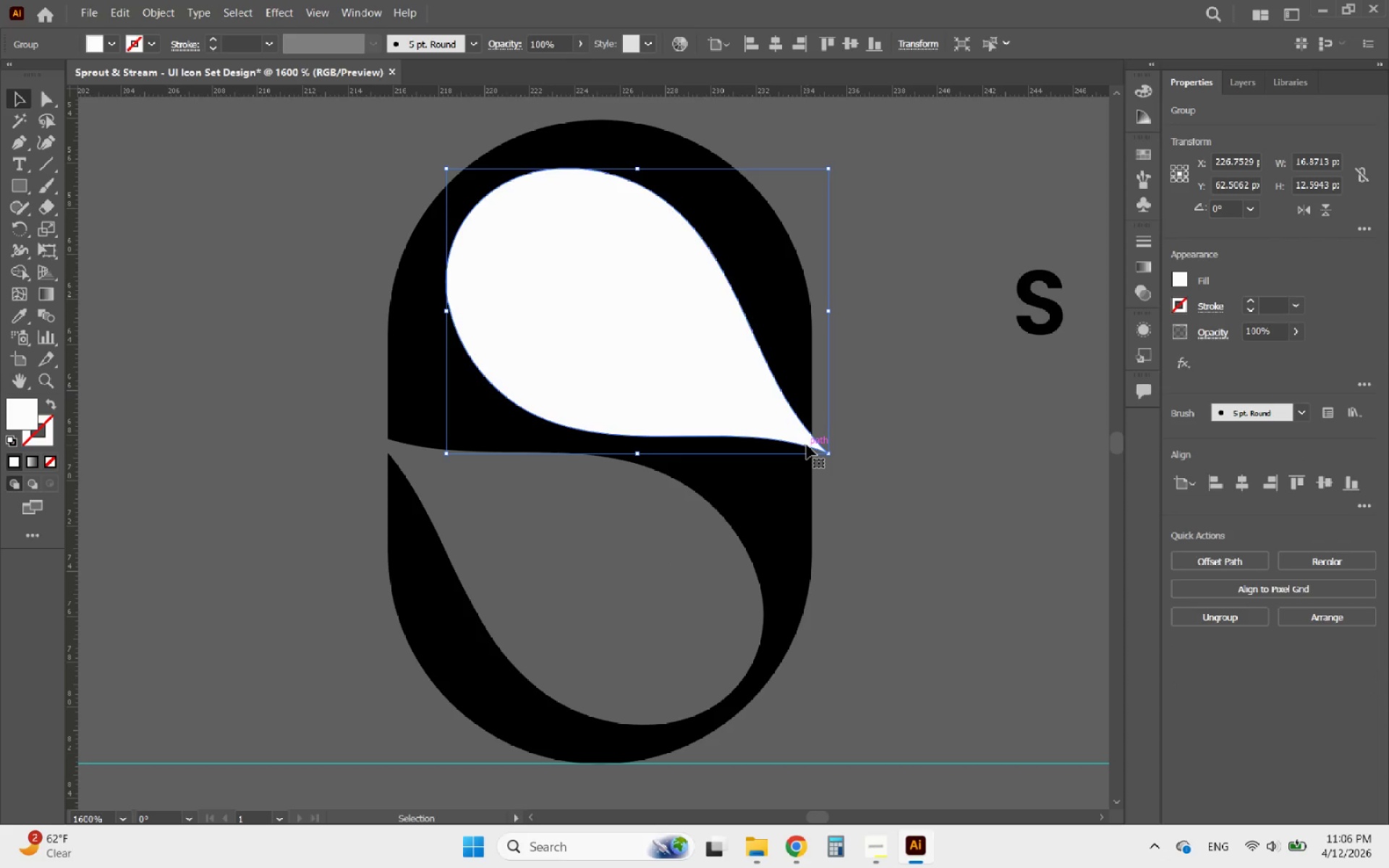 
key(Delete)
 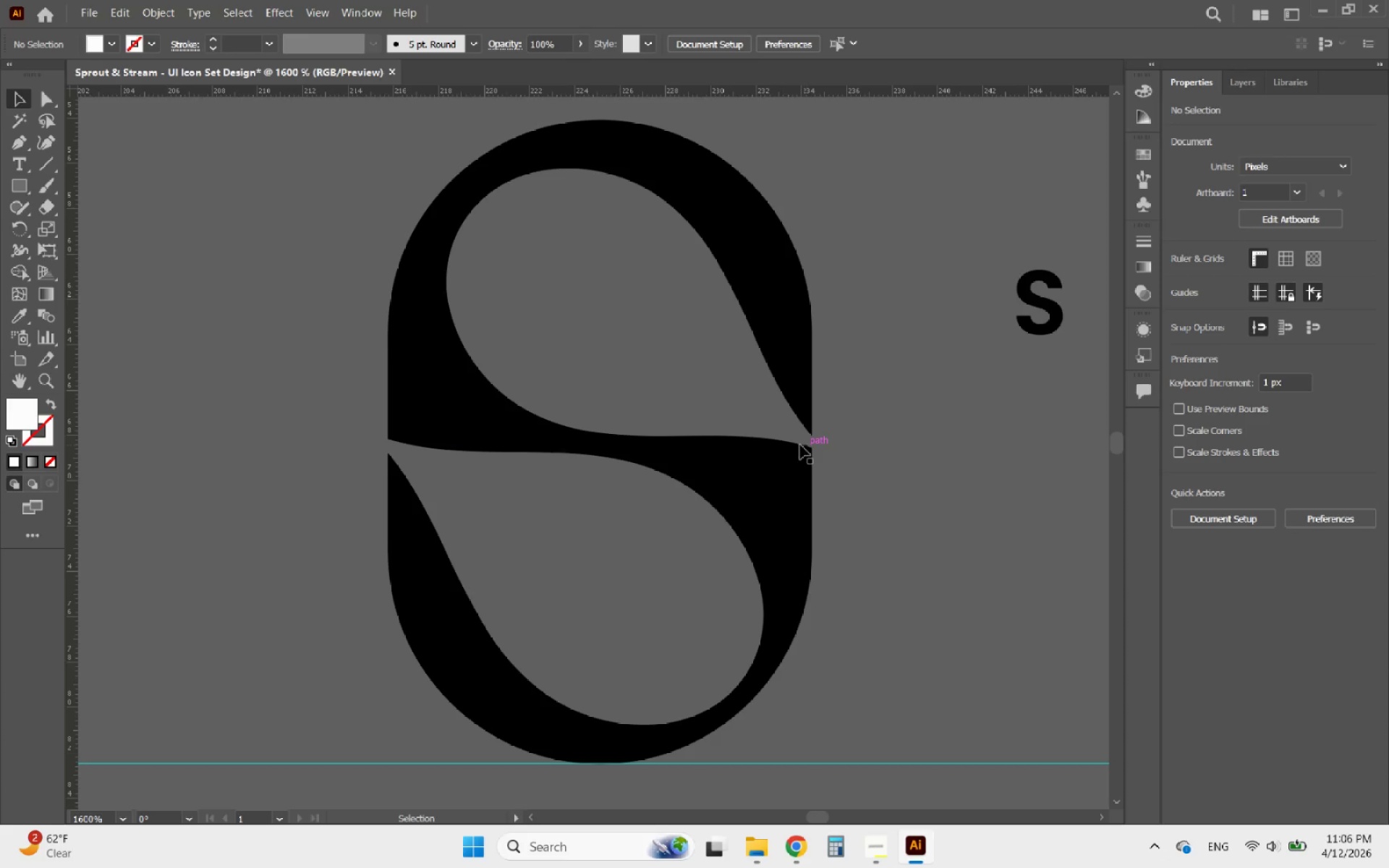 
hold_key(key=AltLeft, duration=1.66)
scroll: coordinate [912, 573], scroll_direction: down, amount: 6.0
 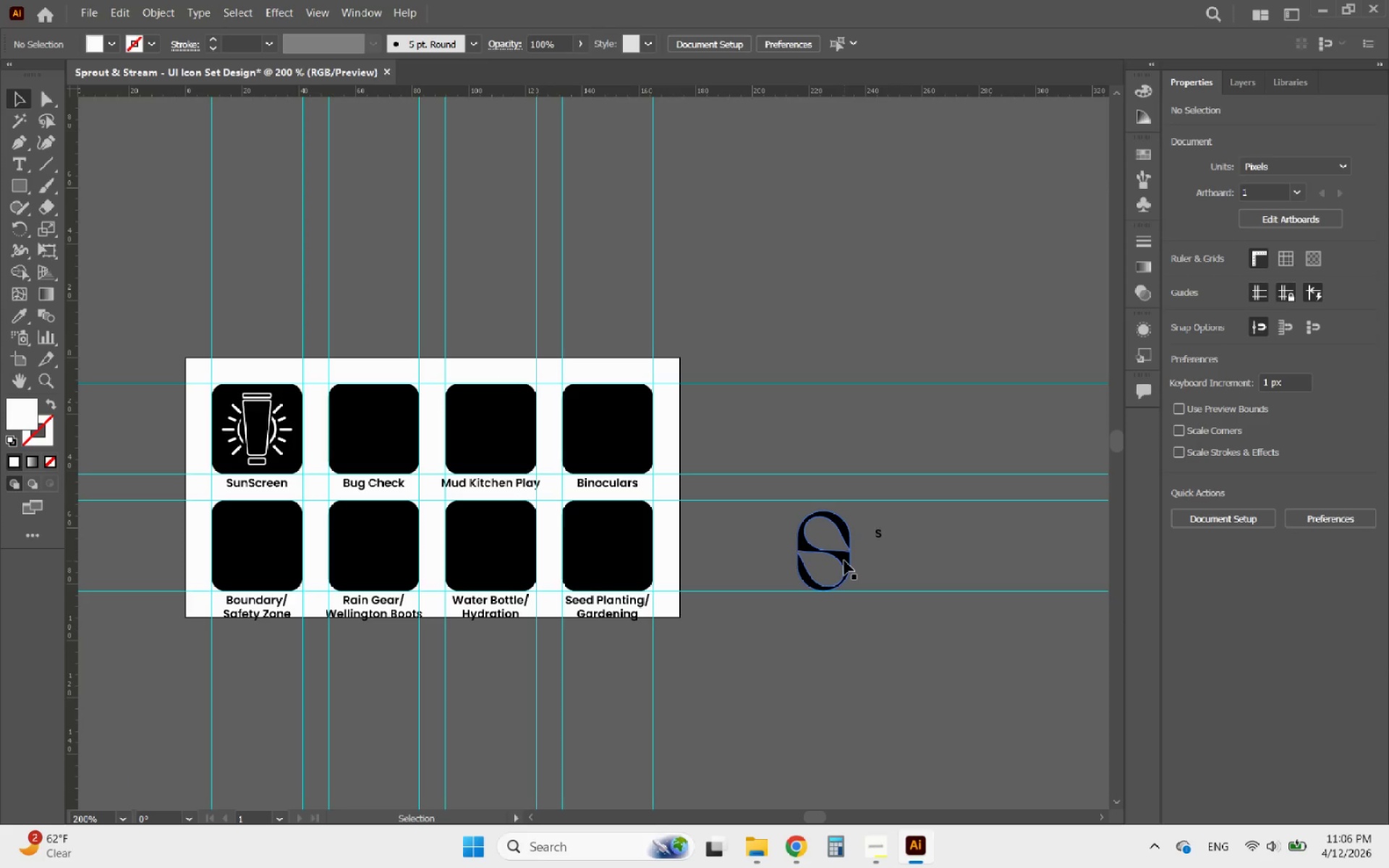 
left_click([844, 561])
 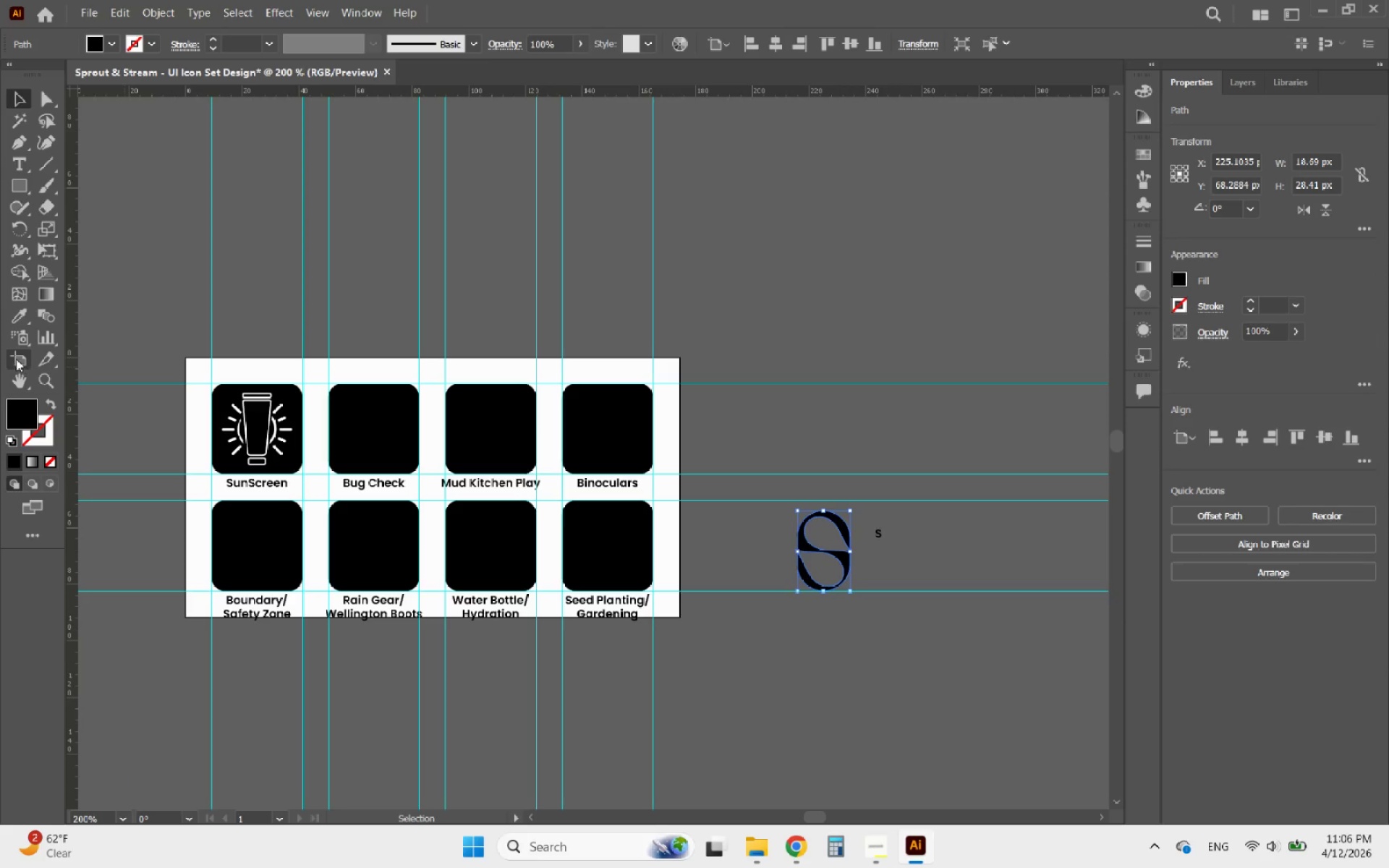 
left_click([12, 310])
 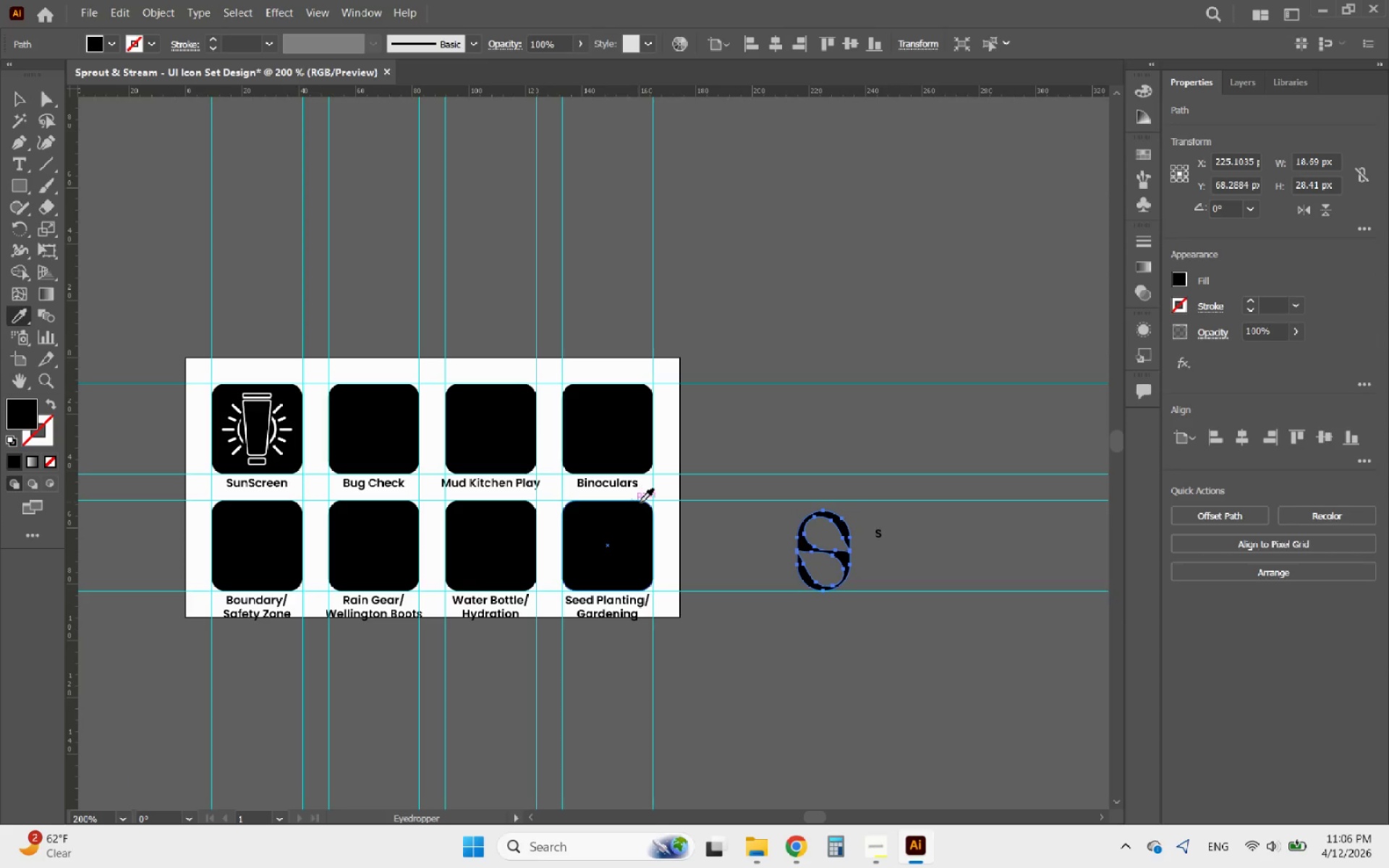 
left_click([665, 482])
 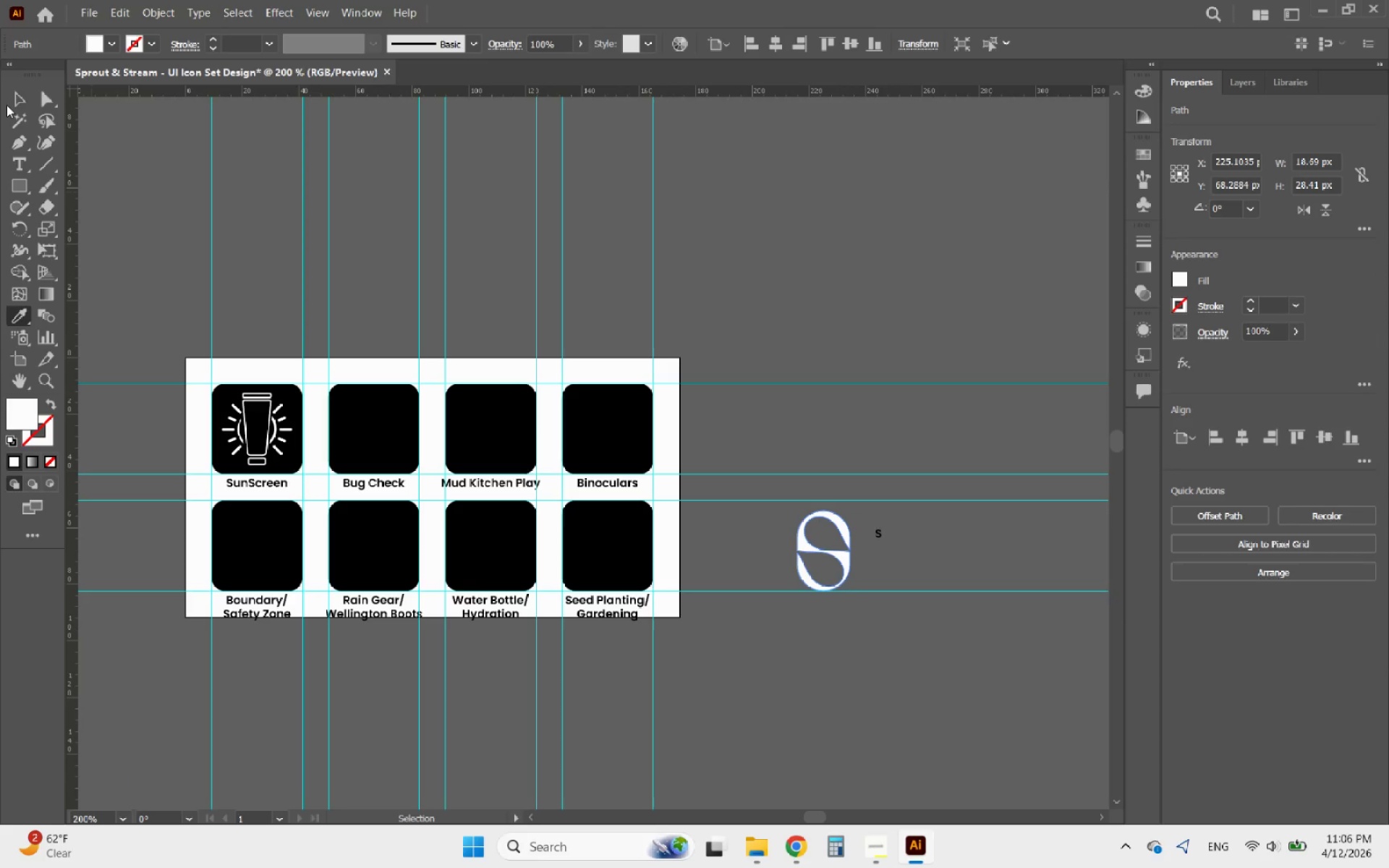 
left_click([26, 99])
 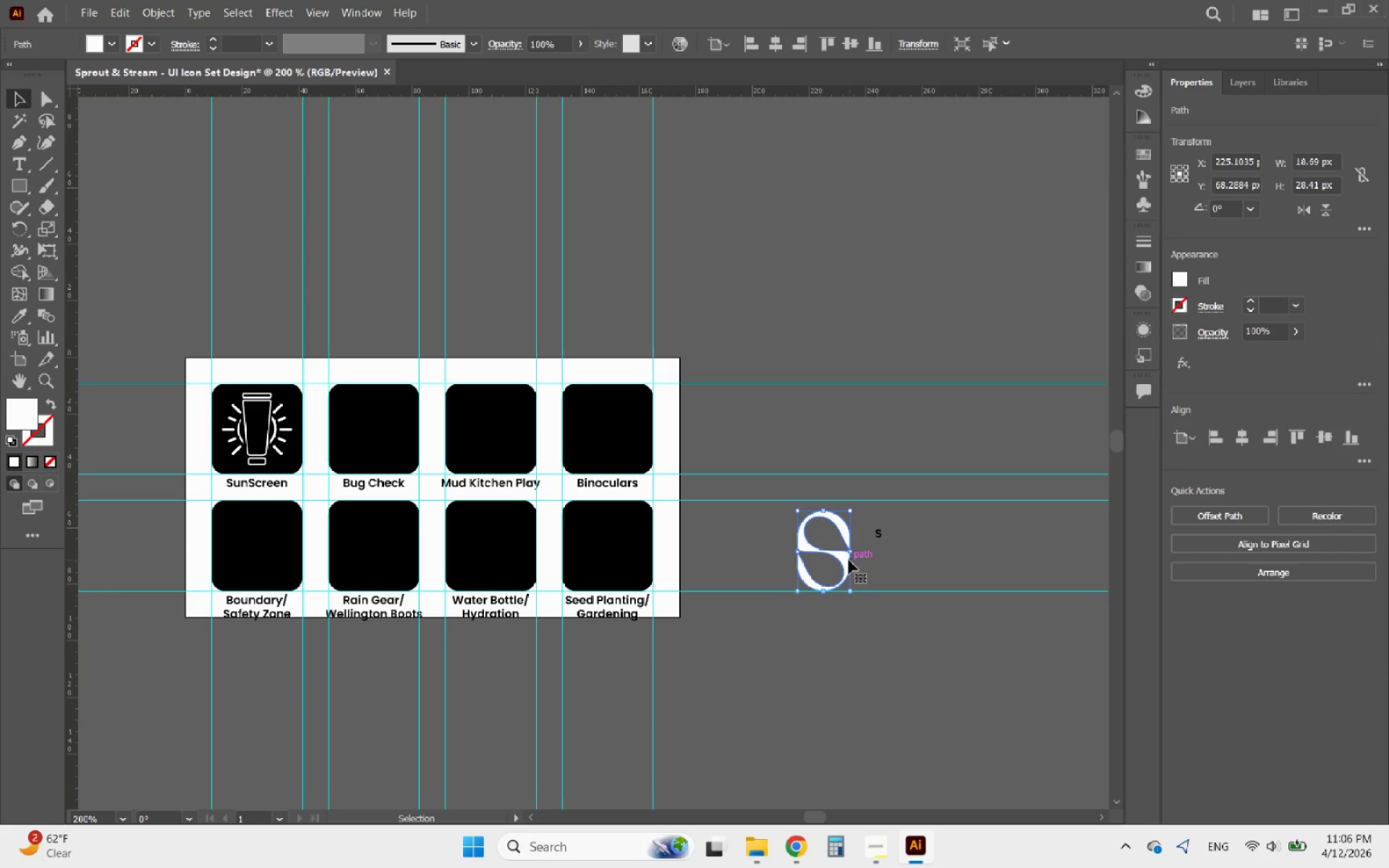 
left_click_drag(start_coordinate=[847, 561], to_coordinate=[514, 559])
 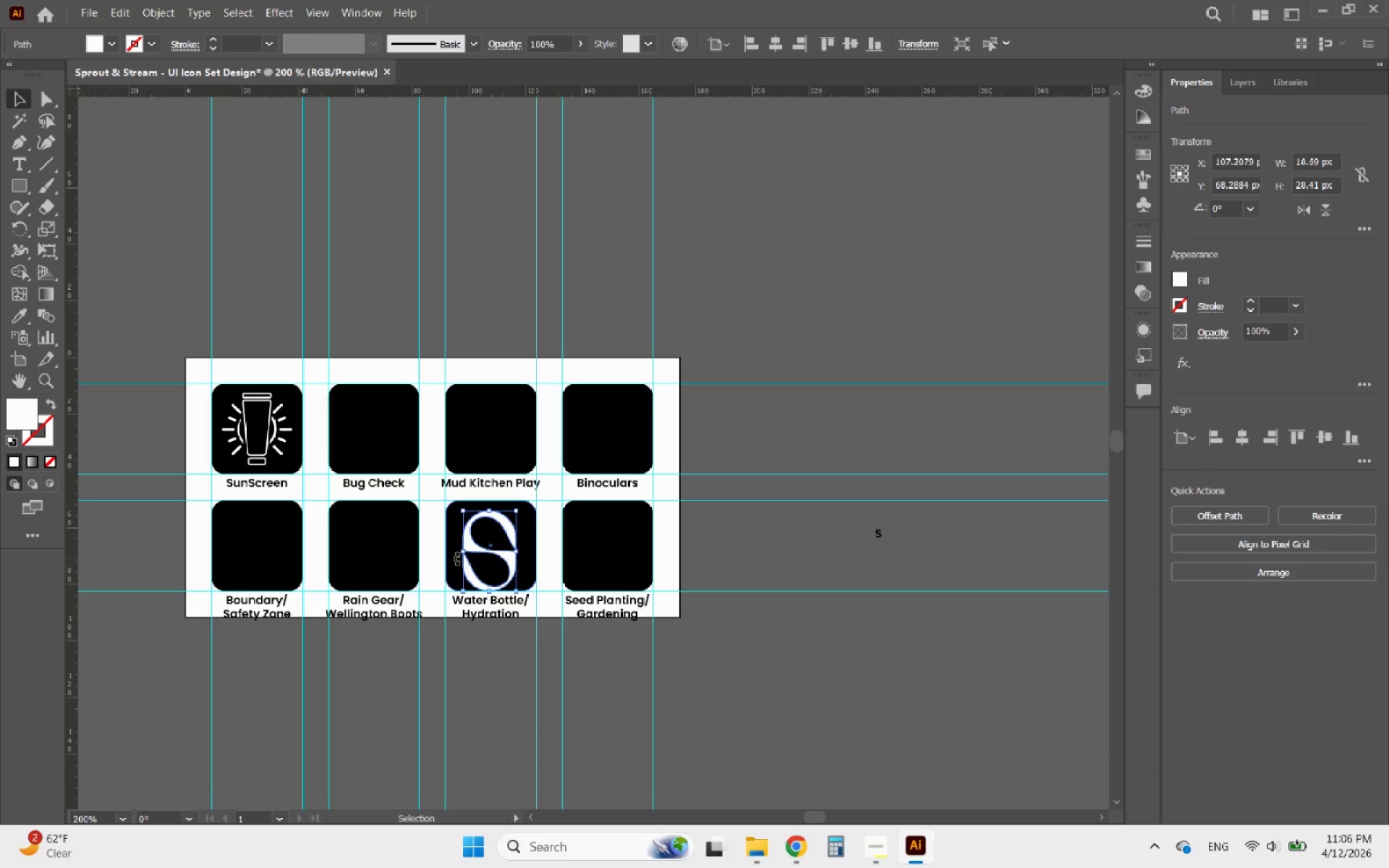 
hold_key(key=AltLeft, duration=0.47)
scroll: coordinate [458, 557], scroll_direction: up, amount: 3.0
 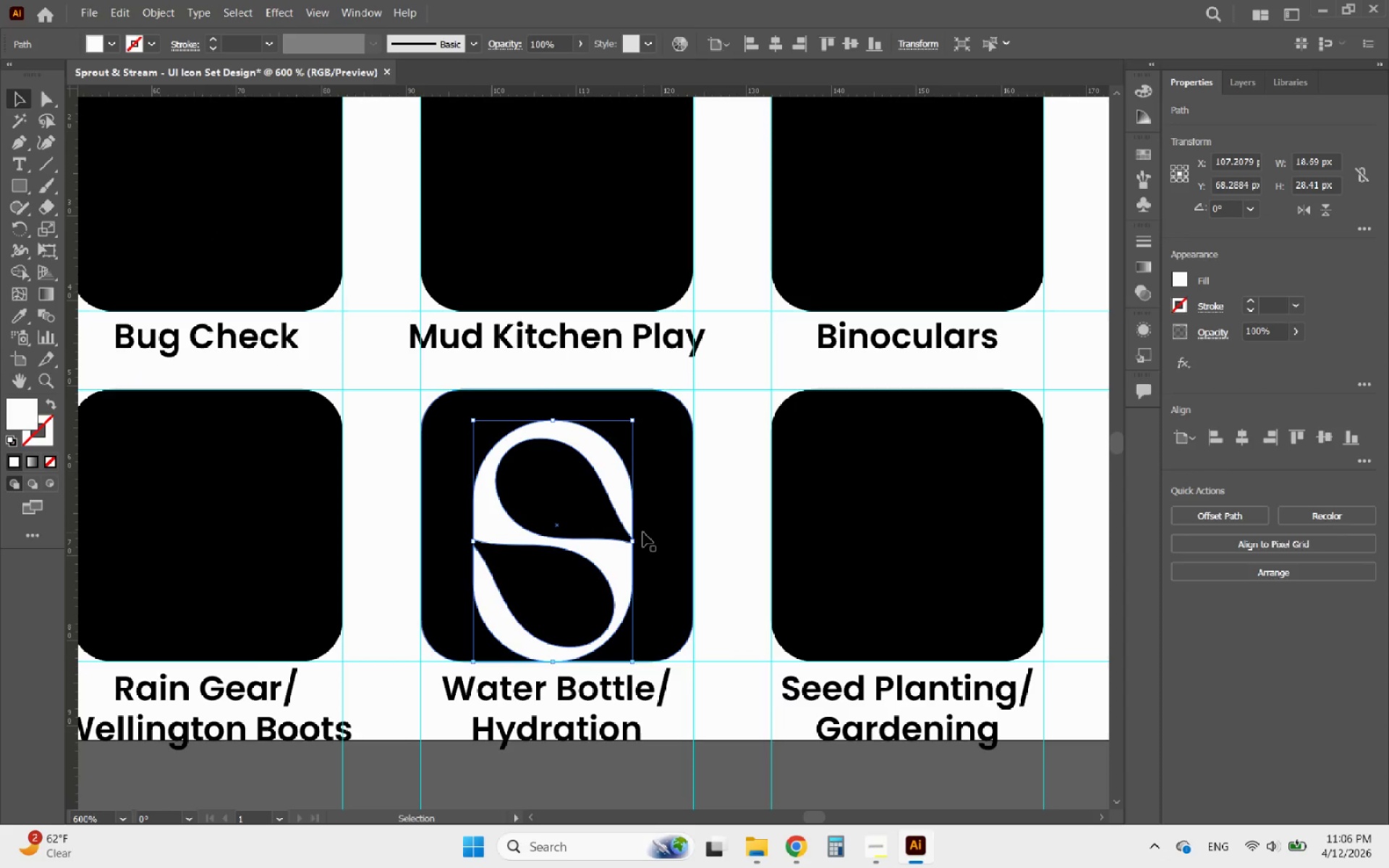 
hold_key(key=ShiftLeft, duration=2.91)
left_click_drag(start_coordinate=[629, 541], to_coordinate=[587, 541])
 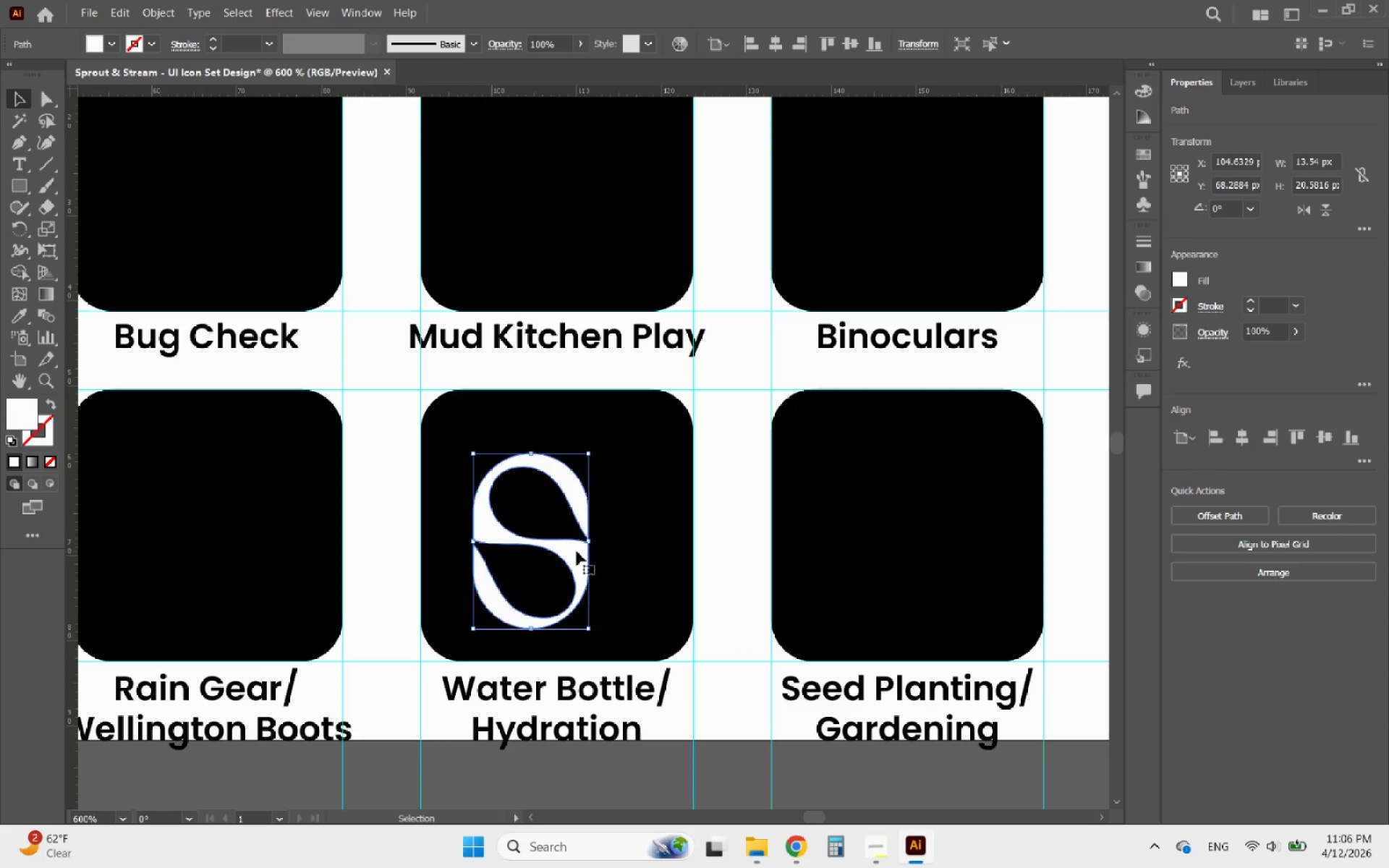 
left_click_drag(start_coordinate=[576, 551], to_coordinate=[601, 540])
 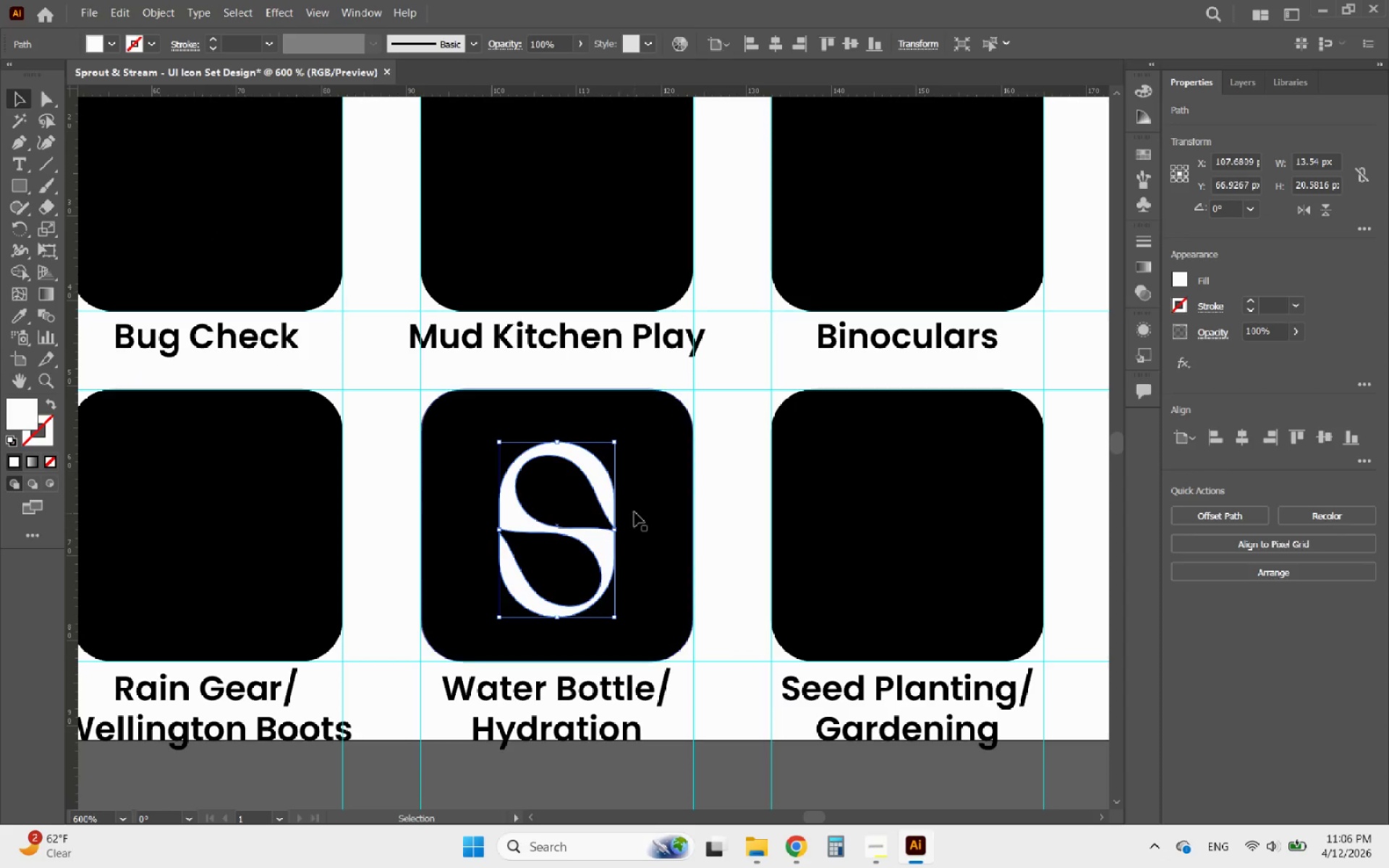 
hold_key(key=ShiftLeft, duration=0.36)
left_click([636, 511])
 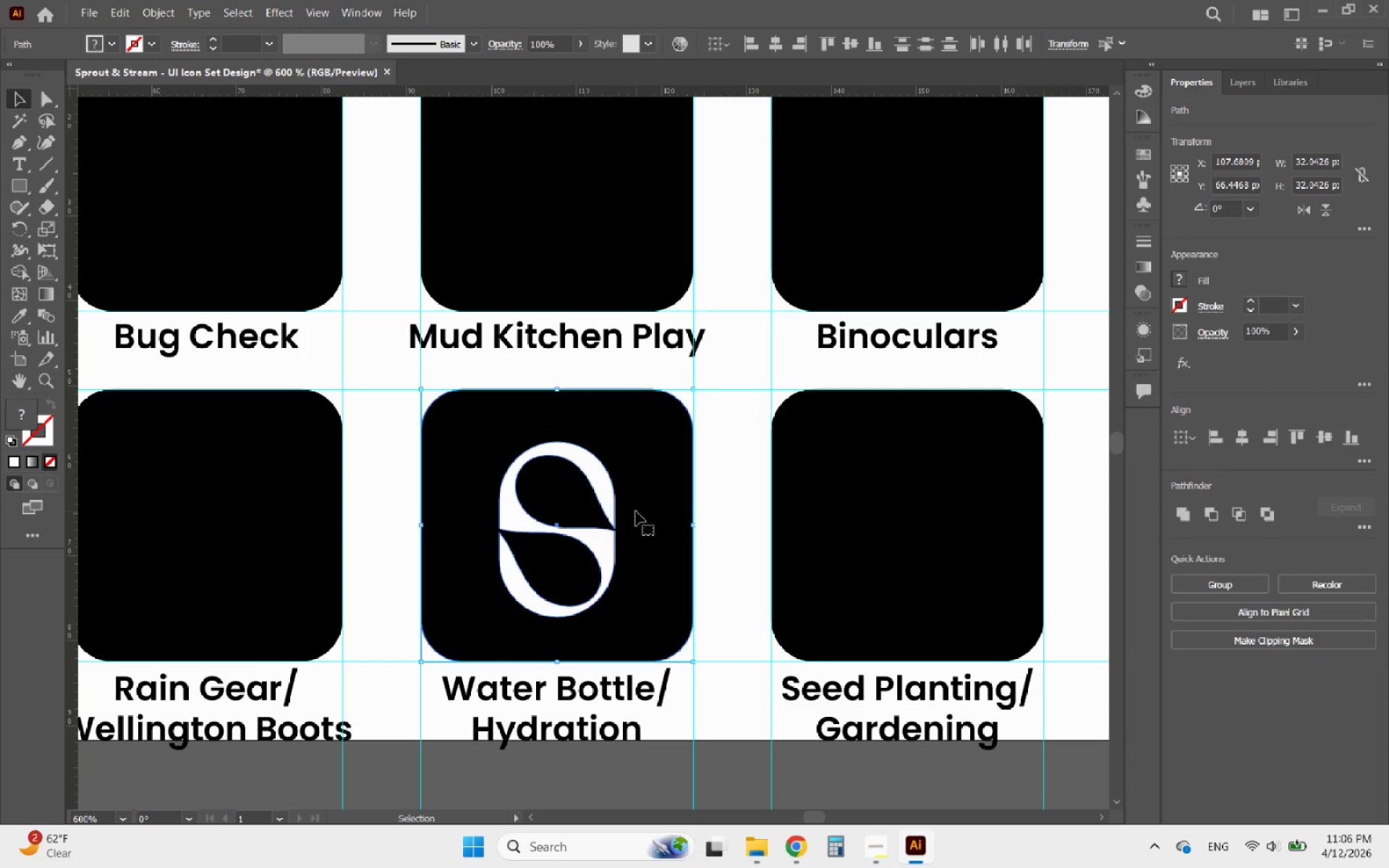 
left_click([636, 511])
 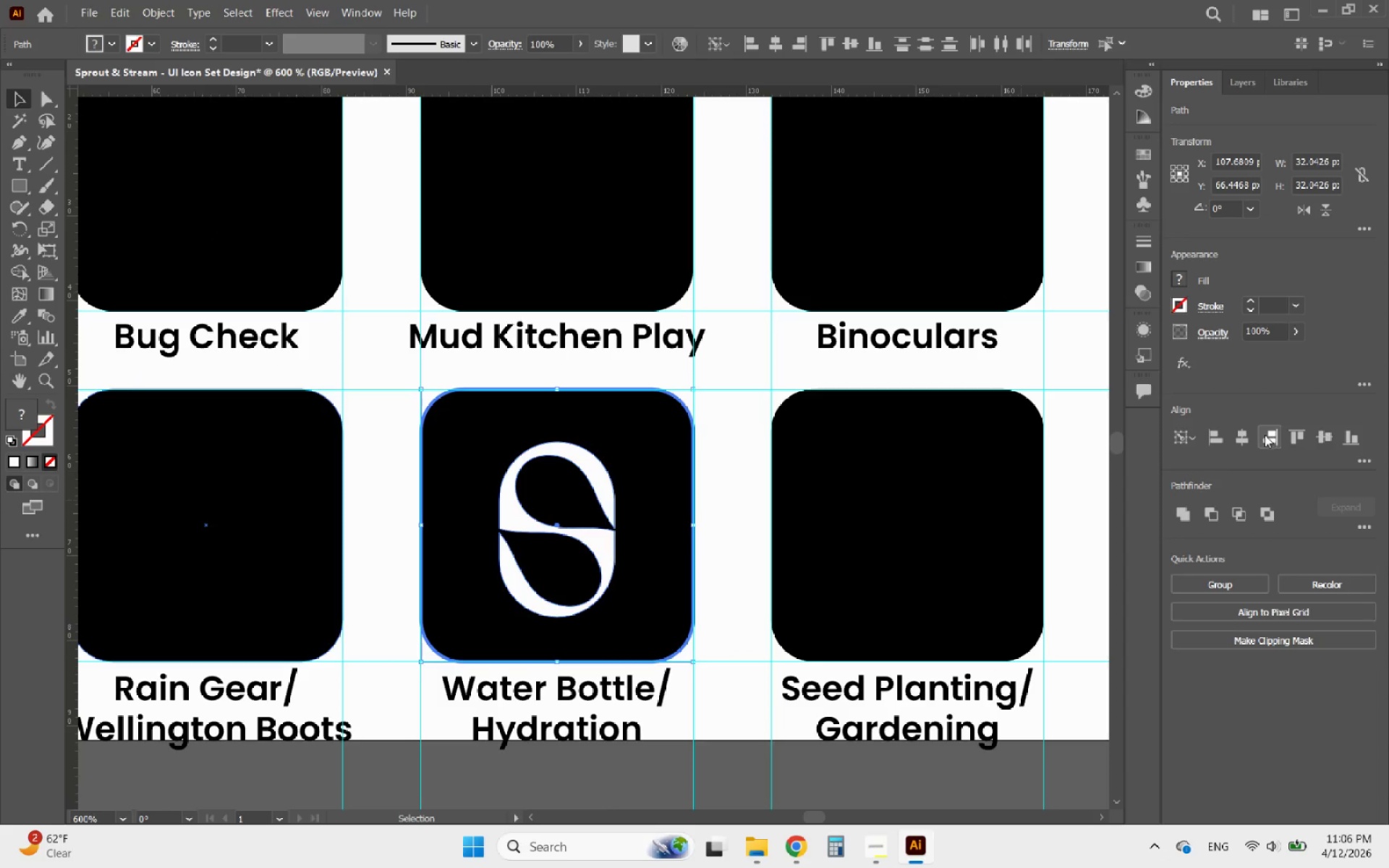 
left_click([1241, 435])
 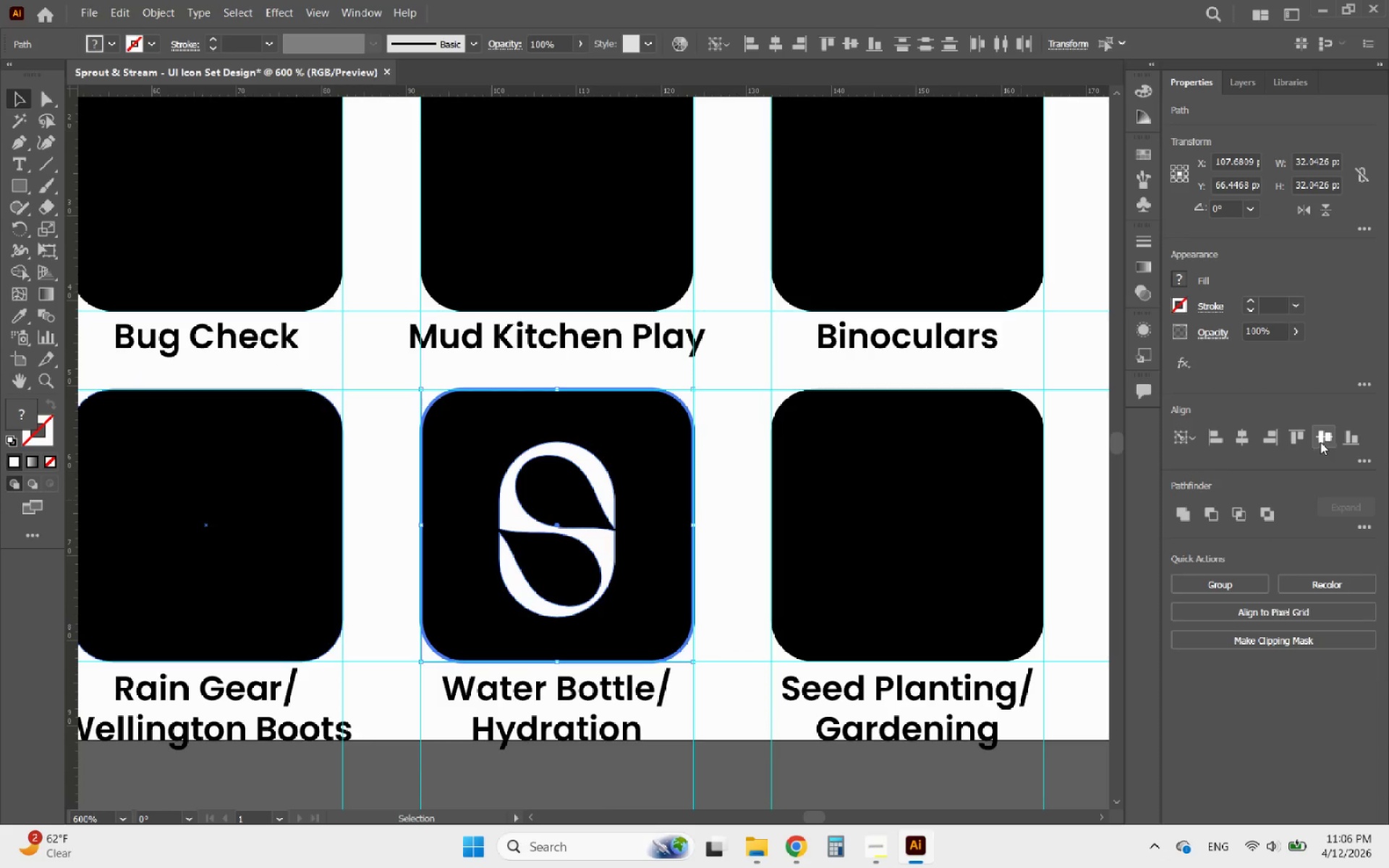 
left_click([1329, 437])
 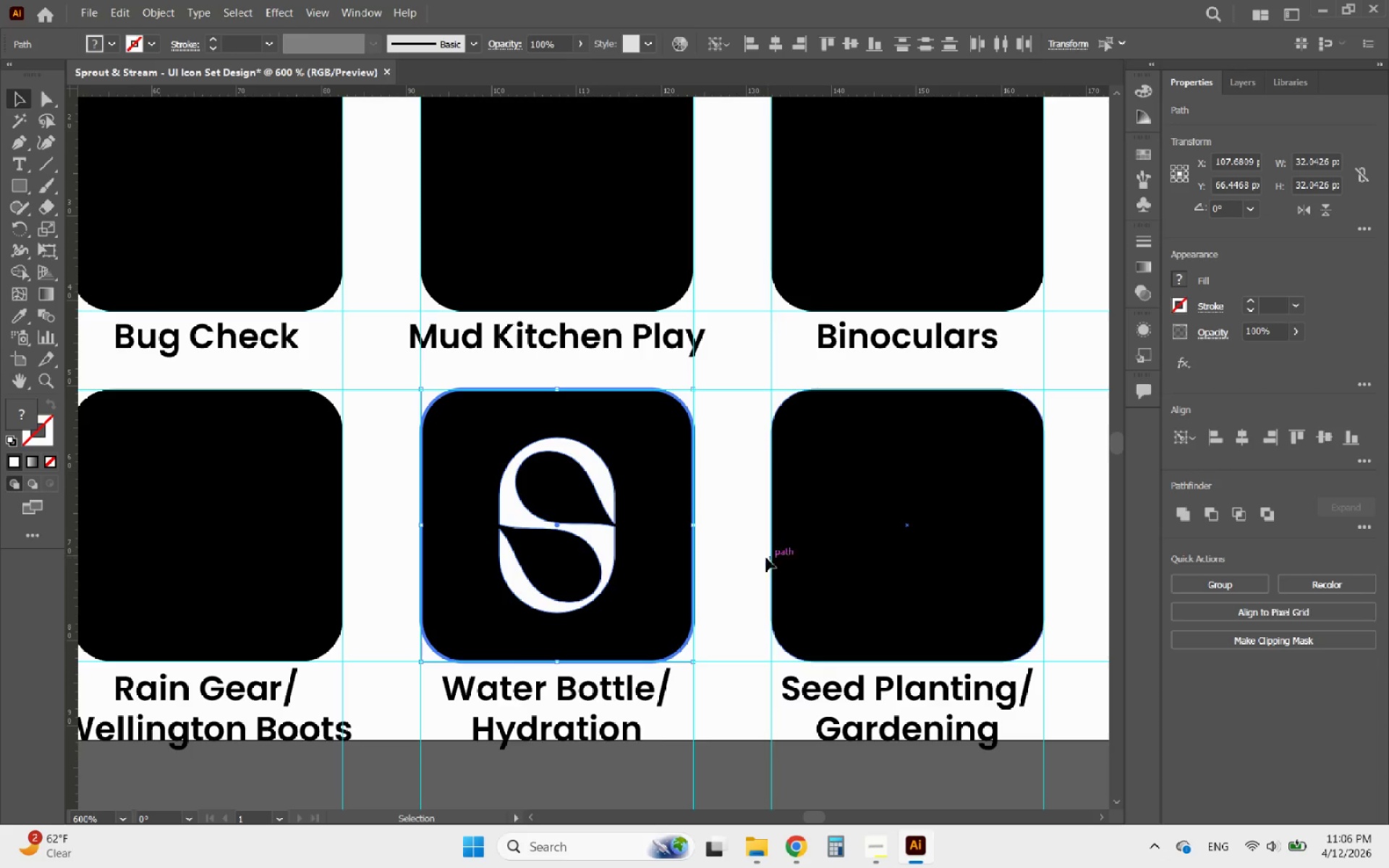 
left_click([733, 561])
 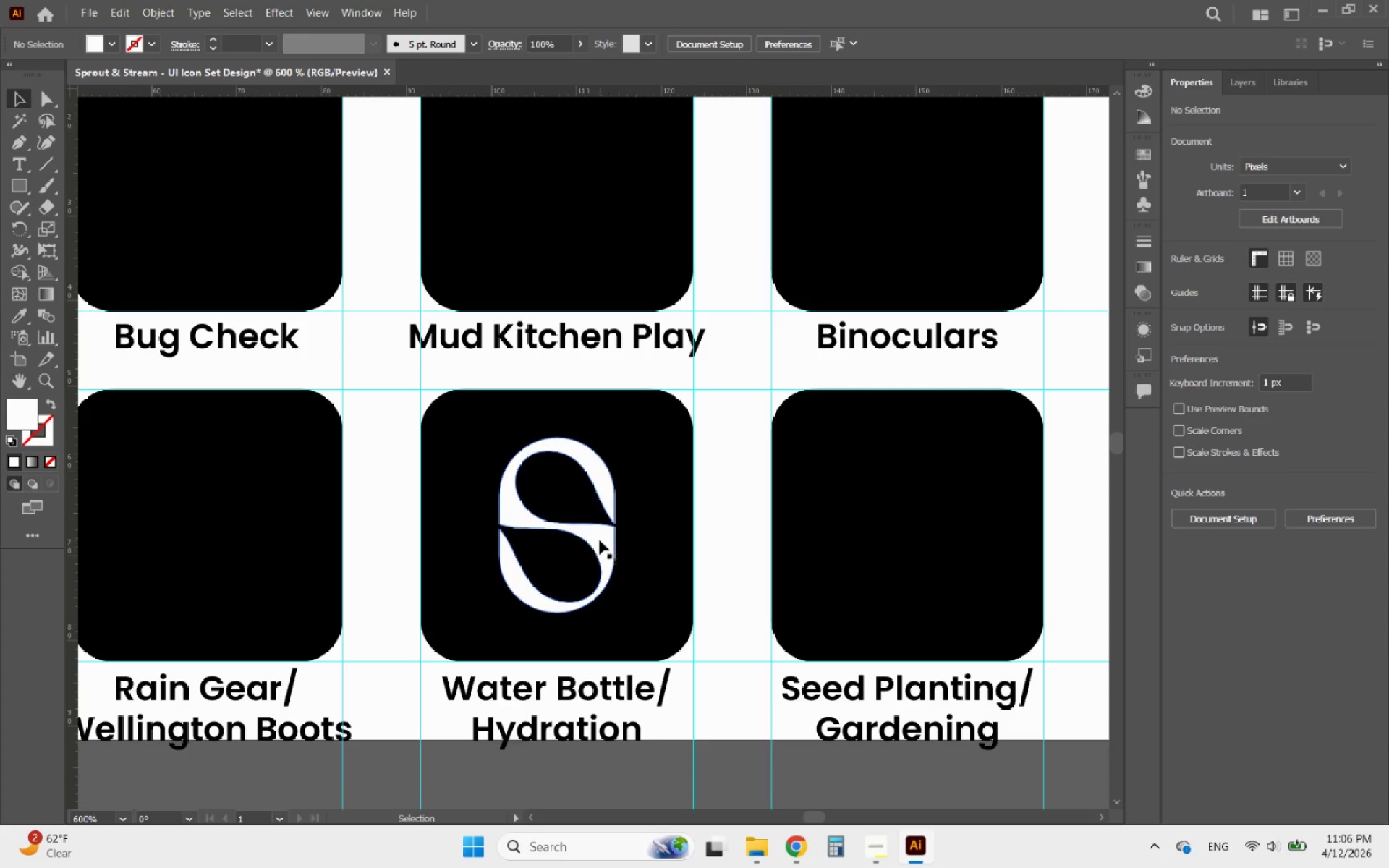 
left_click([587, 535])
 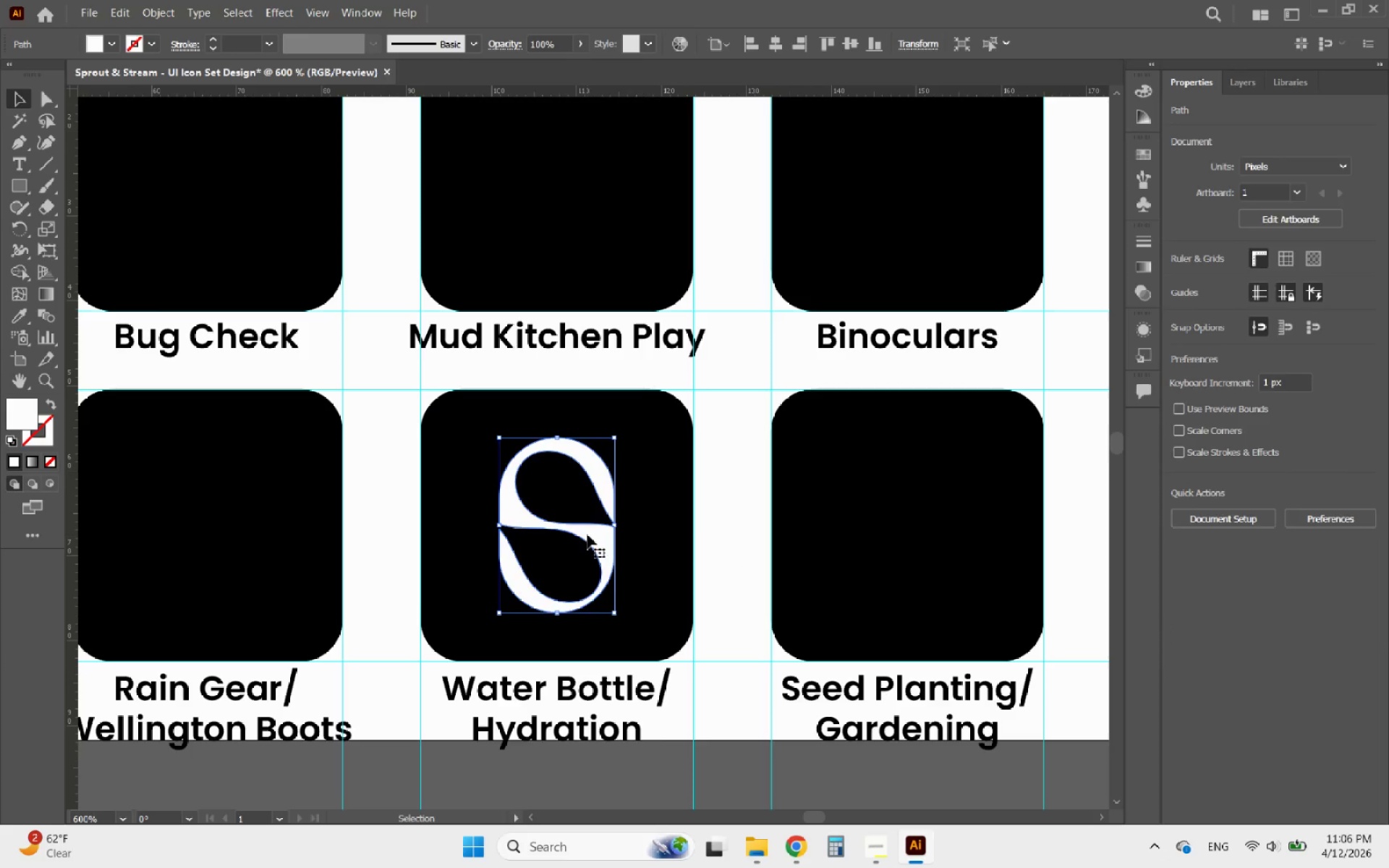 
hold_key(key=ShiftLeft, duration=4.52)
left_click_drag(start_coordinate=[558, 612], to_coordinate=[538, 624])
 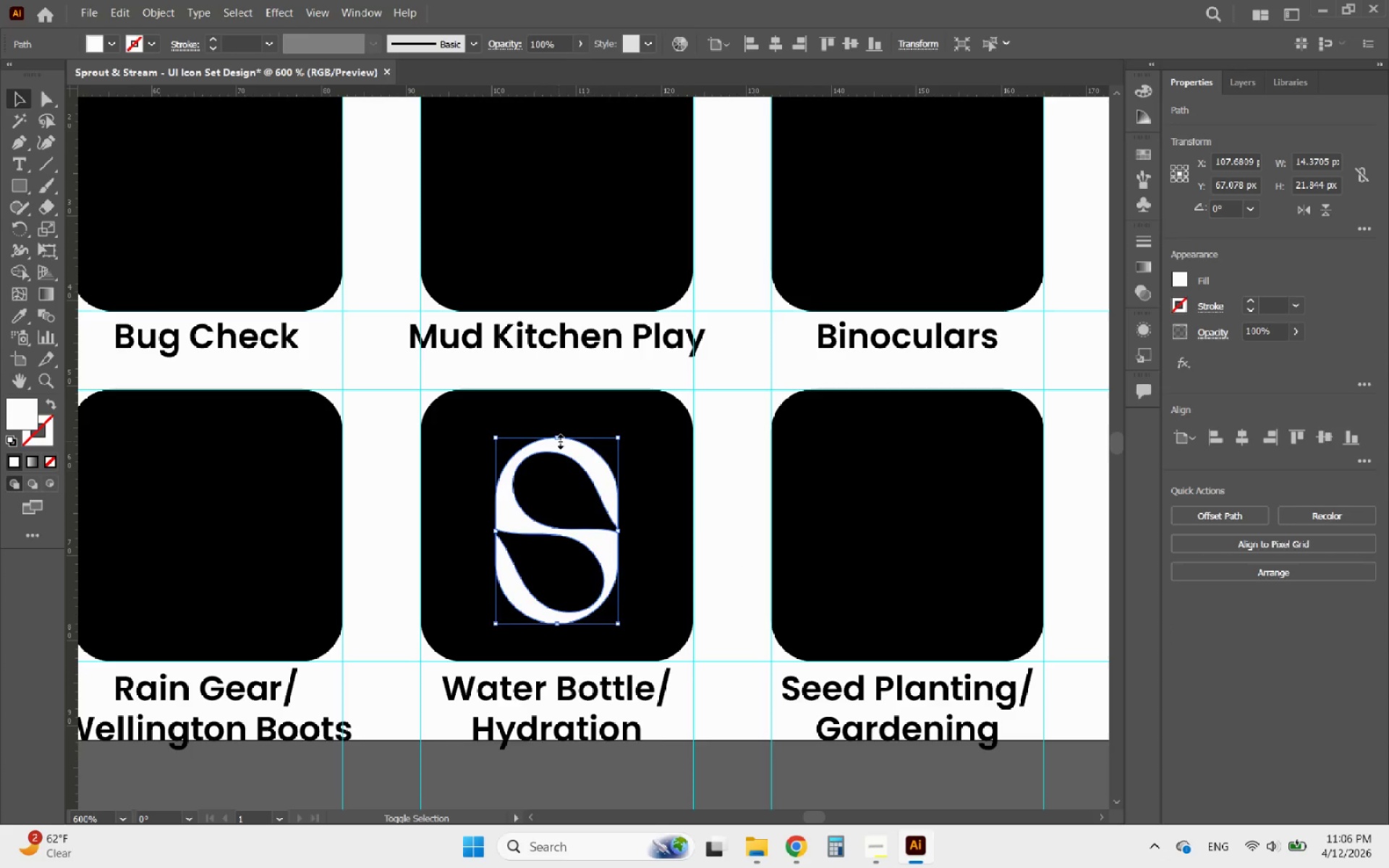 
left_click_drag(start_coordinate=[558, 439], to_coordinate=[571, 430])
 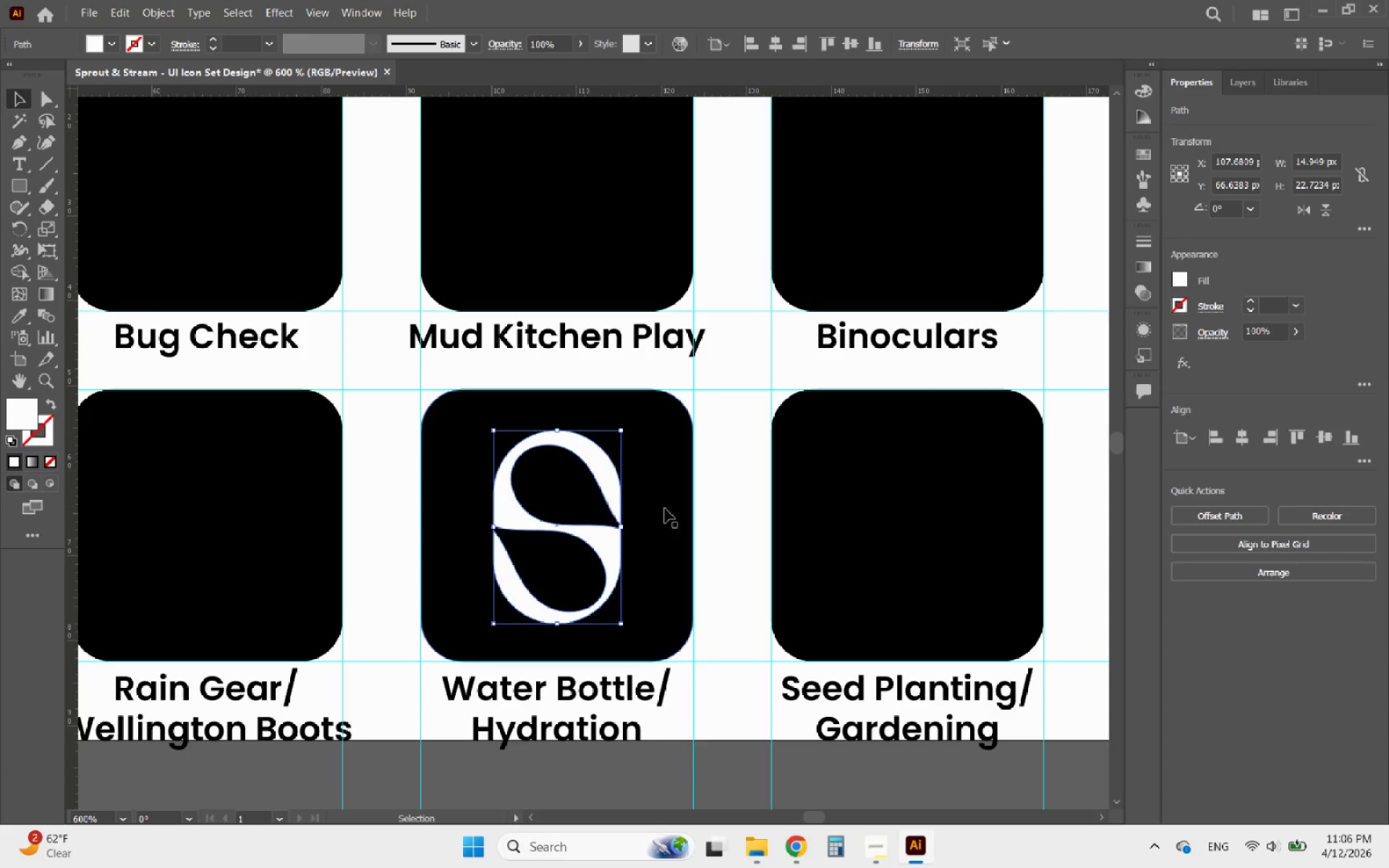 
hold_key(key=ShiftLeft, duration=0.47)
left_click([666, 511])
 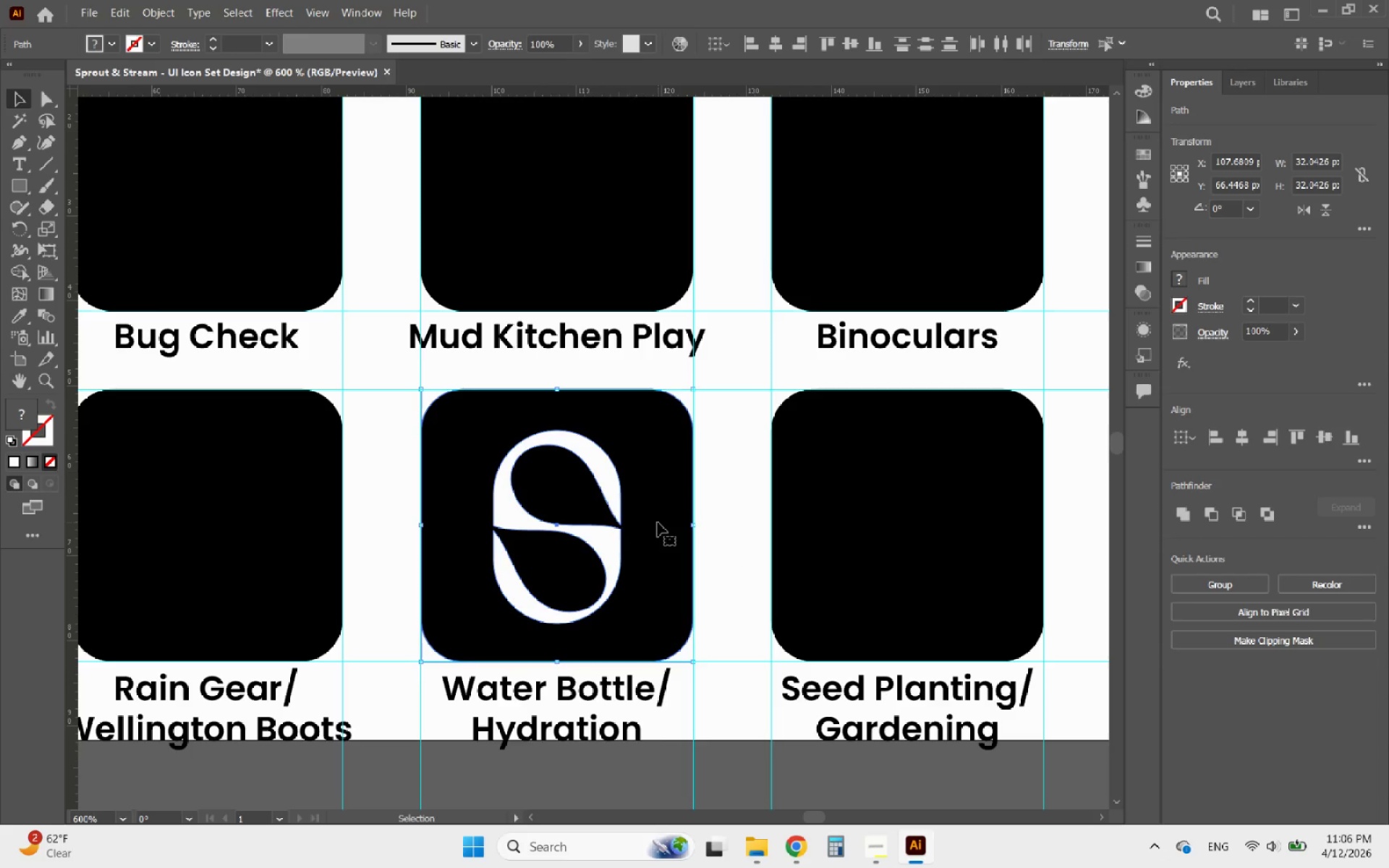 
left_click([658, 522])
 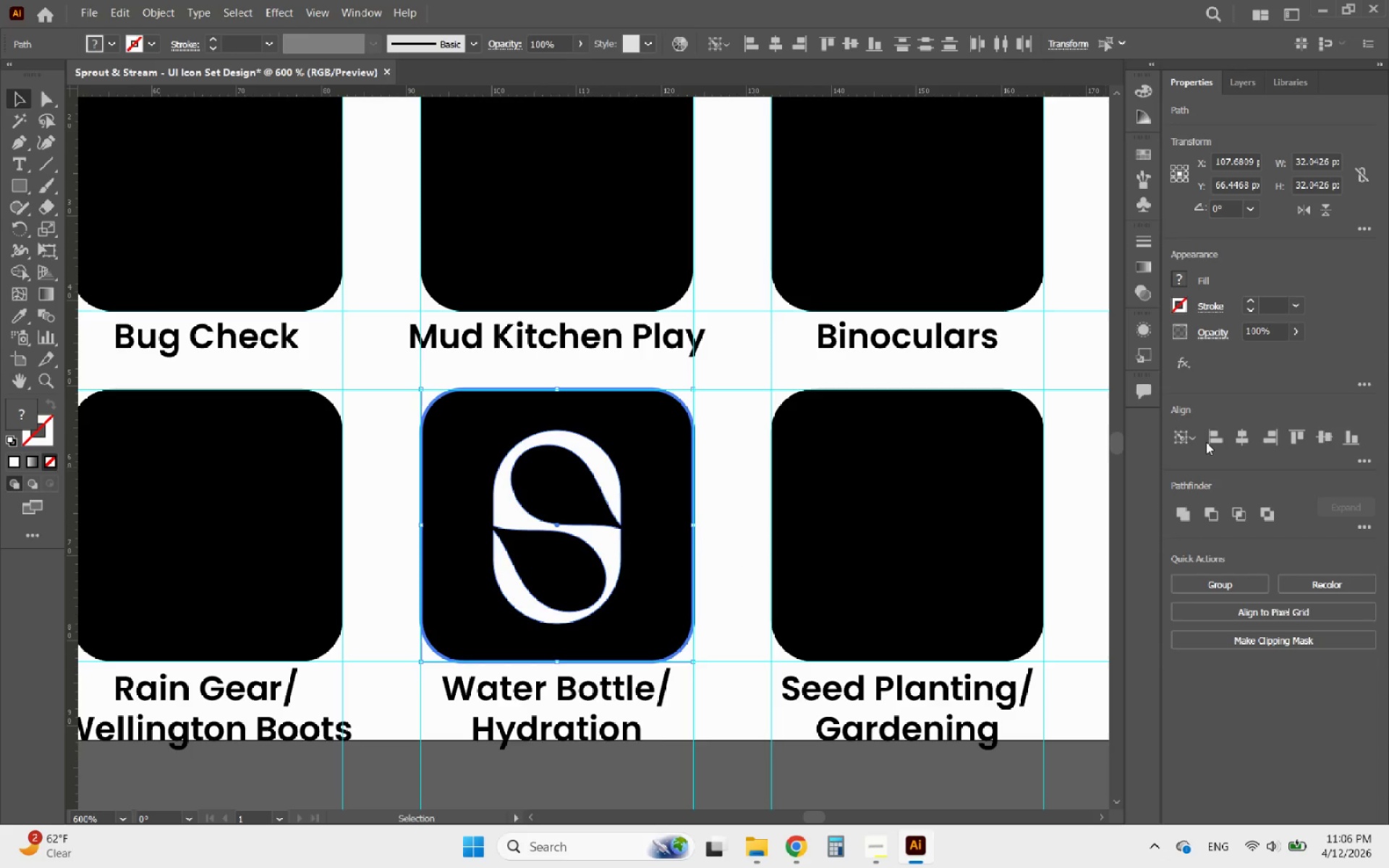 
left_click([1239, 440])
 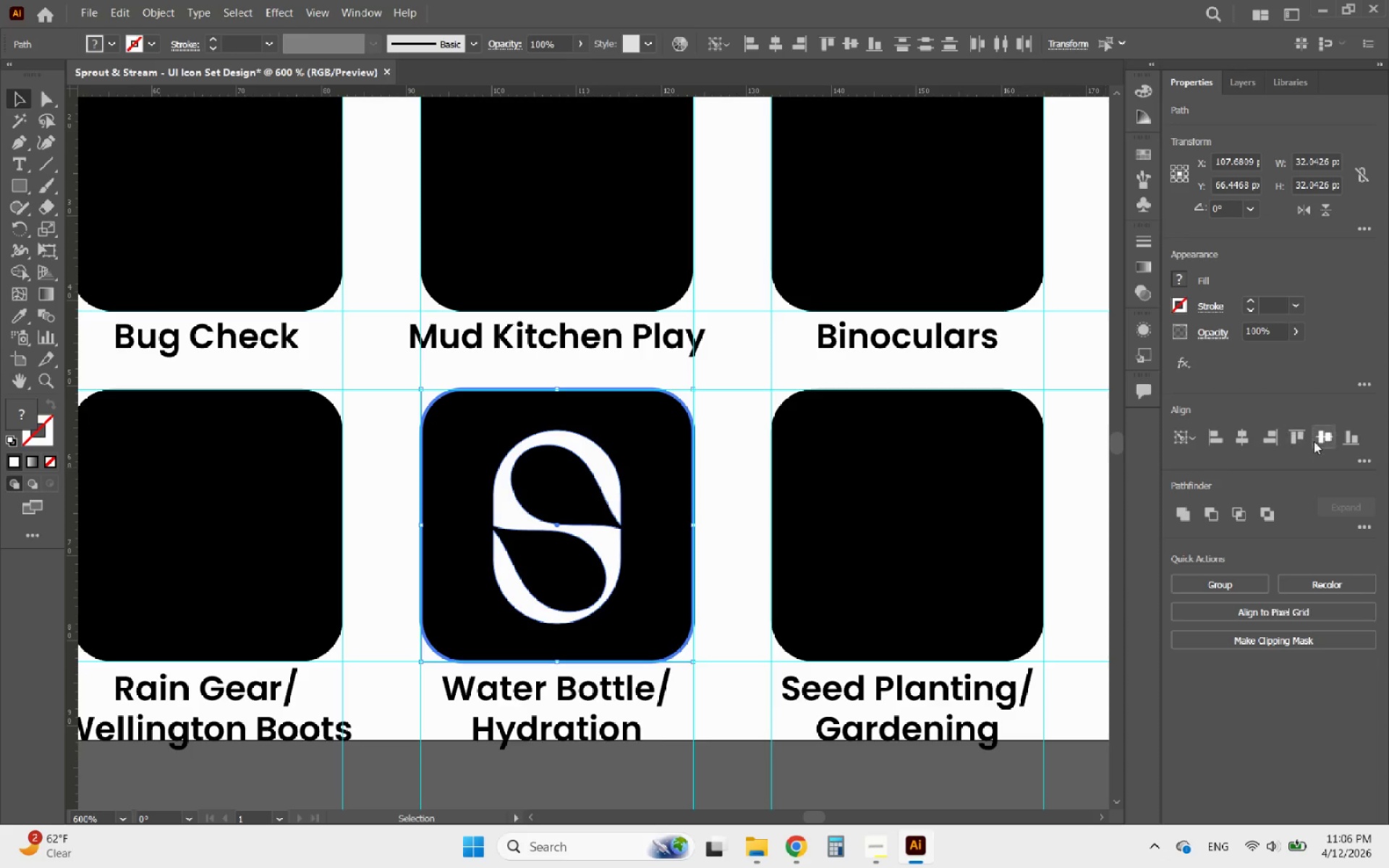 
left_click([1318, 439])
 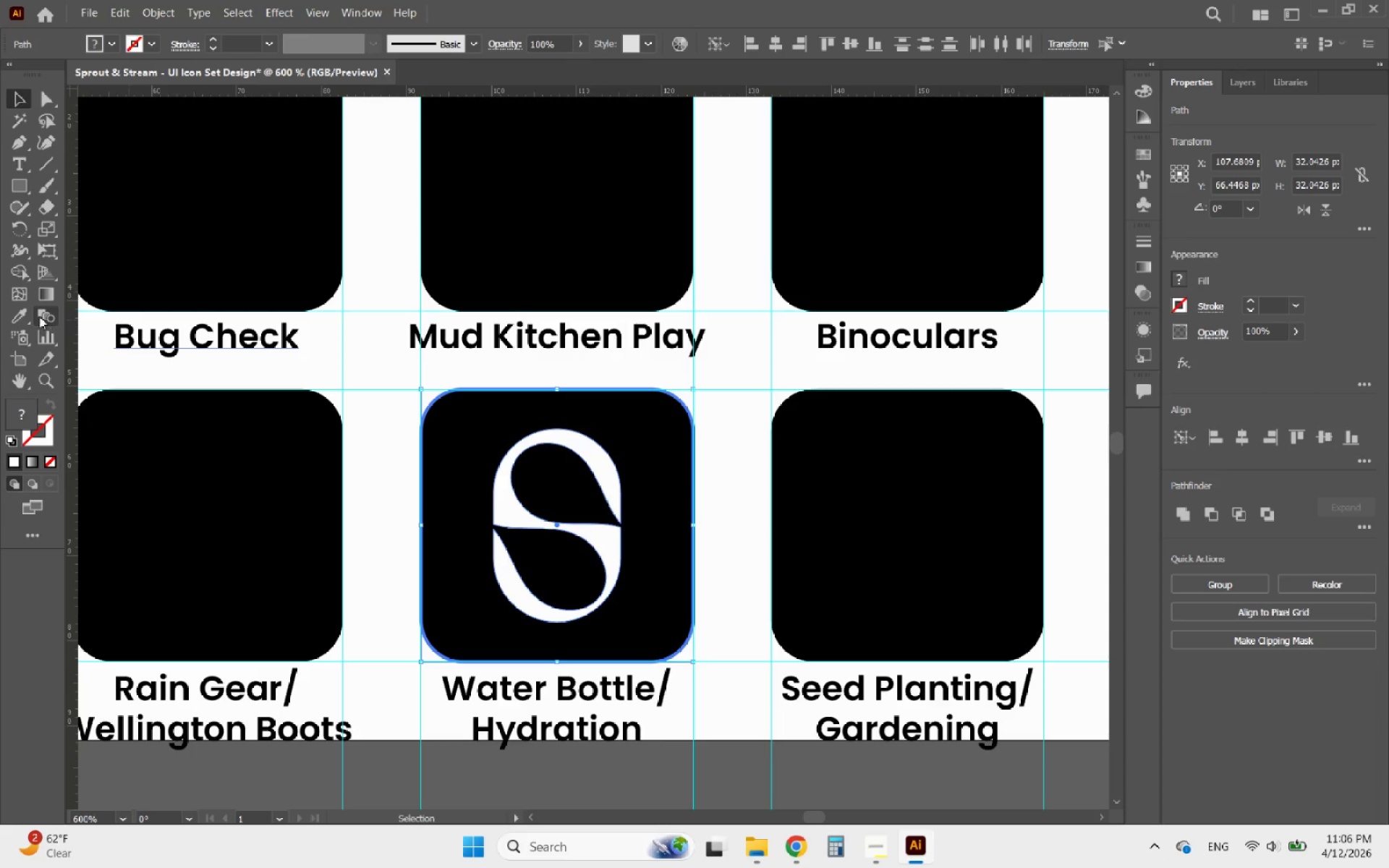 
left_click([17, 271])
 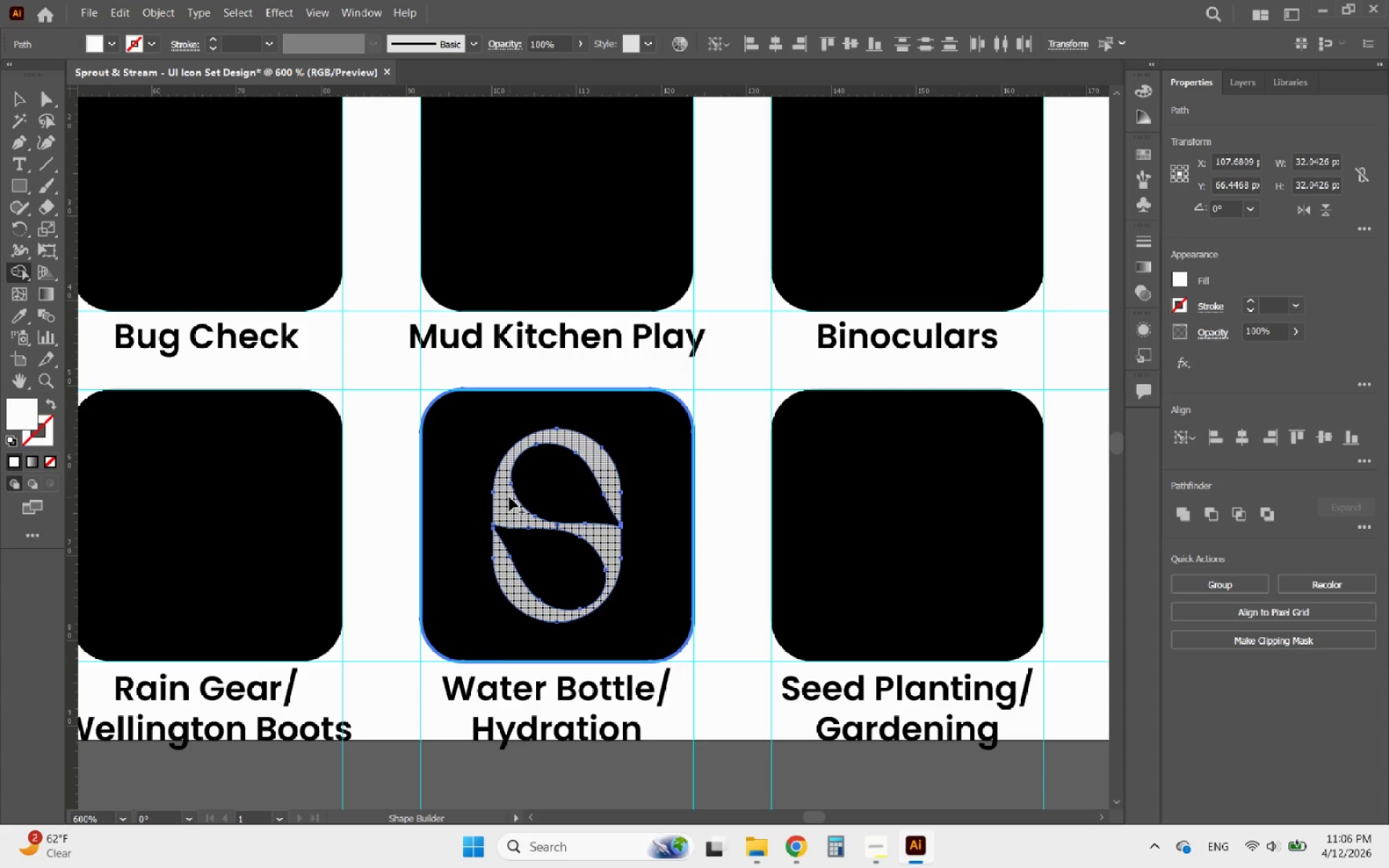 
left_click_drag(start_coordinate=[509, 497], to_coordinate=[504, 509])
 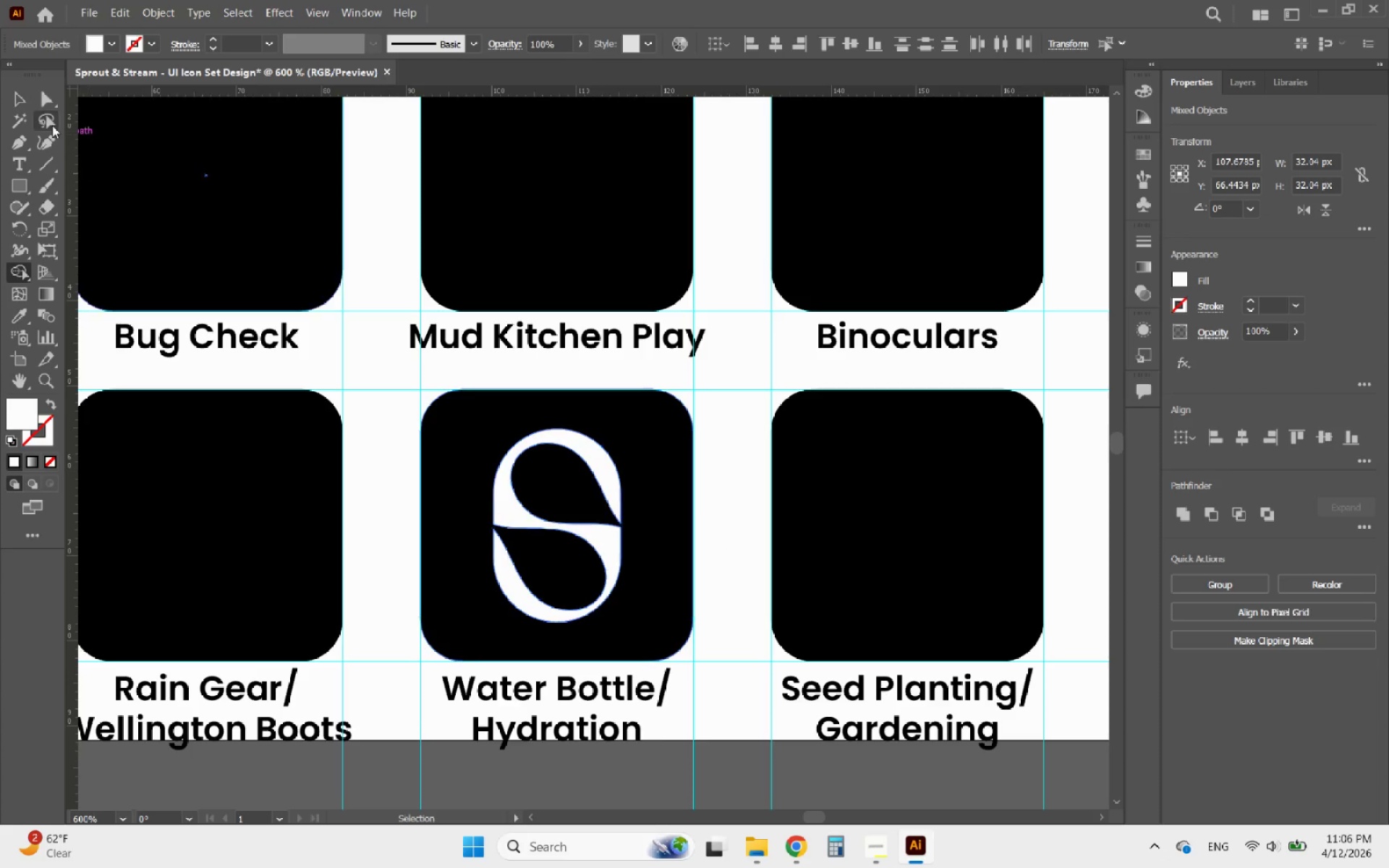 
left_click([22, 104])
 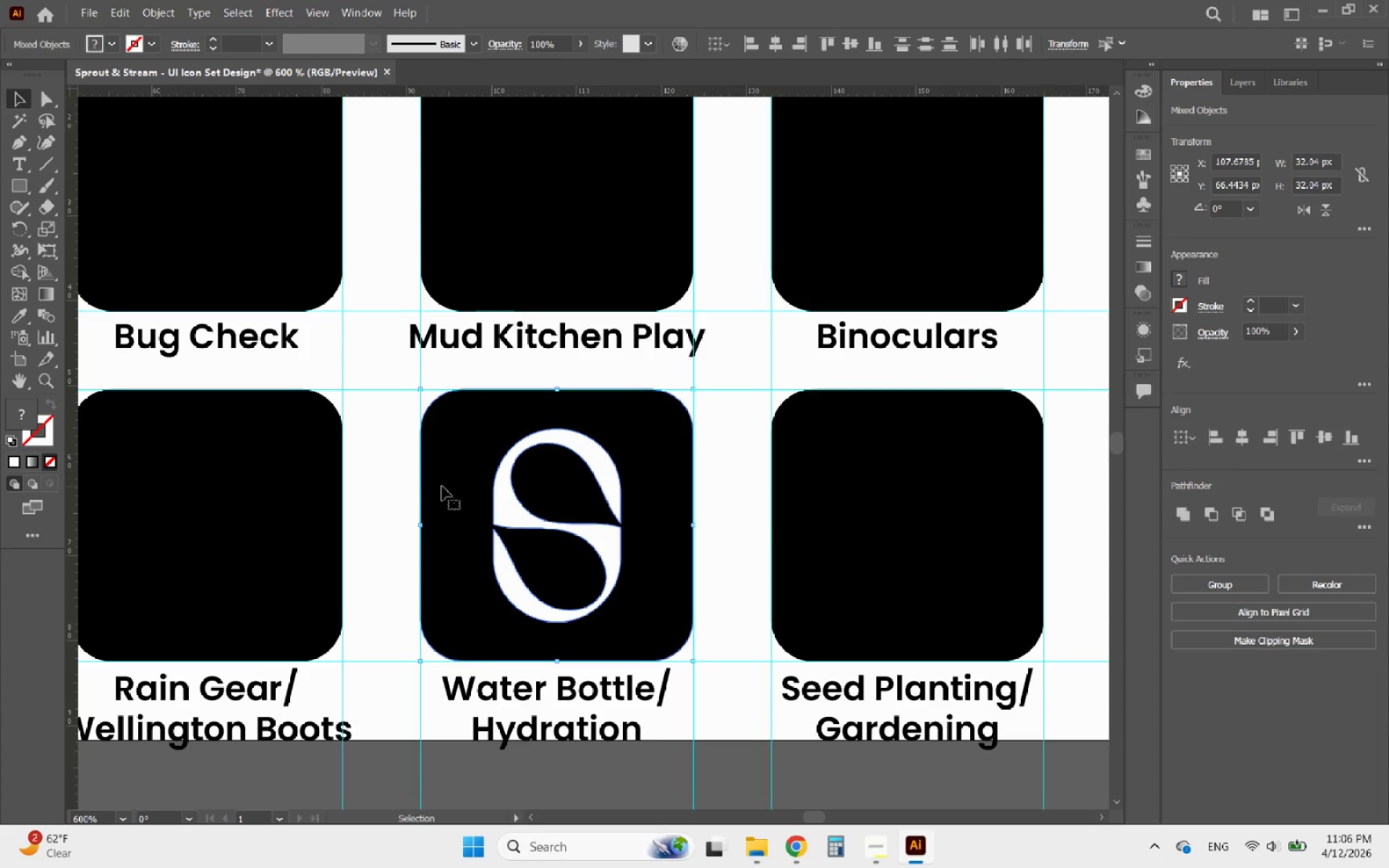 
left_click([394, 466])
 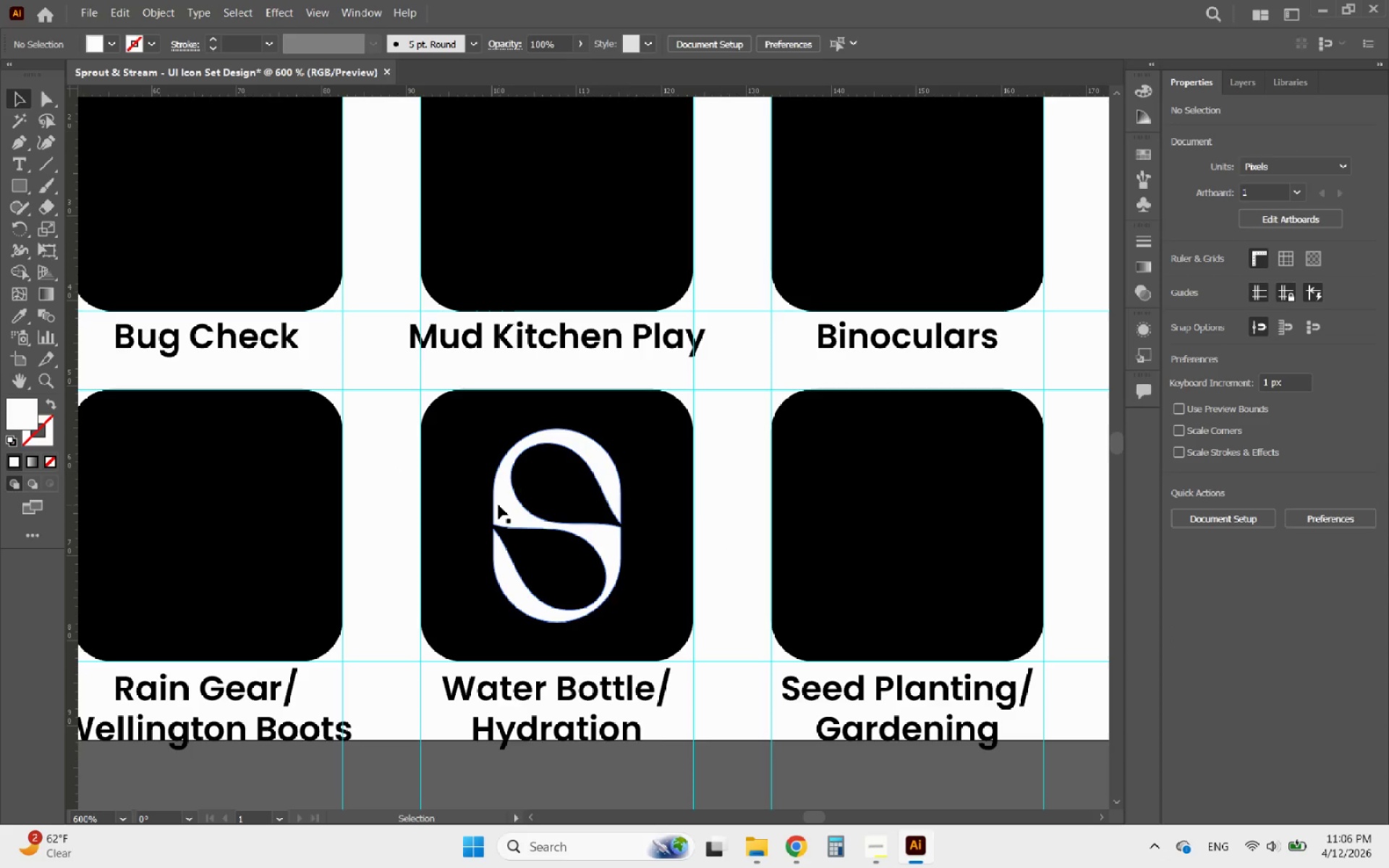 
left_click([498, 505])
 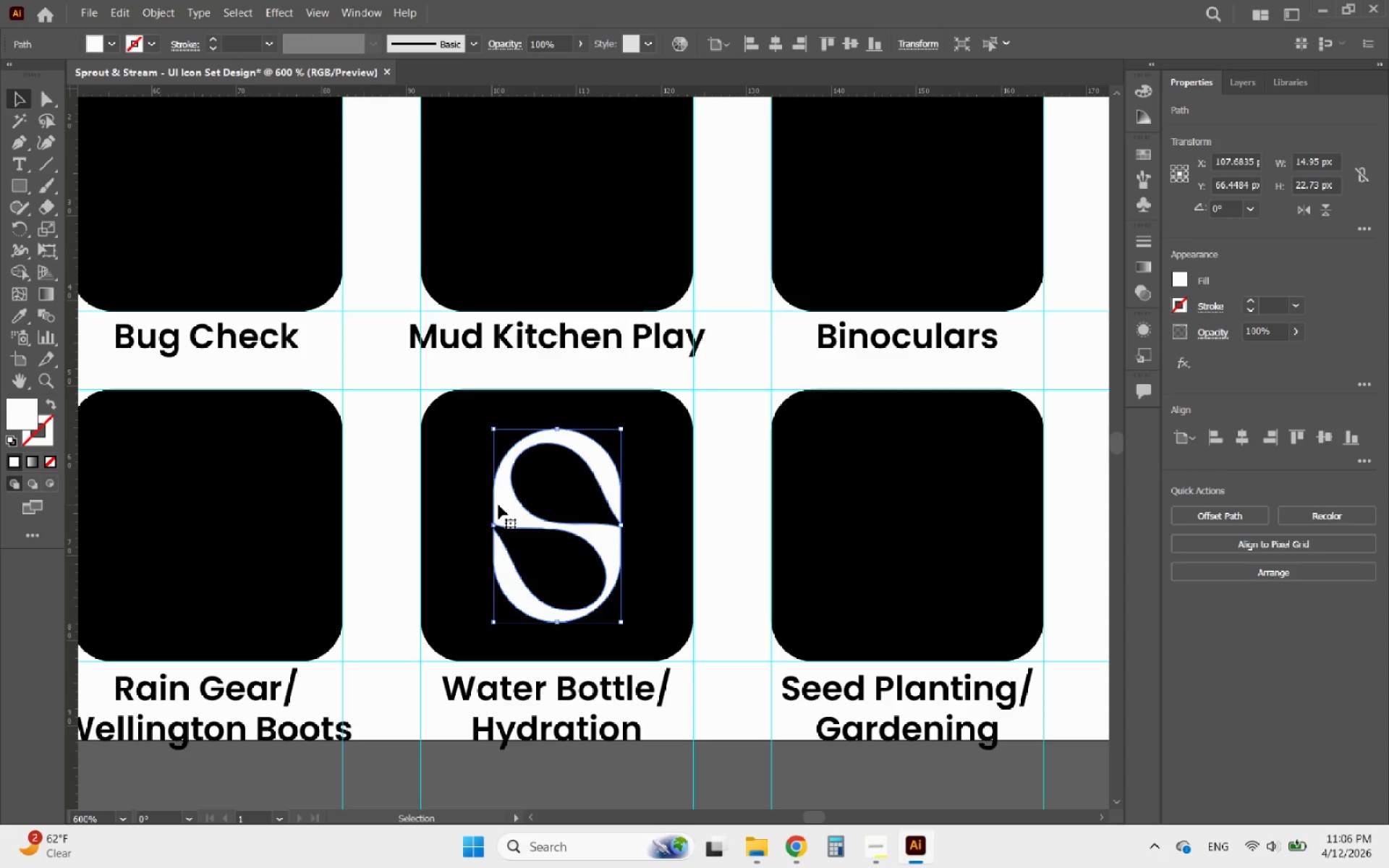 
key(Delete)
 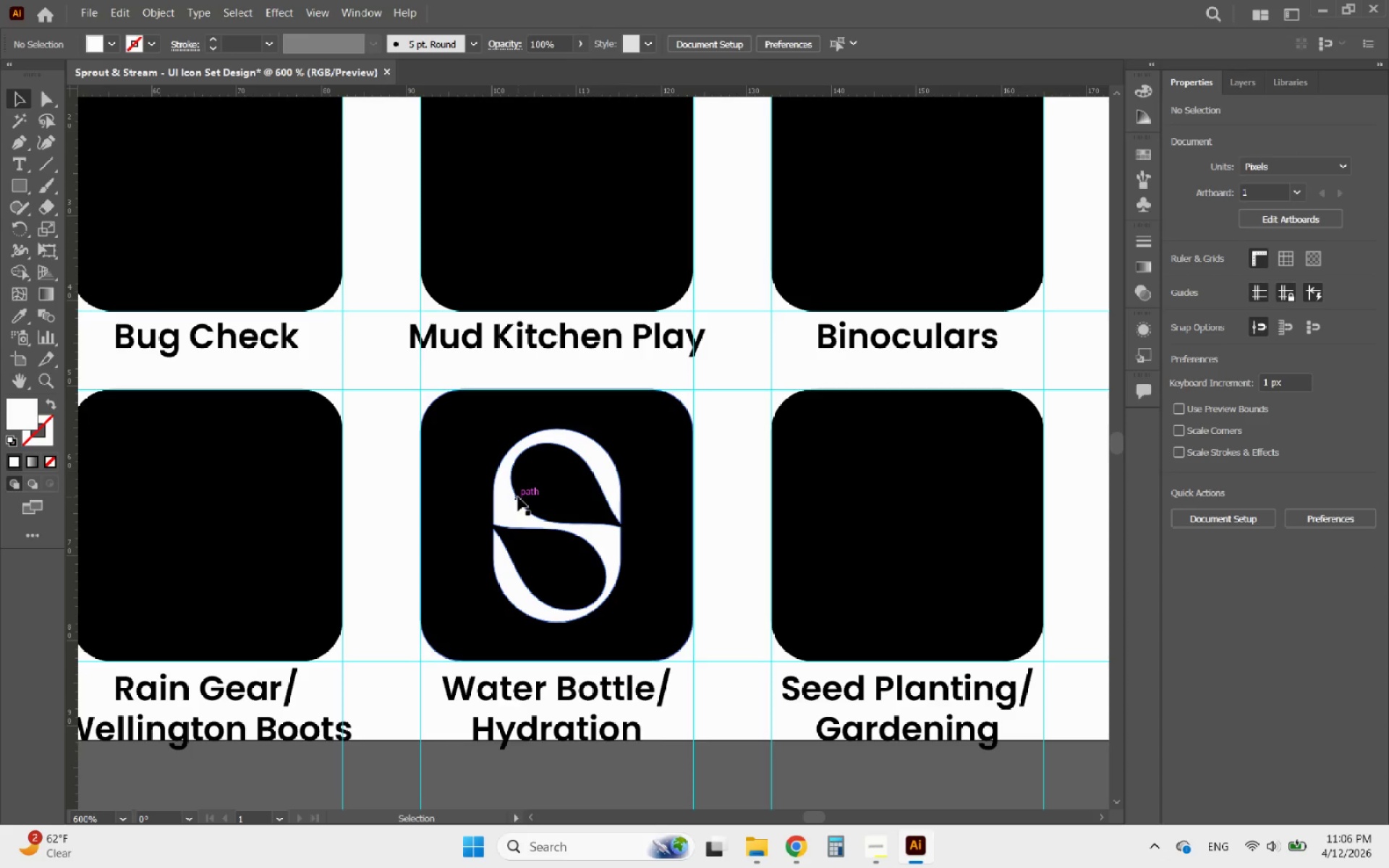 
hold_key(key=AltLeft, duration=0.5)
scroll: coordinate [553, 557], scroll_direction: down, amount: 2.0
 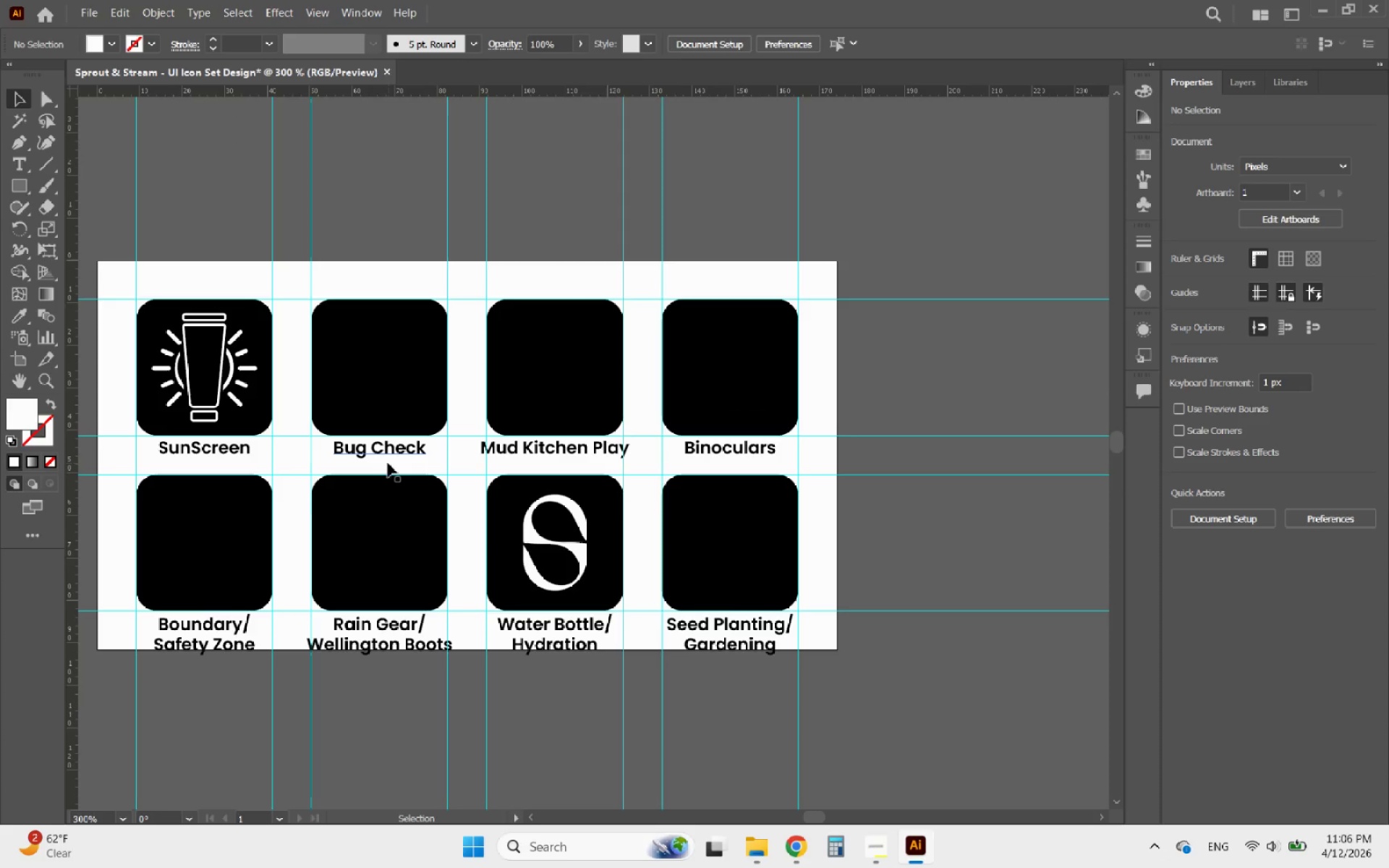 
left_click([796, 849])
 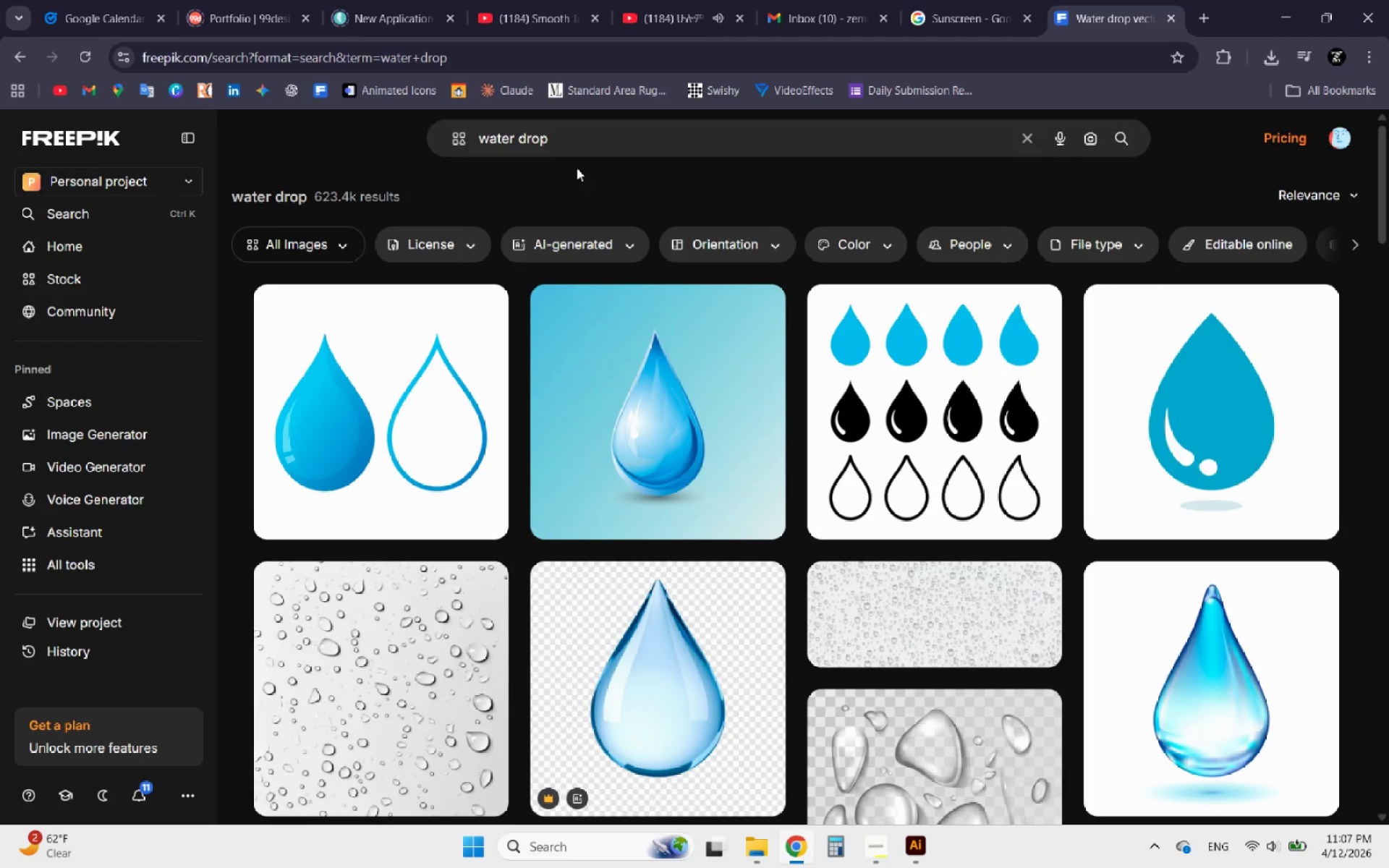 
left_click_drag(start_coordinate=[566, 146], to_coordinate=[463, 137])
 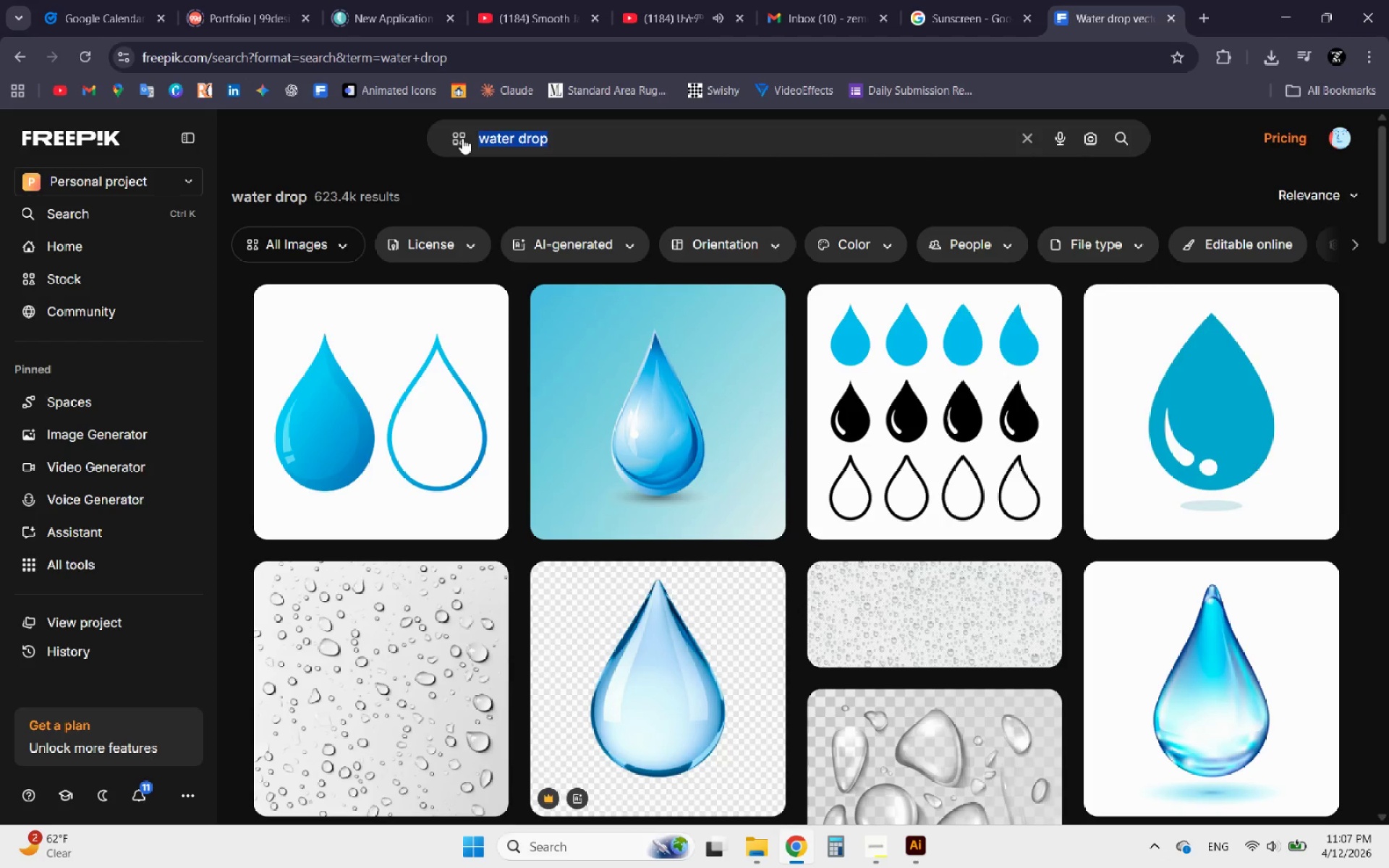 
type(bug)
 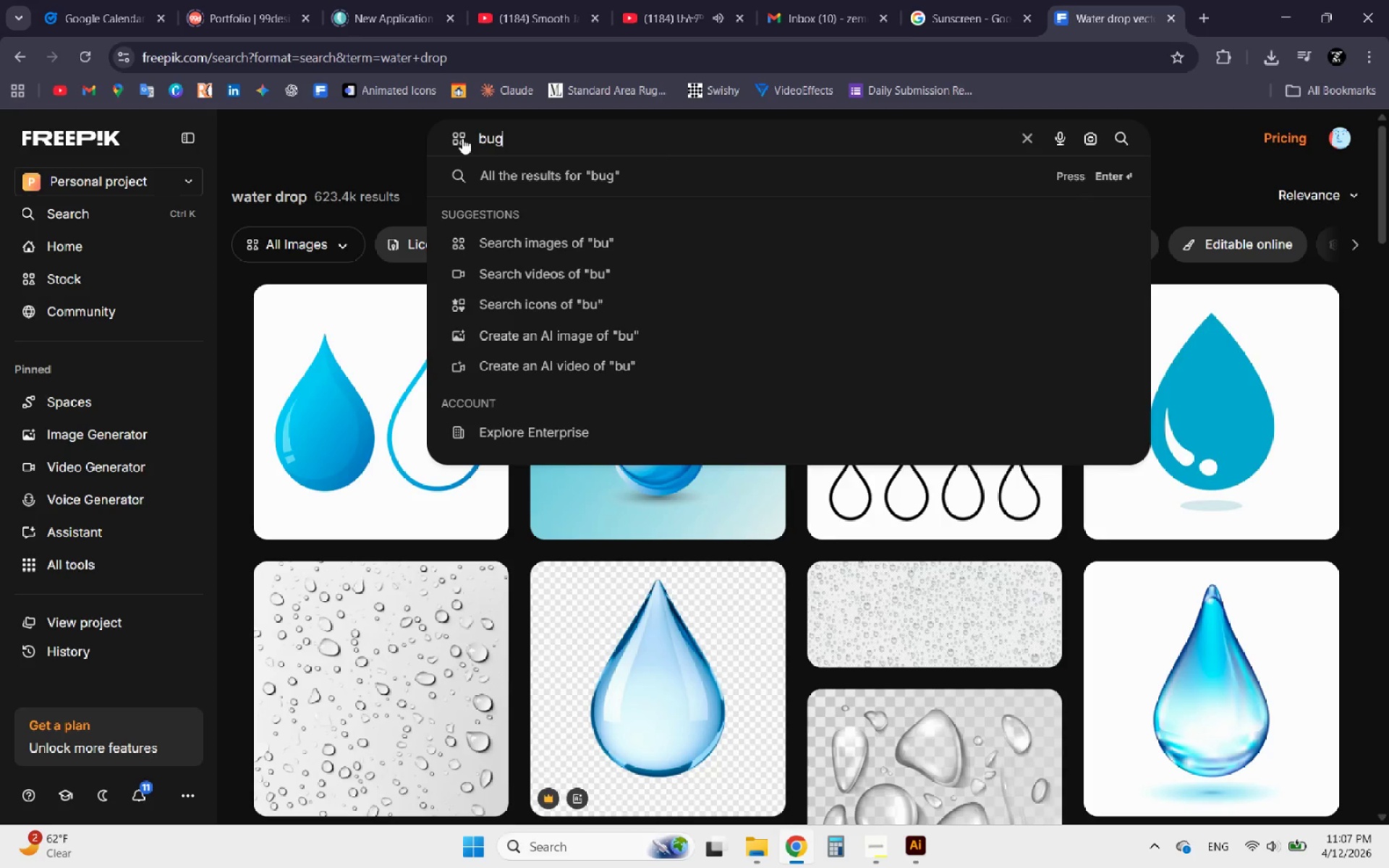 
key(Enter)
 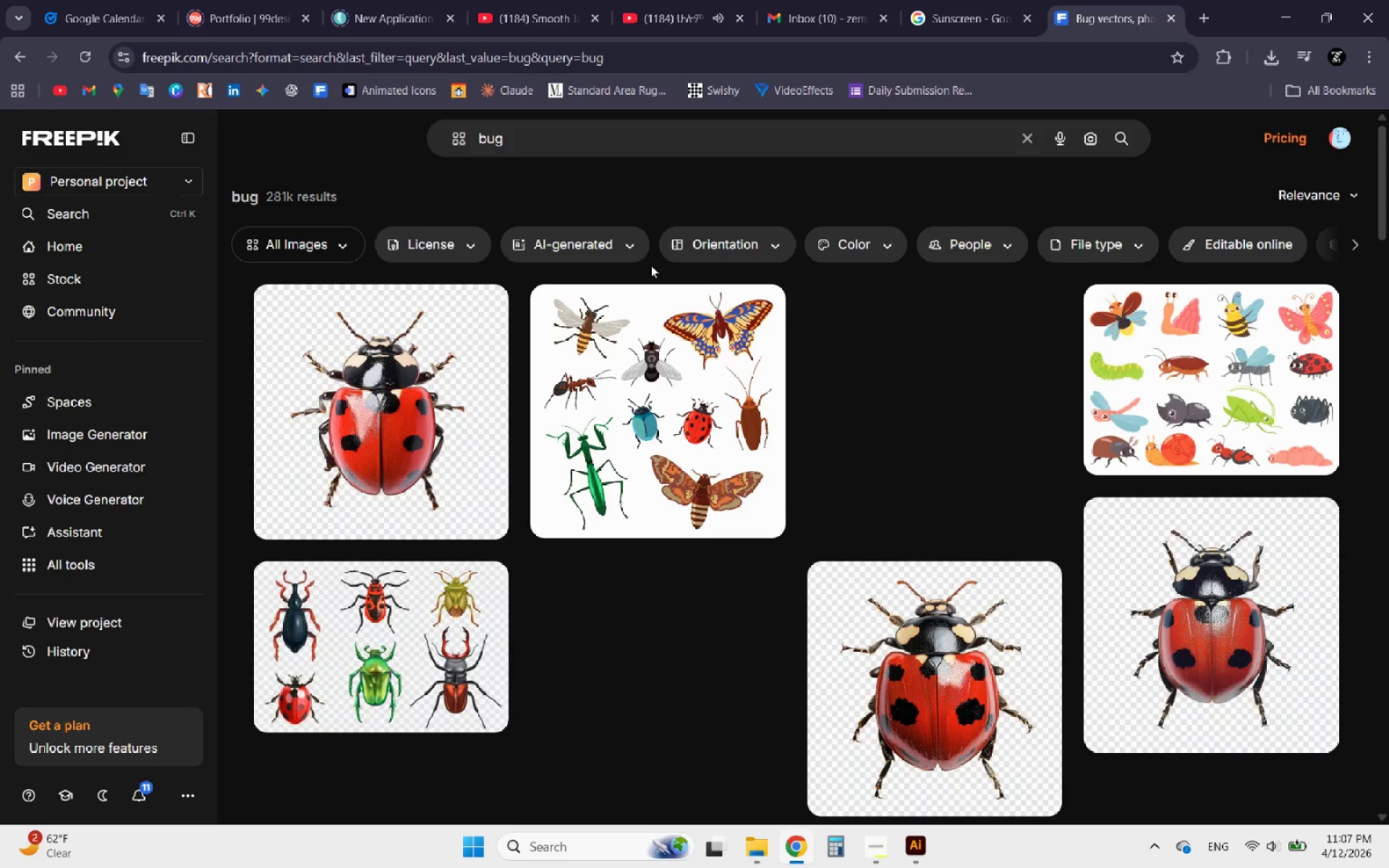 
left_click([328, 245])
 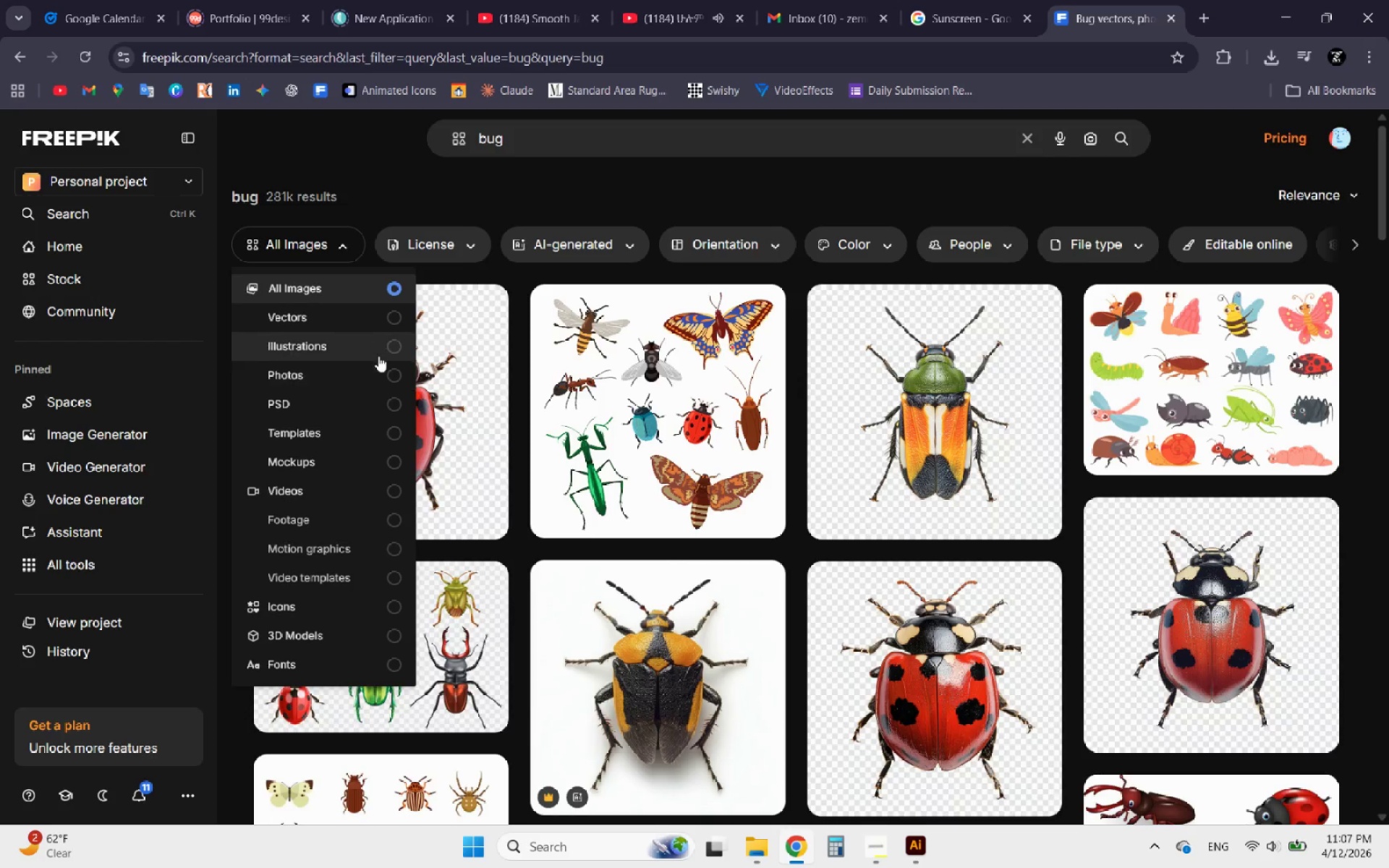 
left_click([381, 330])
 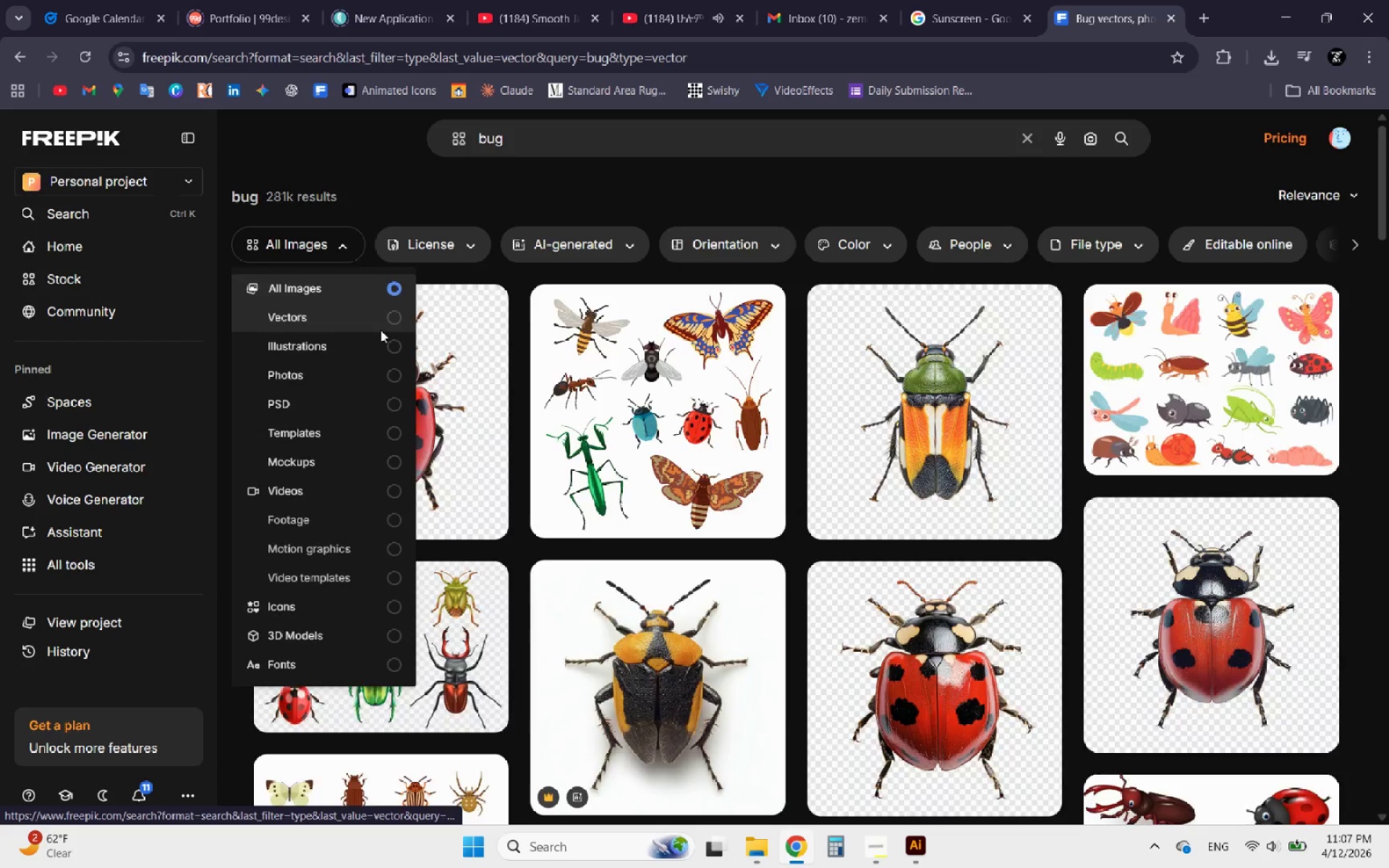 
mouse_move([451, 367])
 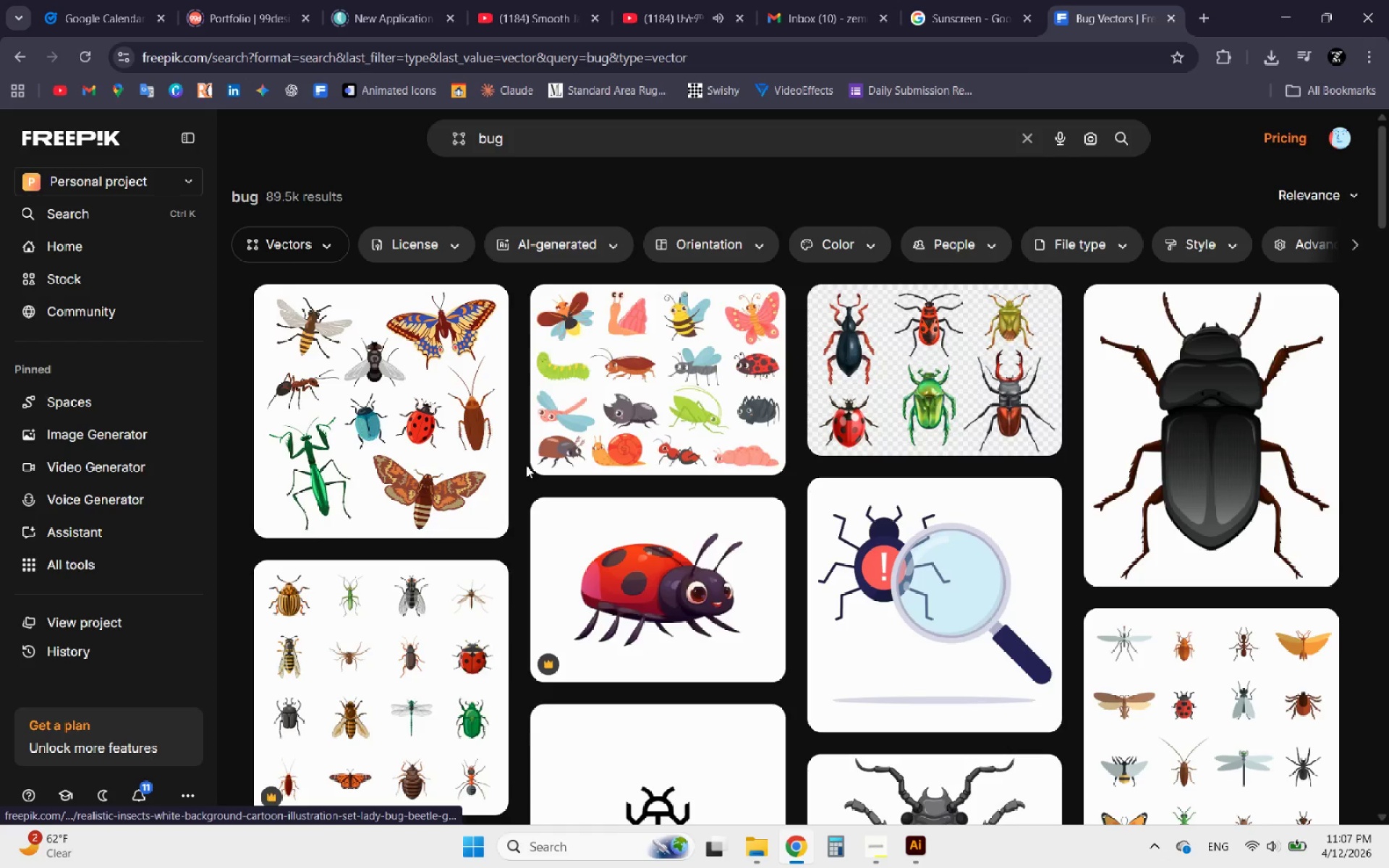 
scroll: coordinate [538, 498], scroll_direction: down, amount: 5.0
 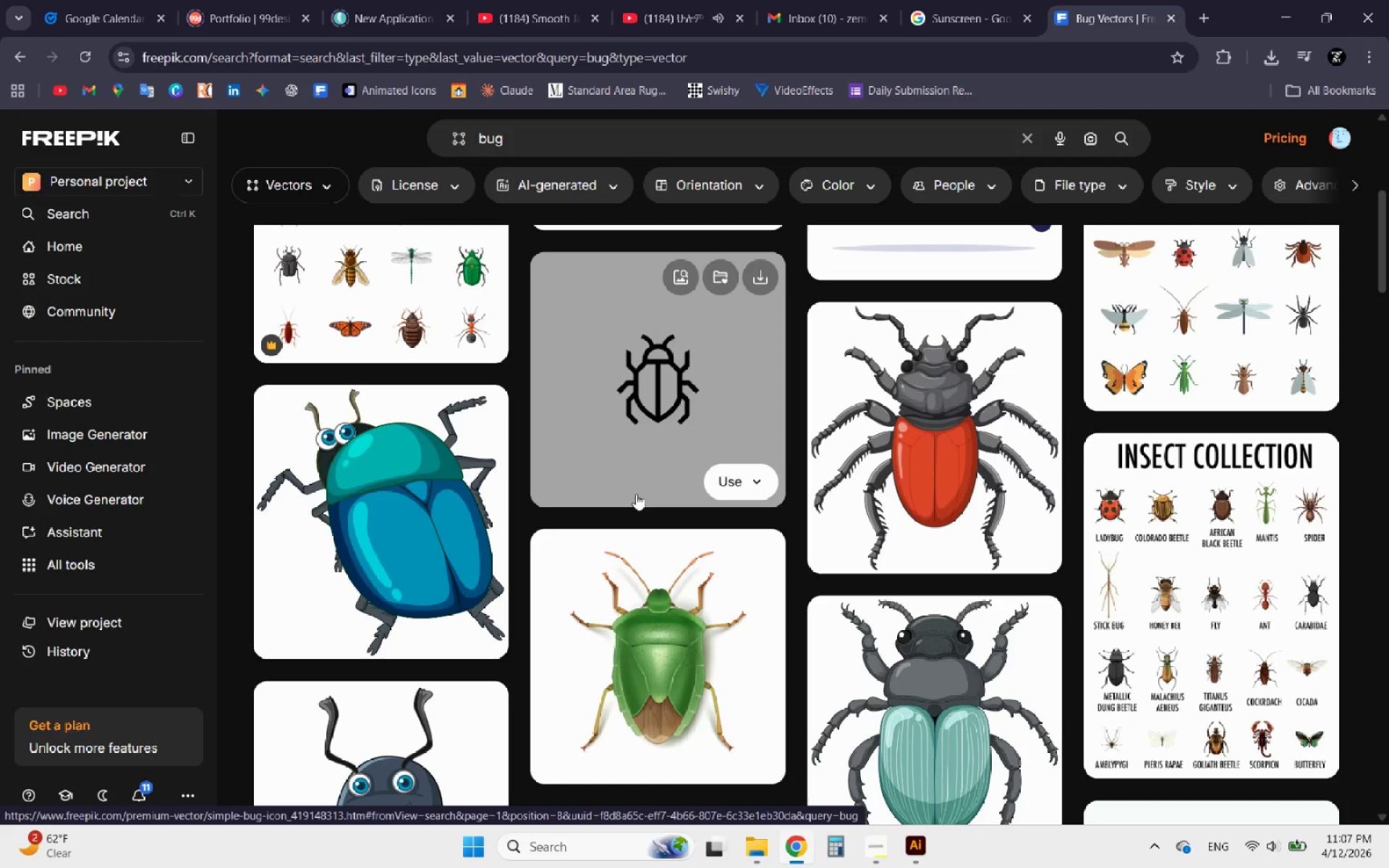 
wait(7.22)
 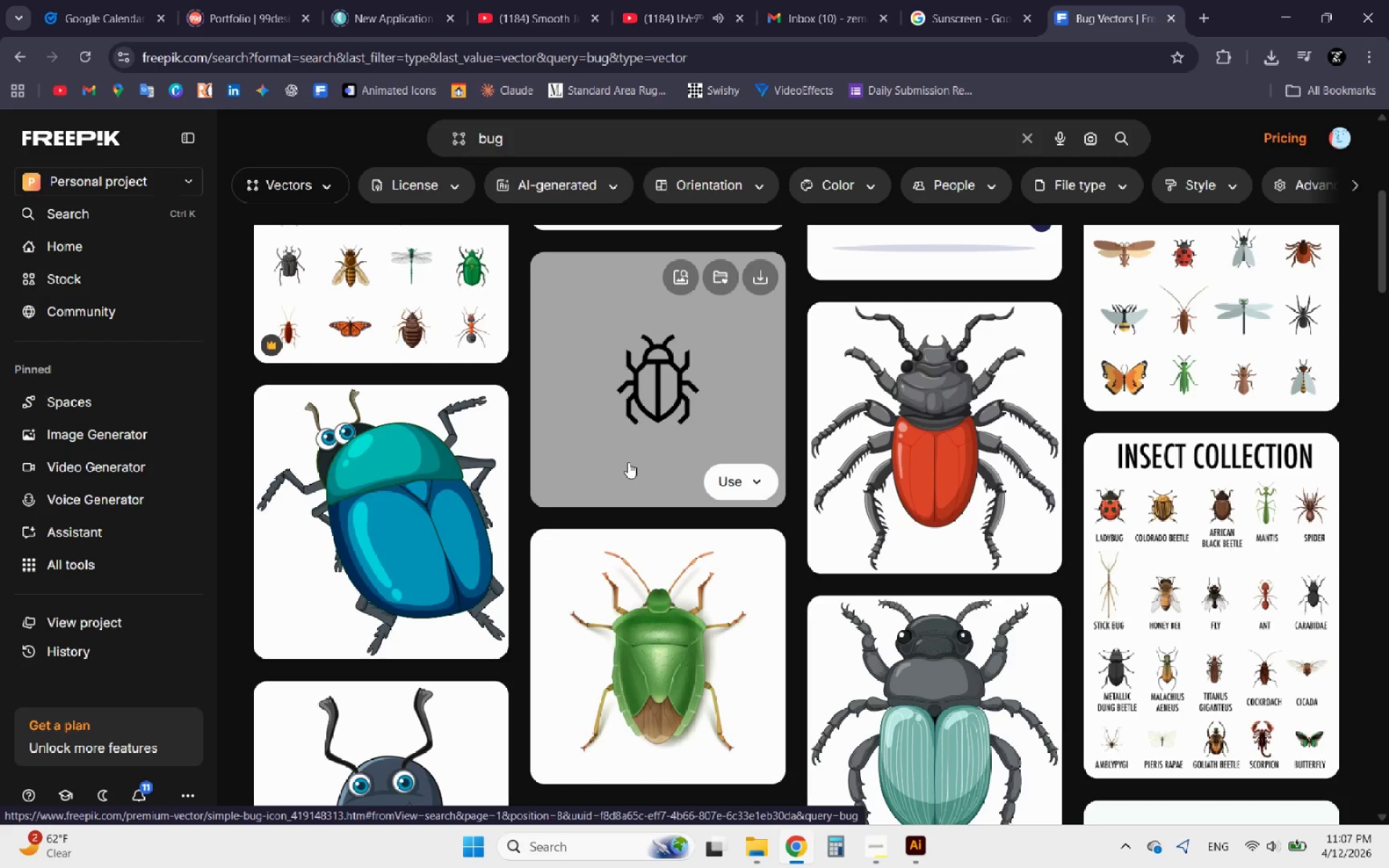 
scroll: coordinate [636, 502], scroll_direction: down, amount: 6.0
 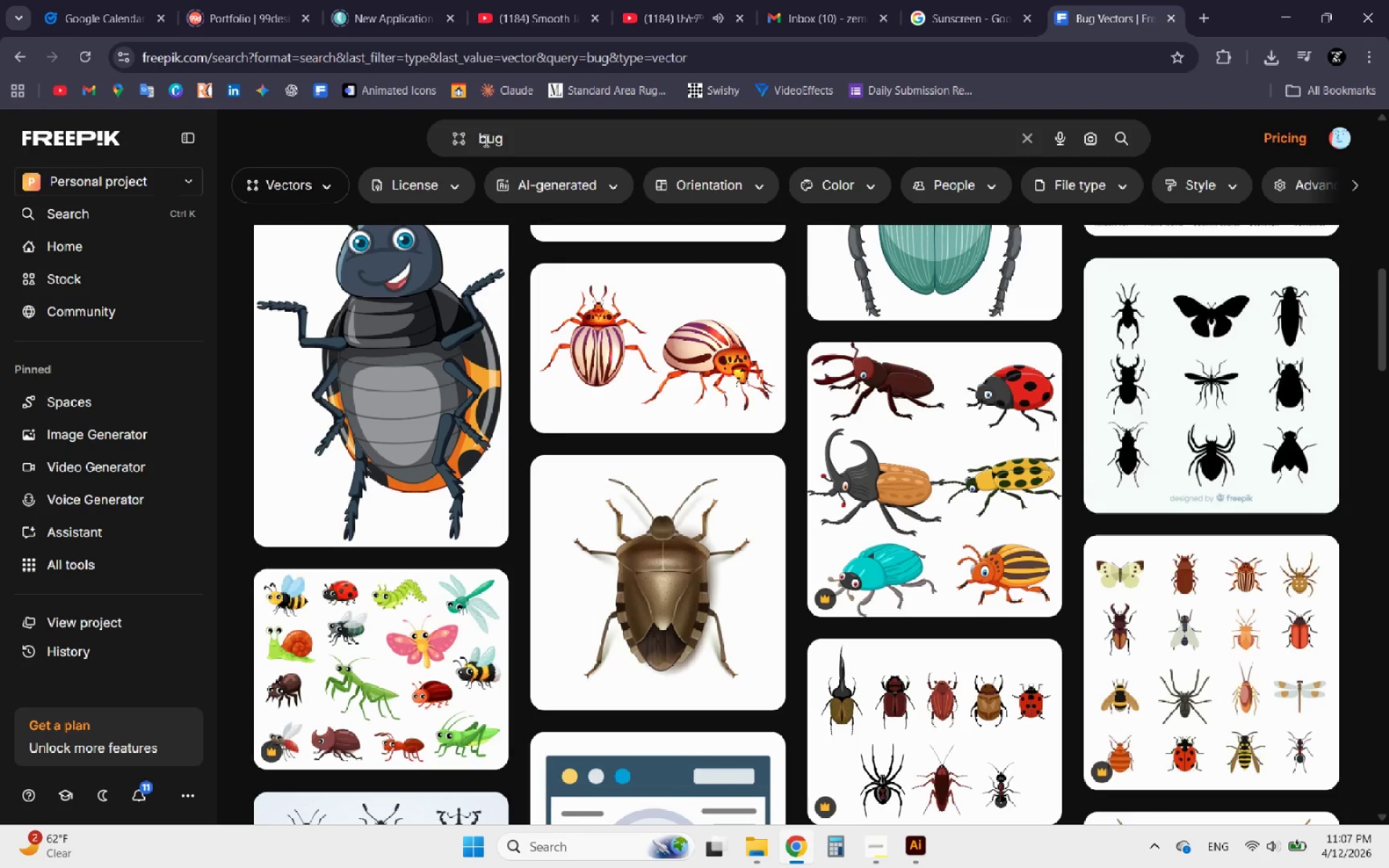 
left_click([476, 140])
 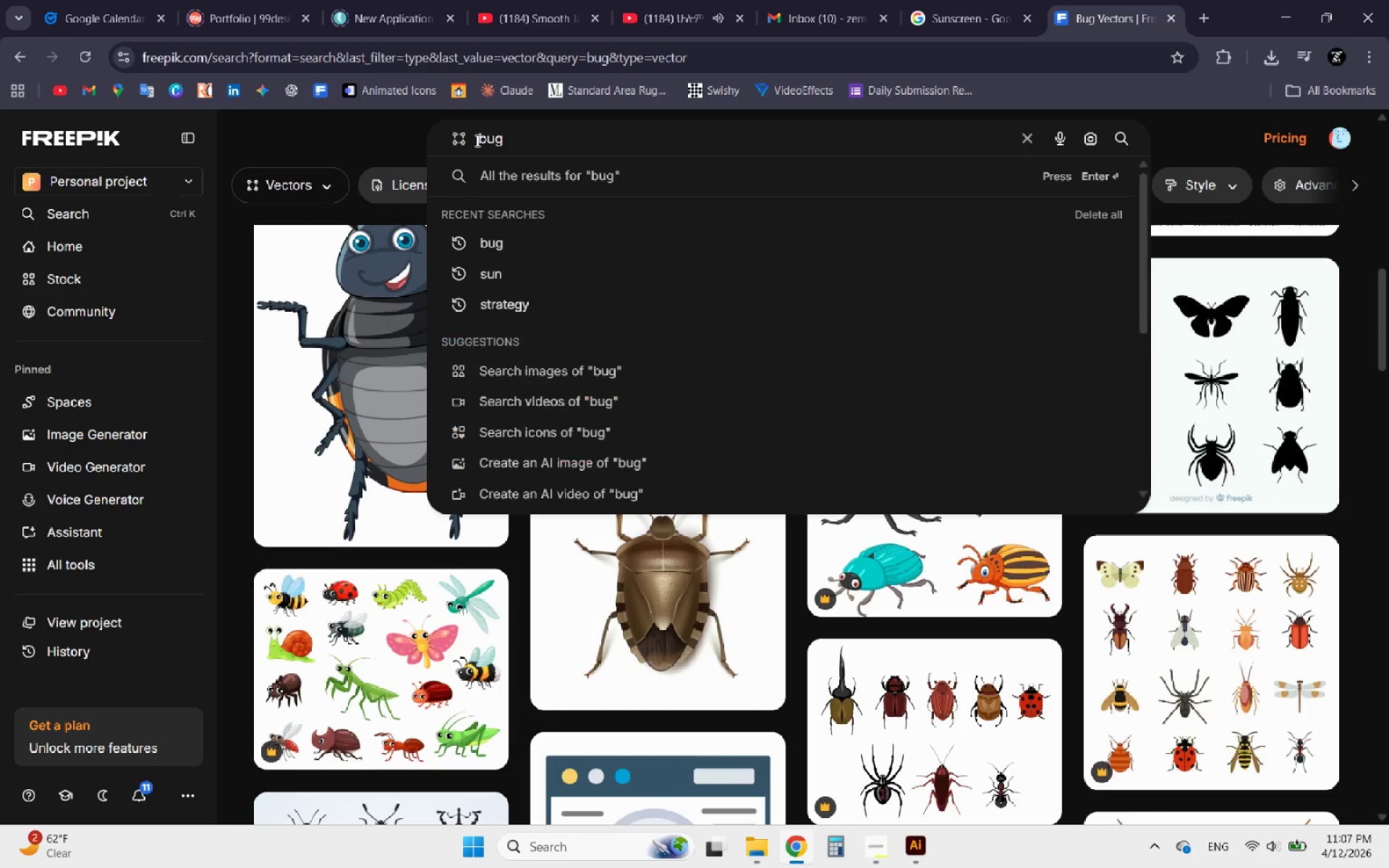 
type(tech )
 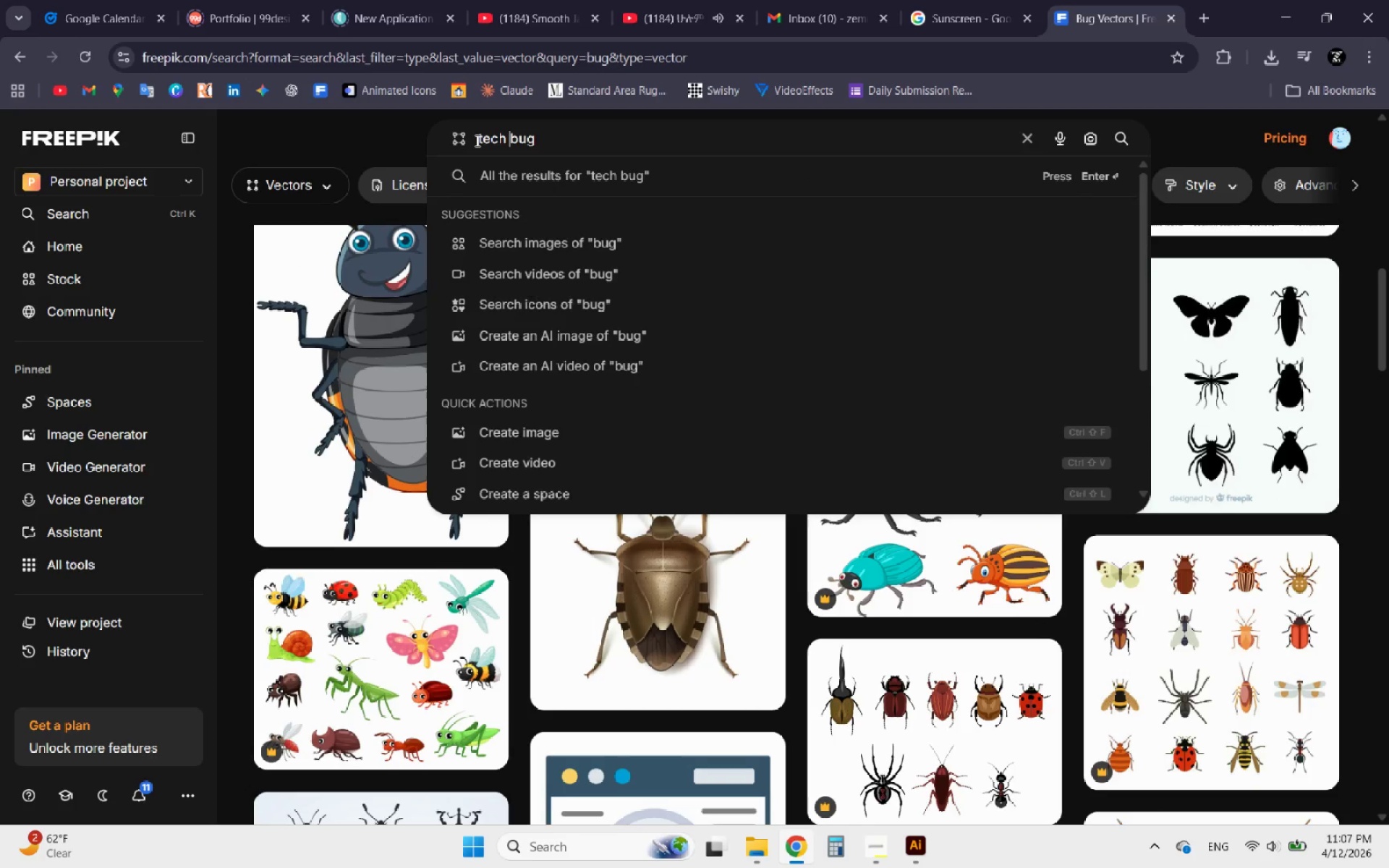 
key(Enter)
 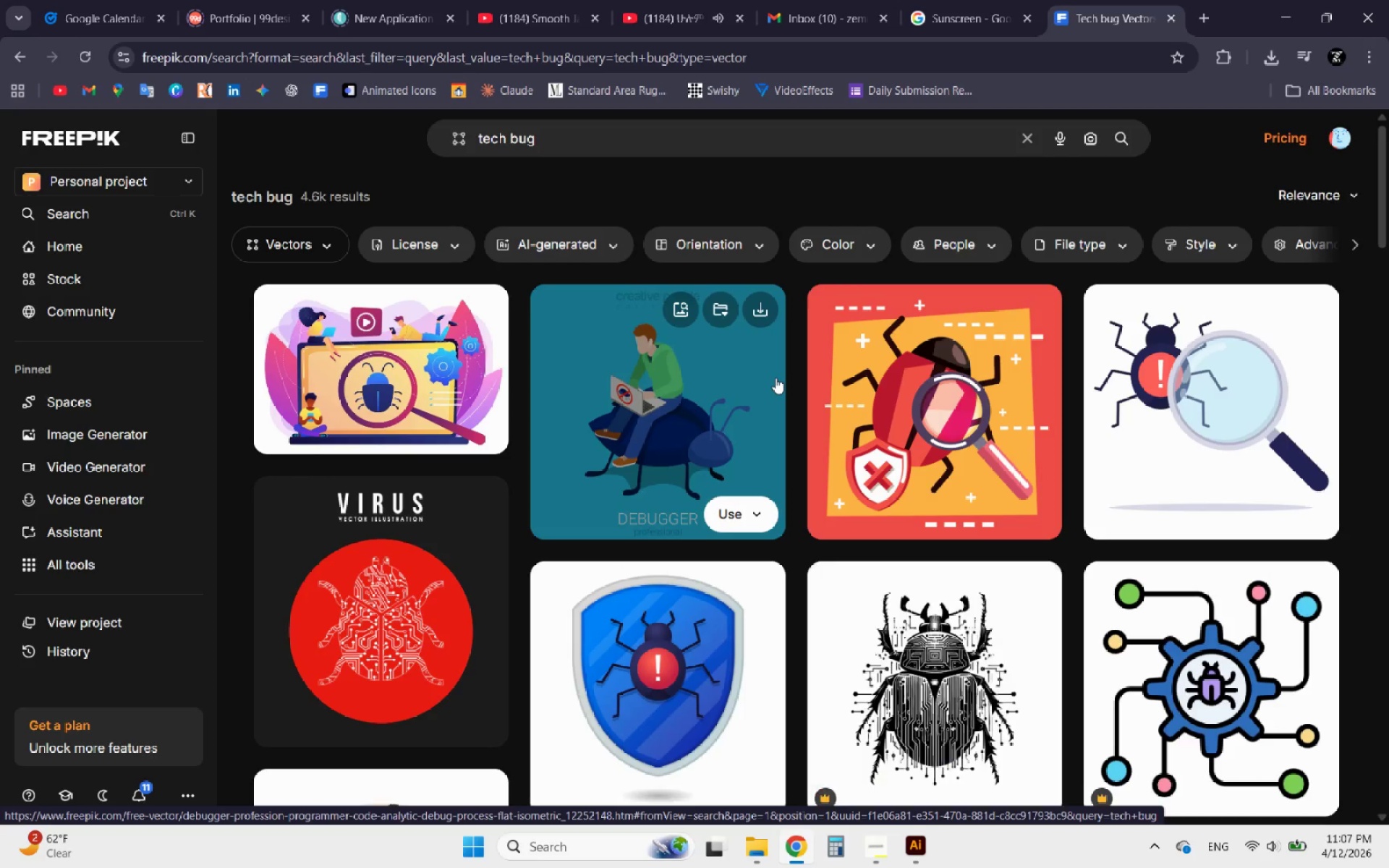 
wait(8.39)
 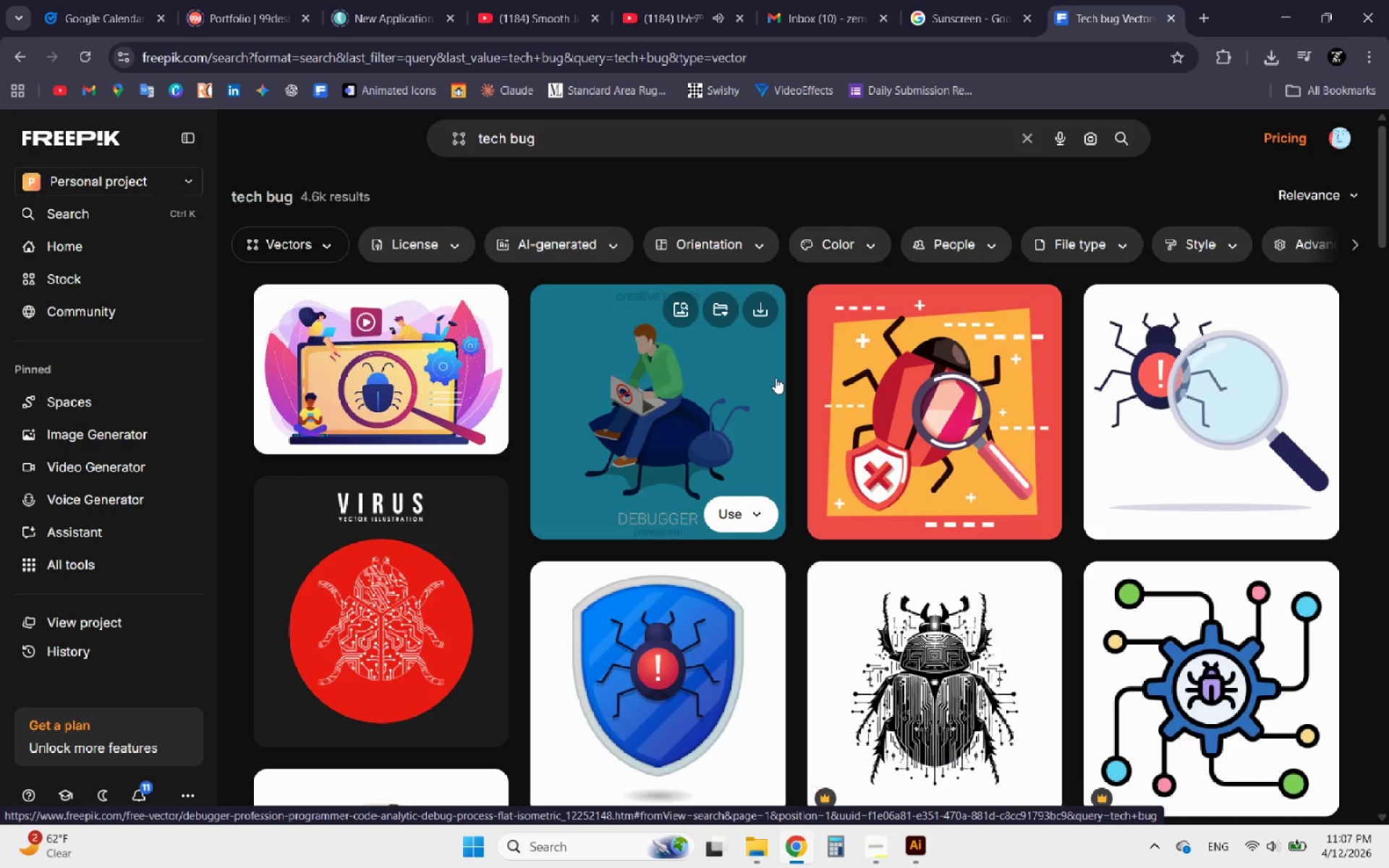 
scroll: coordinate [671, 393], scroll_direction: down, amount: 15.0
 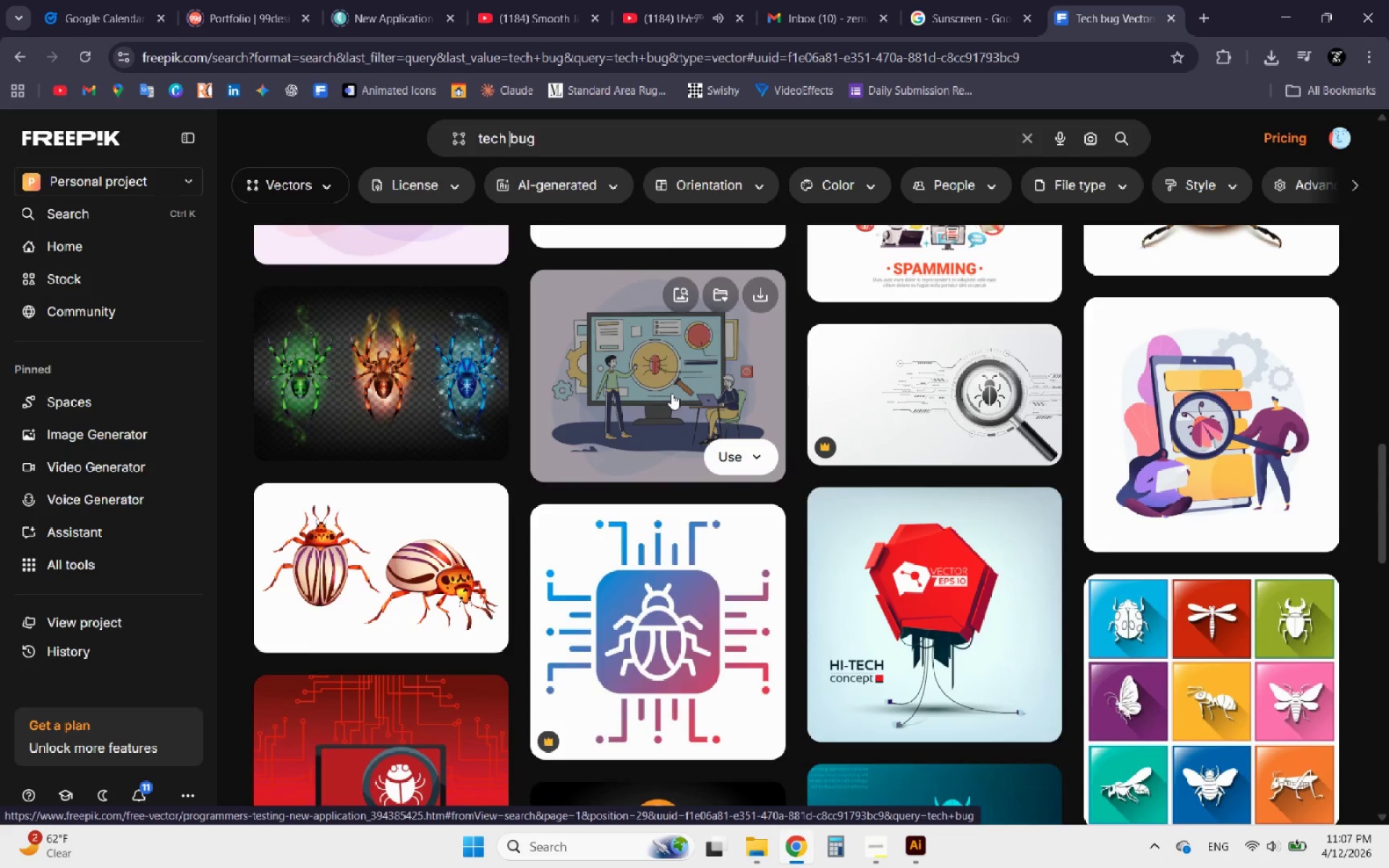 
scroll: coordinate [671, 393], scroll_direction: down, amount: 3.0
 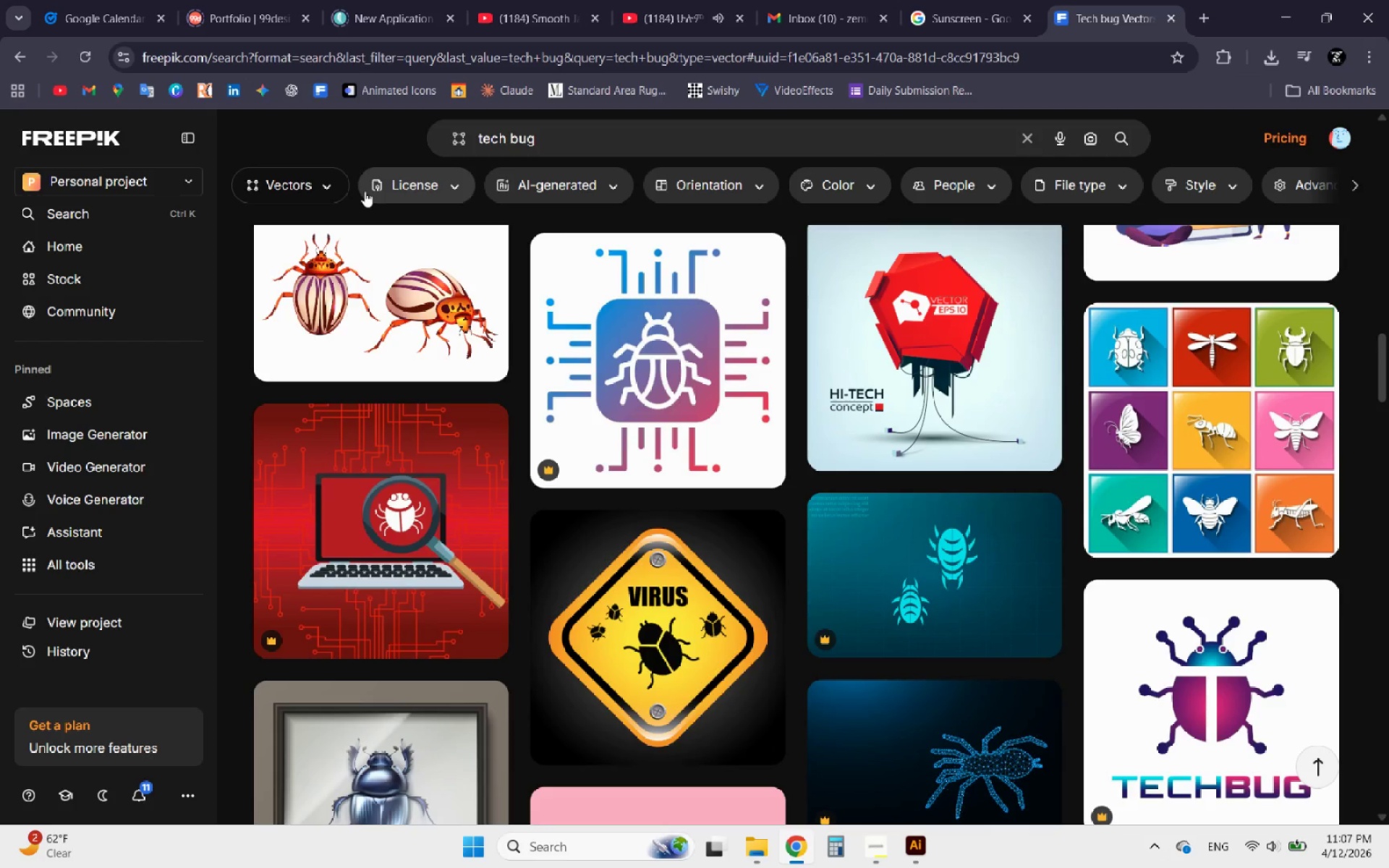 
left_click([422, 186])
 